 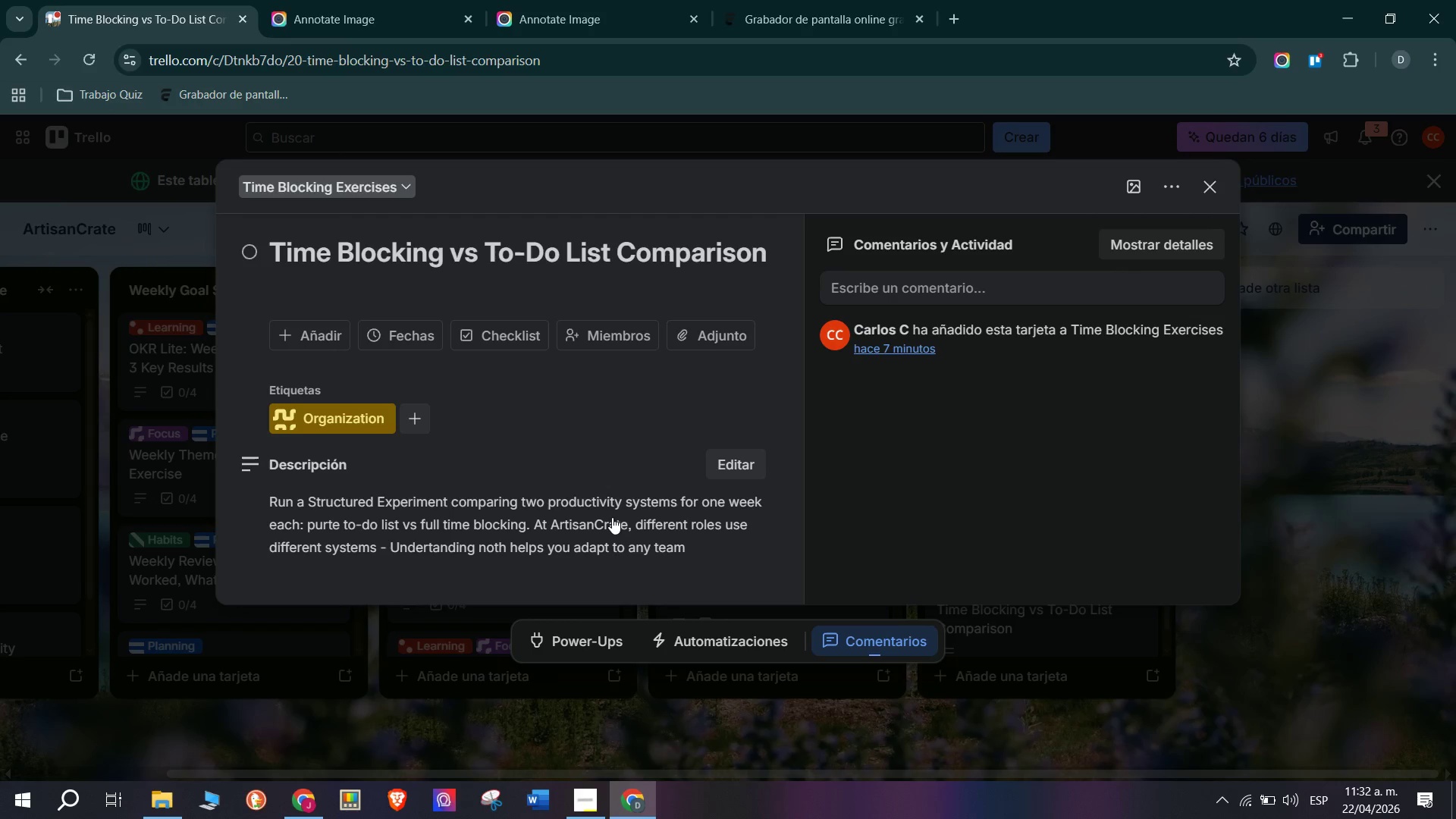 
double_click([513, 340])
 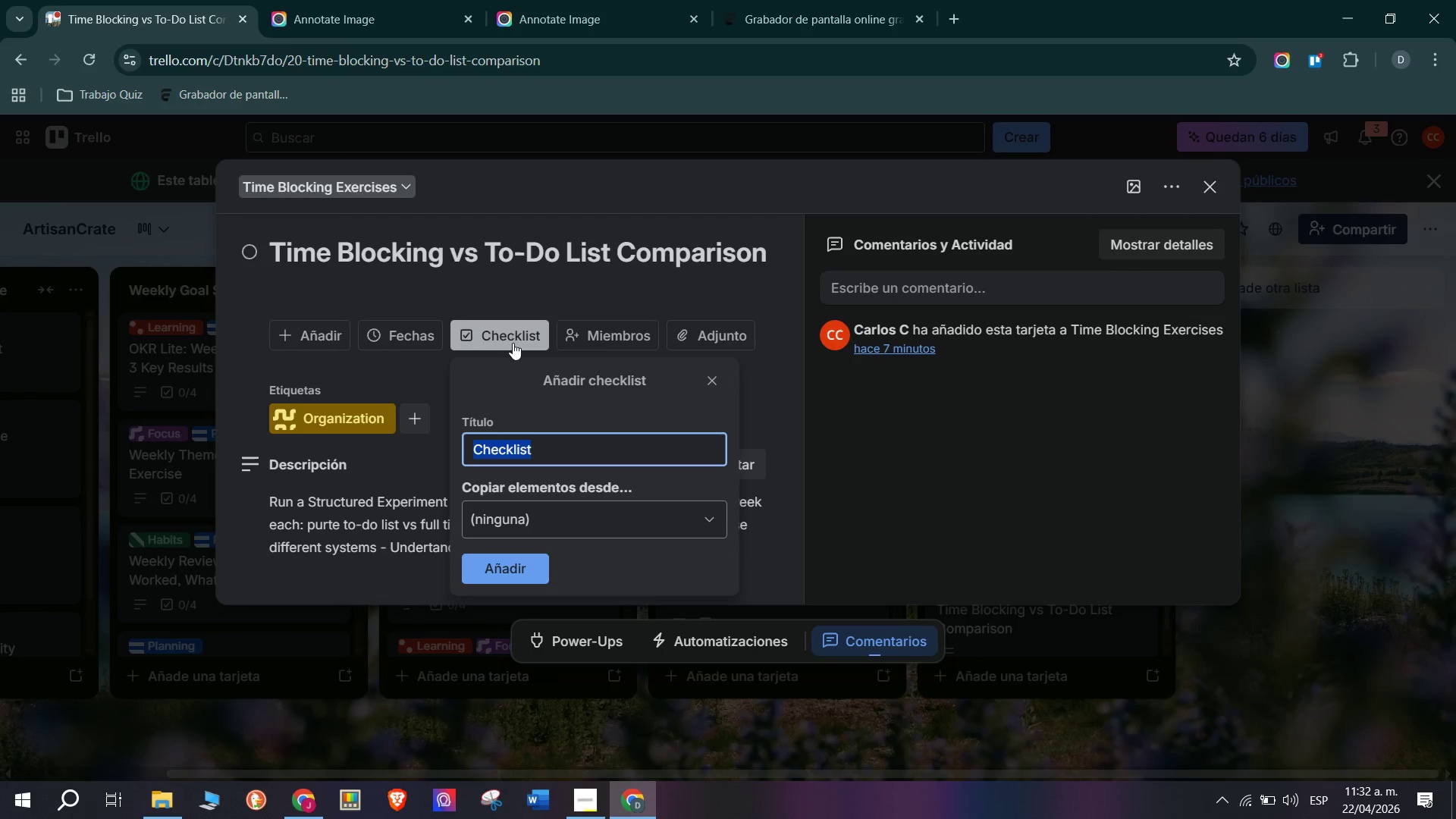 
wait(50.34)
 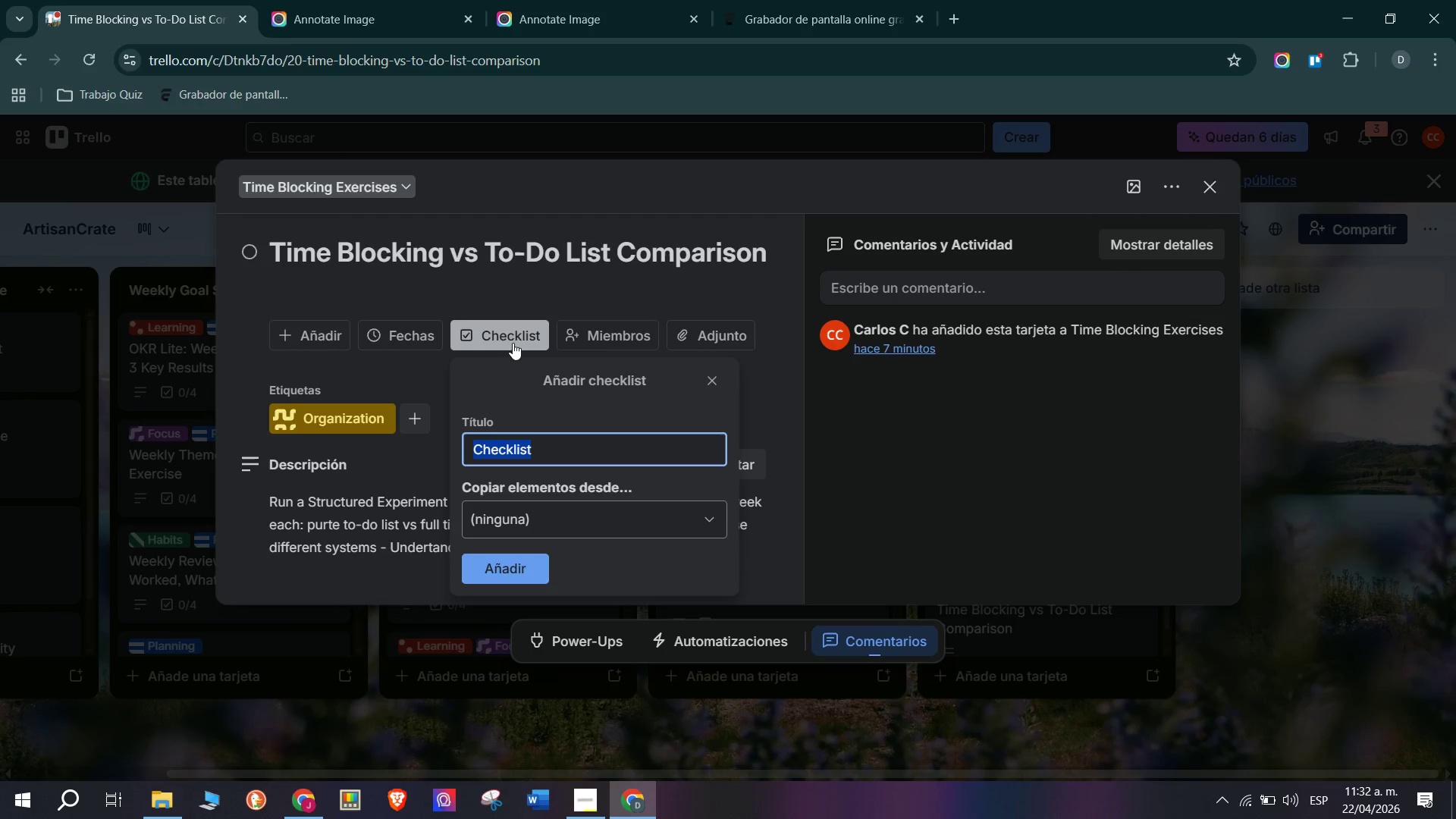 
left_click([492, 560])
 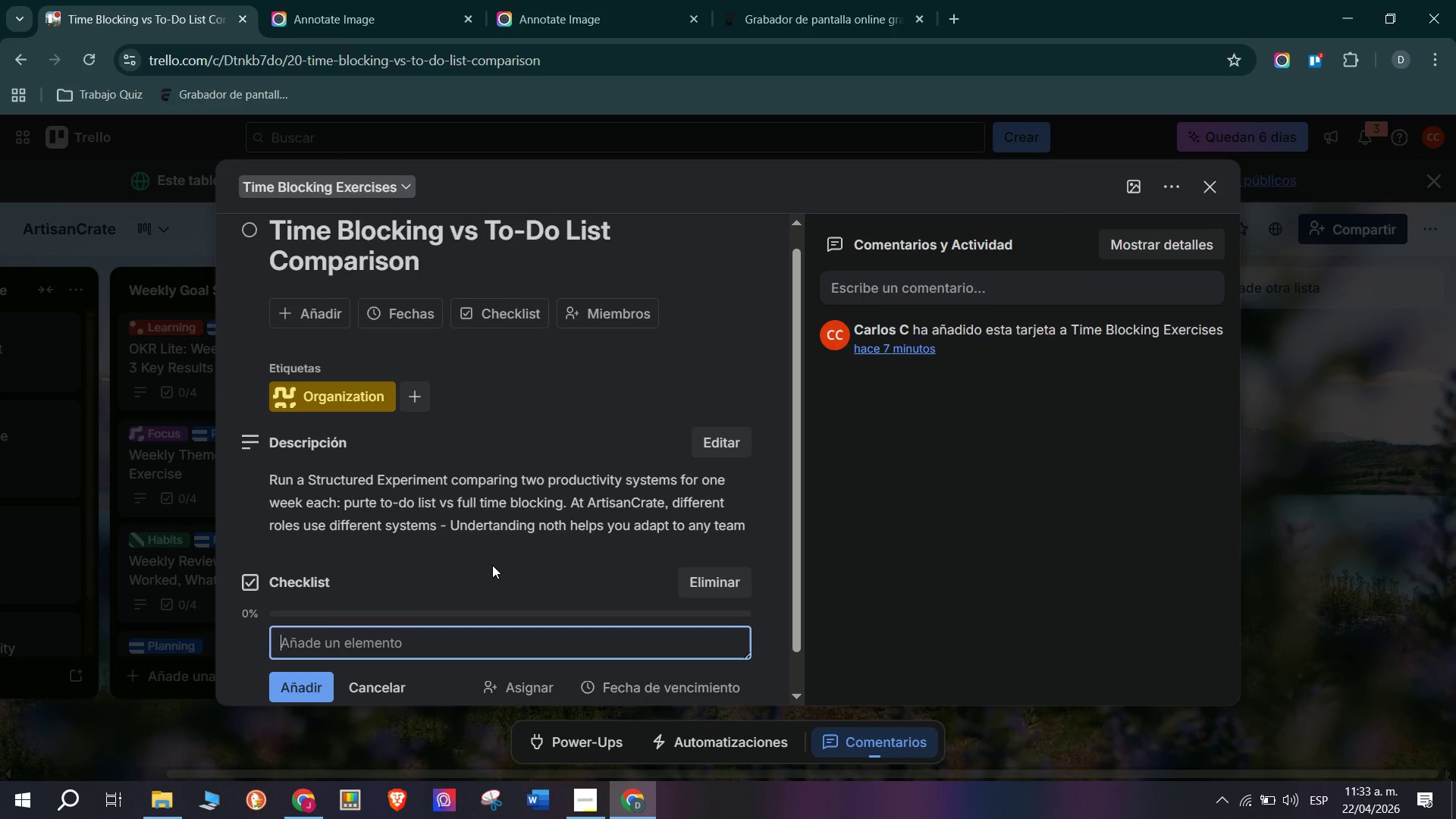 
wait(8.22)
 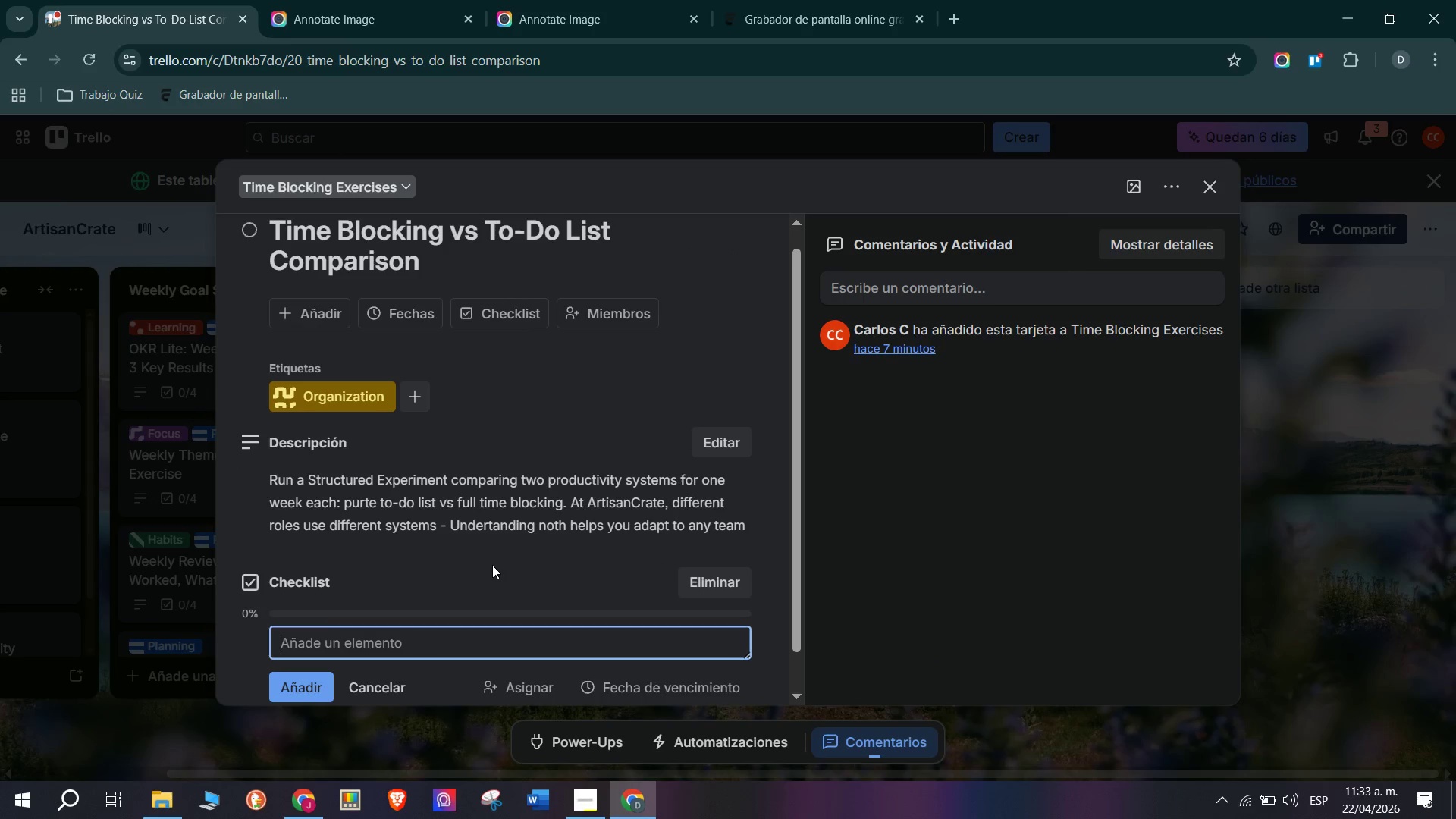 
scroll: coordinate [558, 560], scroll_direction: up, amount: 3.0
 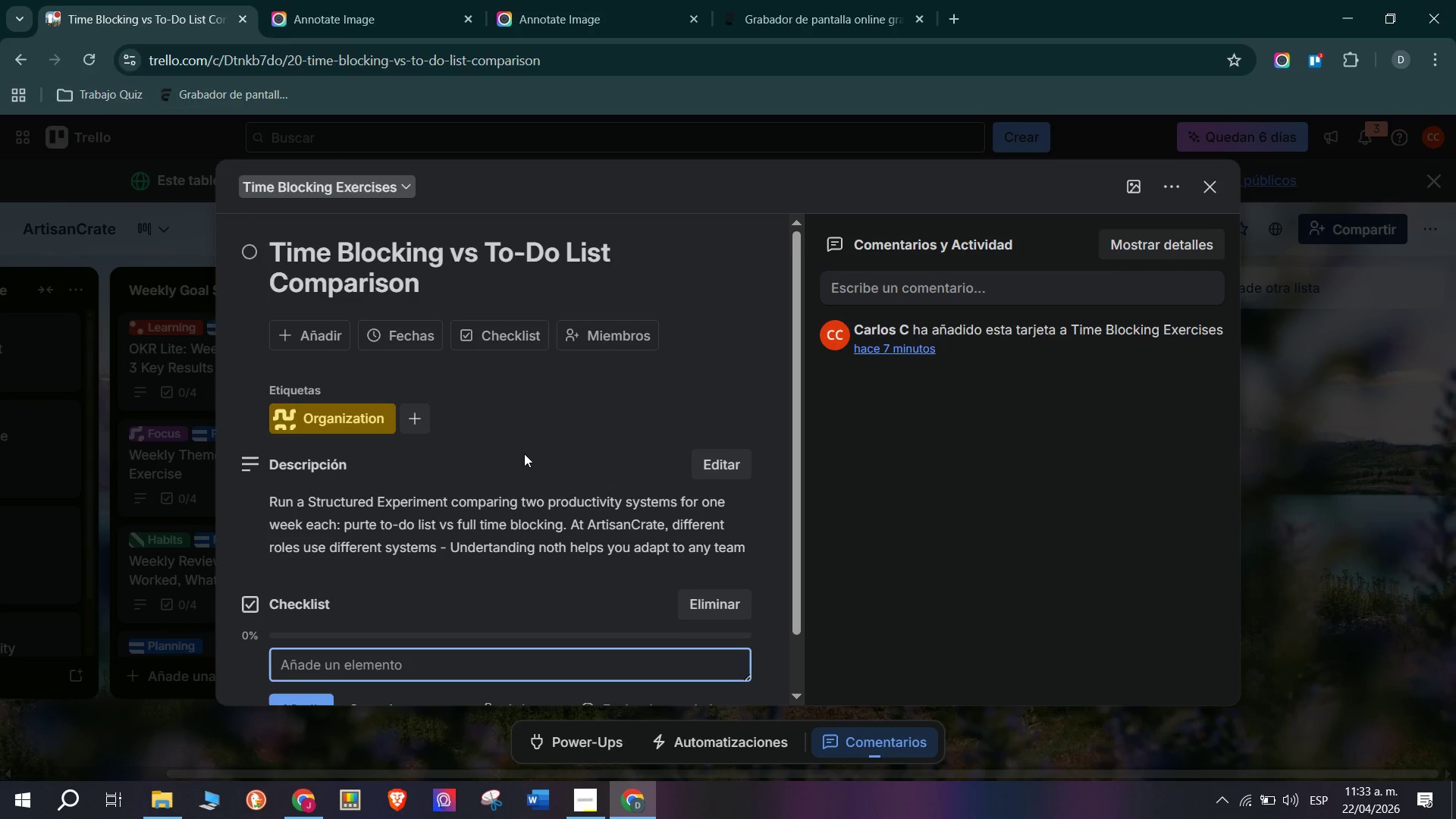 
wait(9.1)
 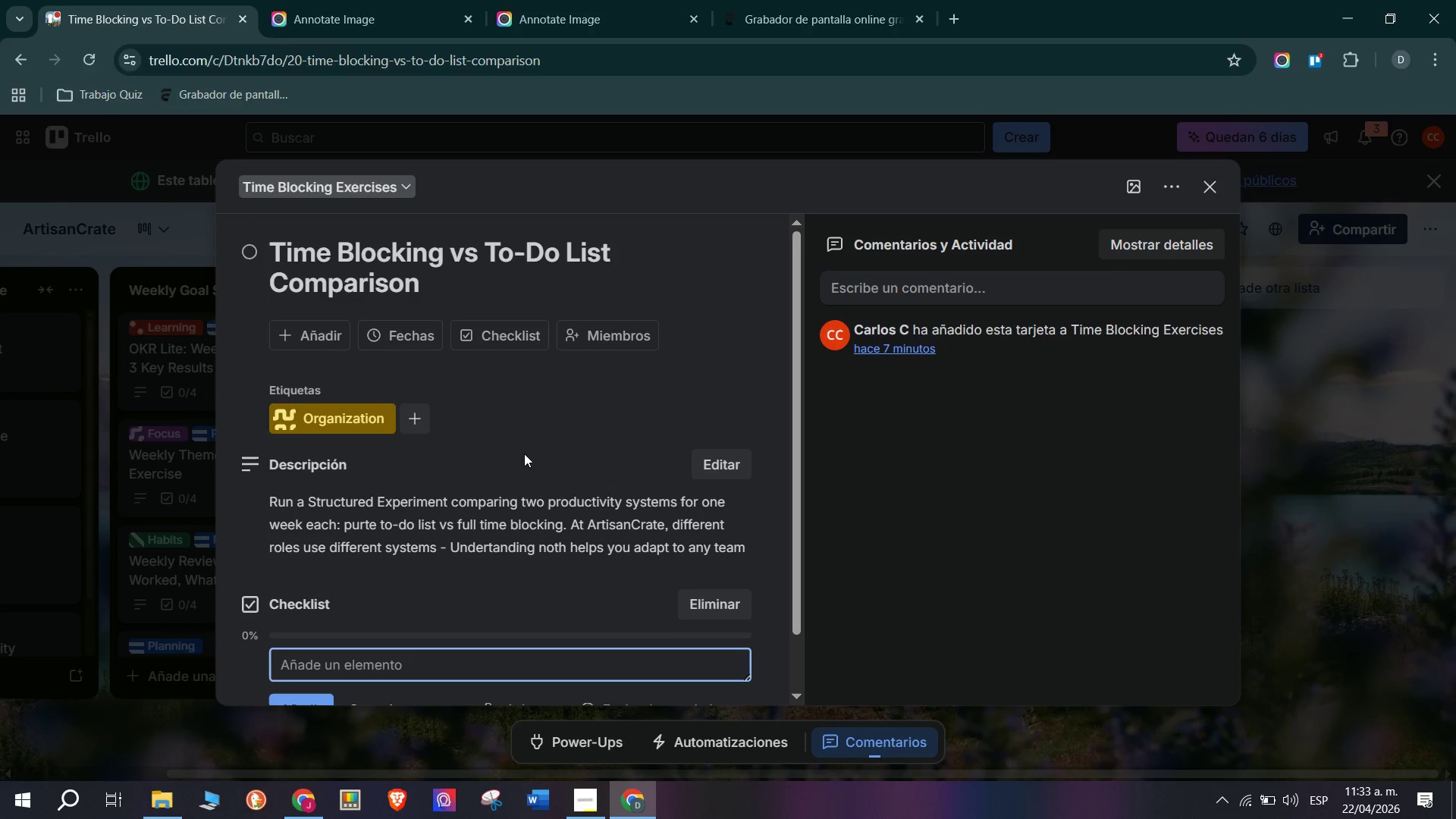 
type(Week A> work entirely )
 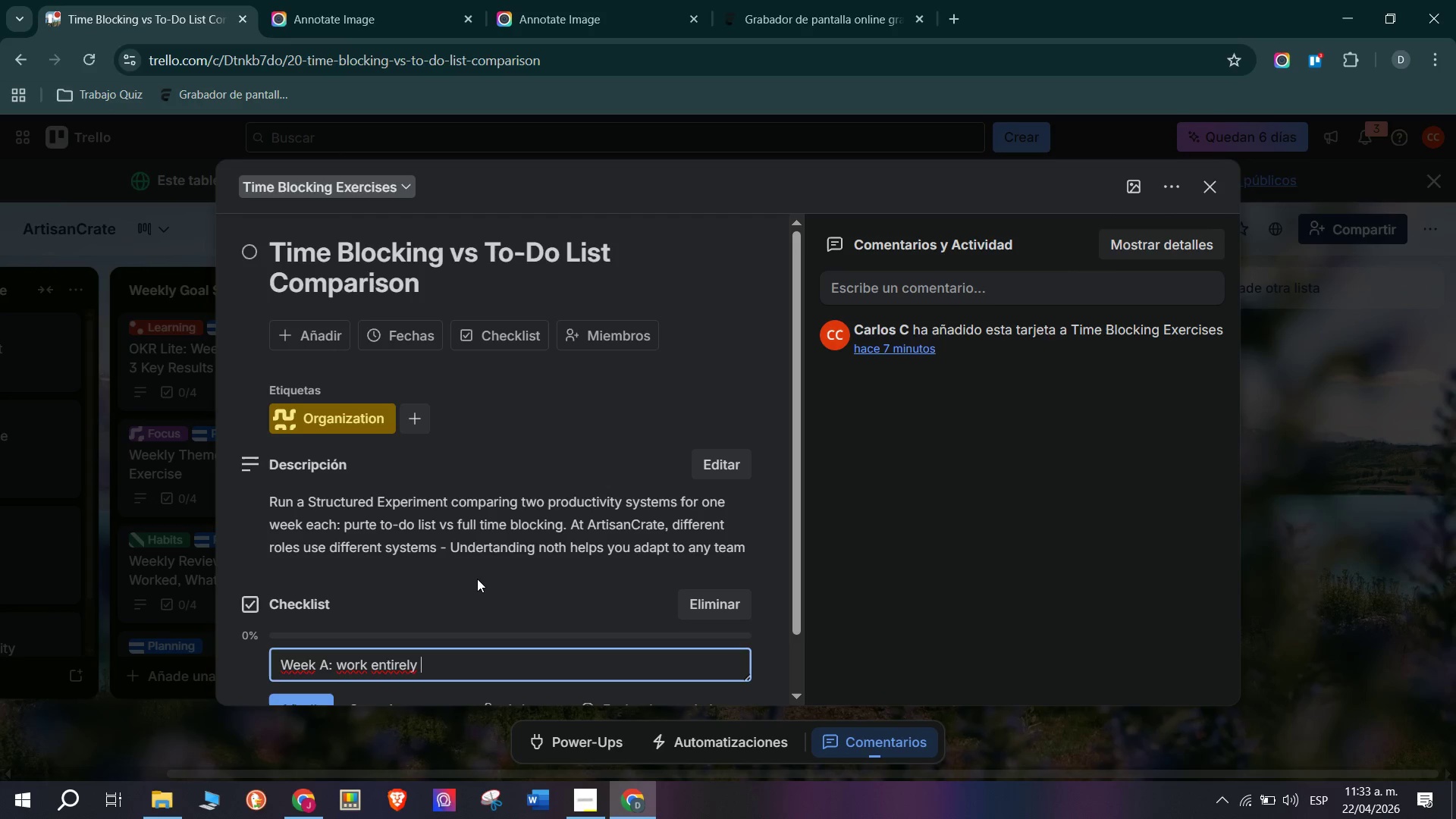 
wait(34.19)
 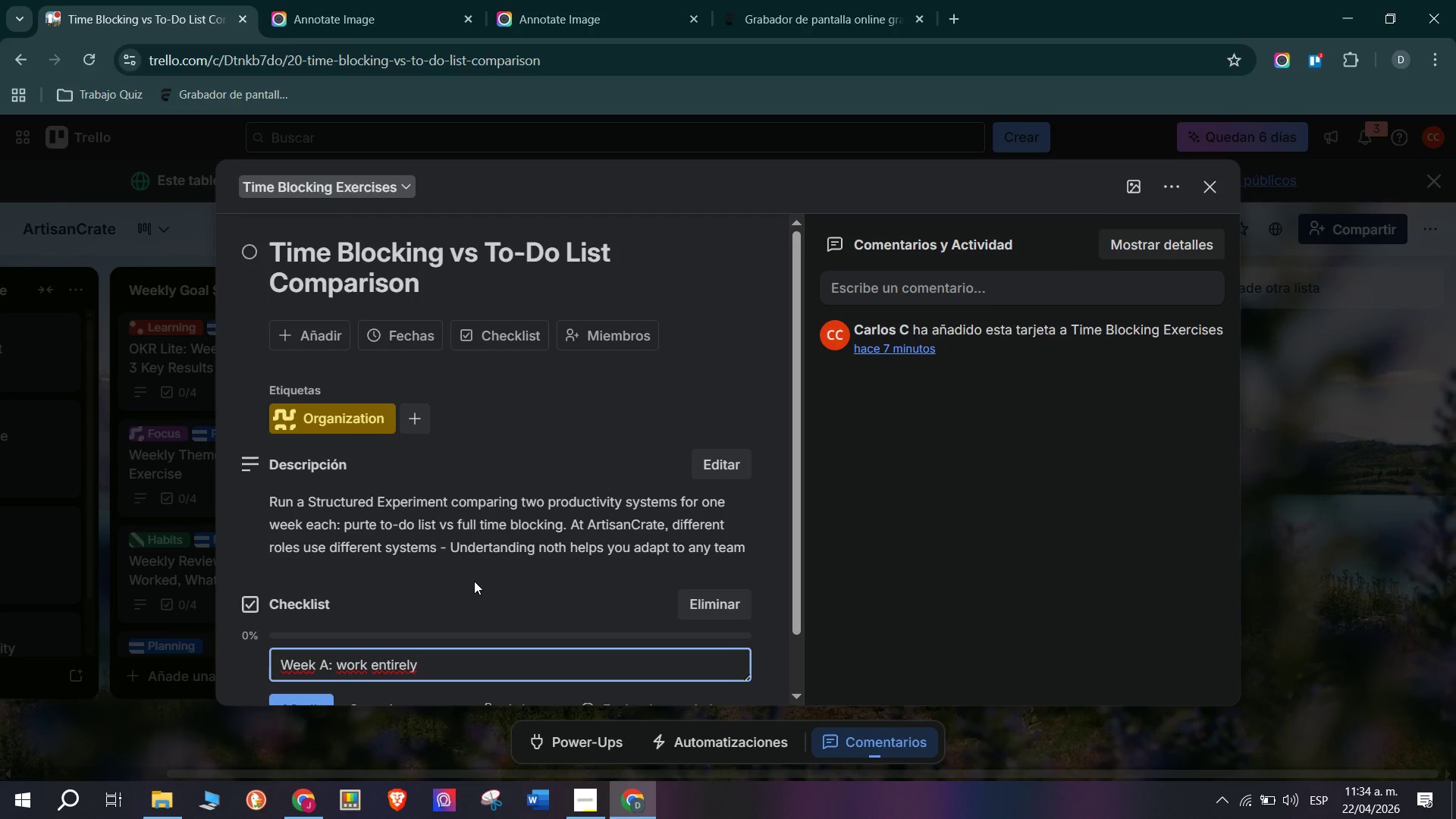 
type(from a prioritized)
 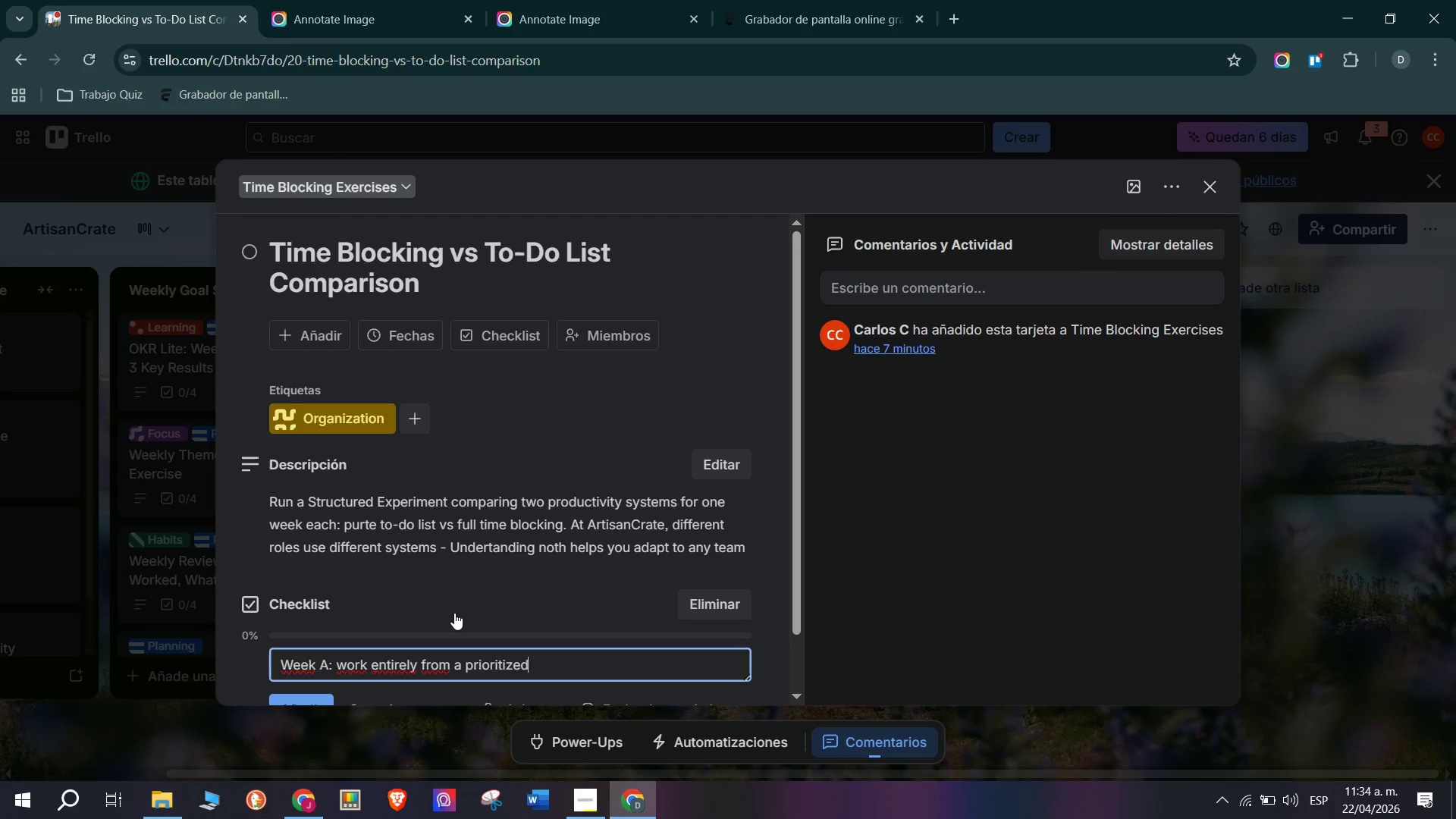 
wait(8.25)
 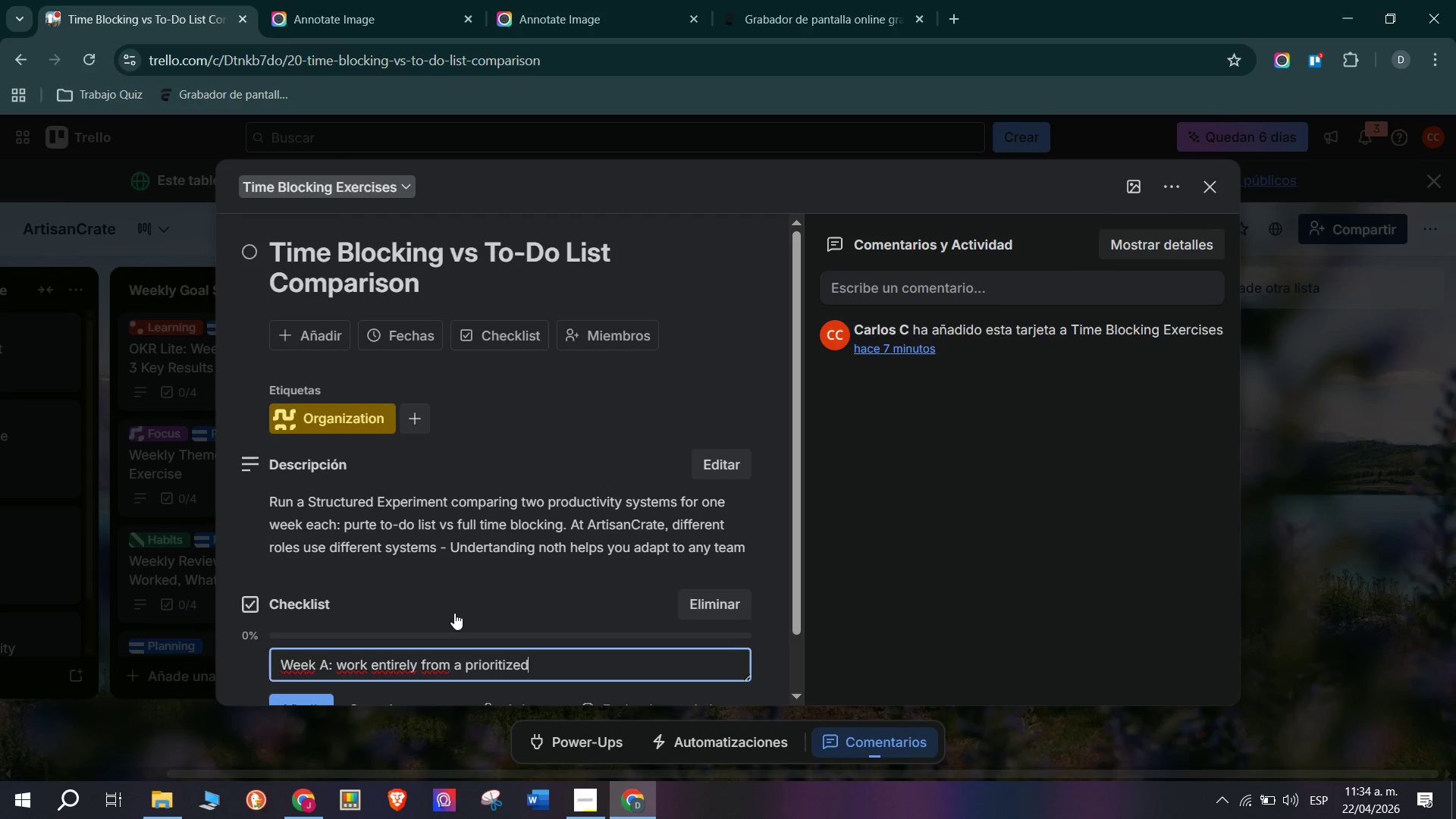 
type( to-do list - c)
 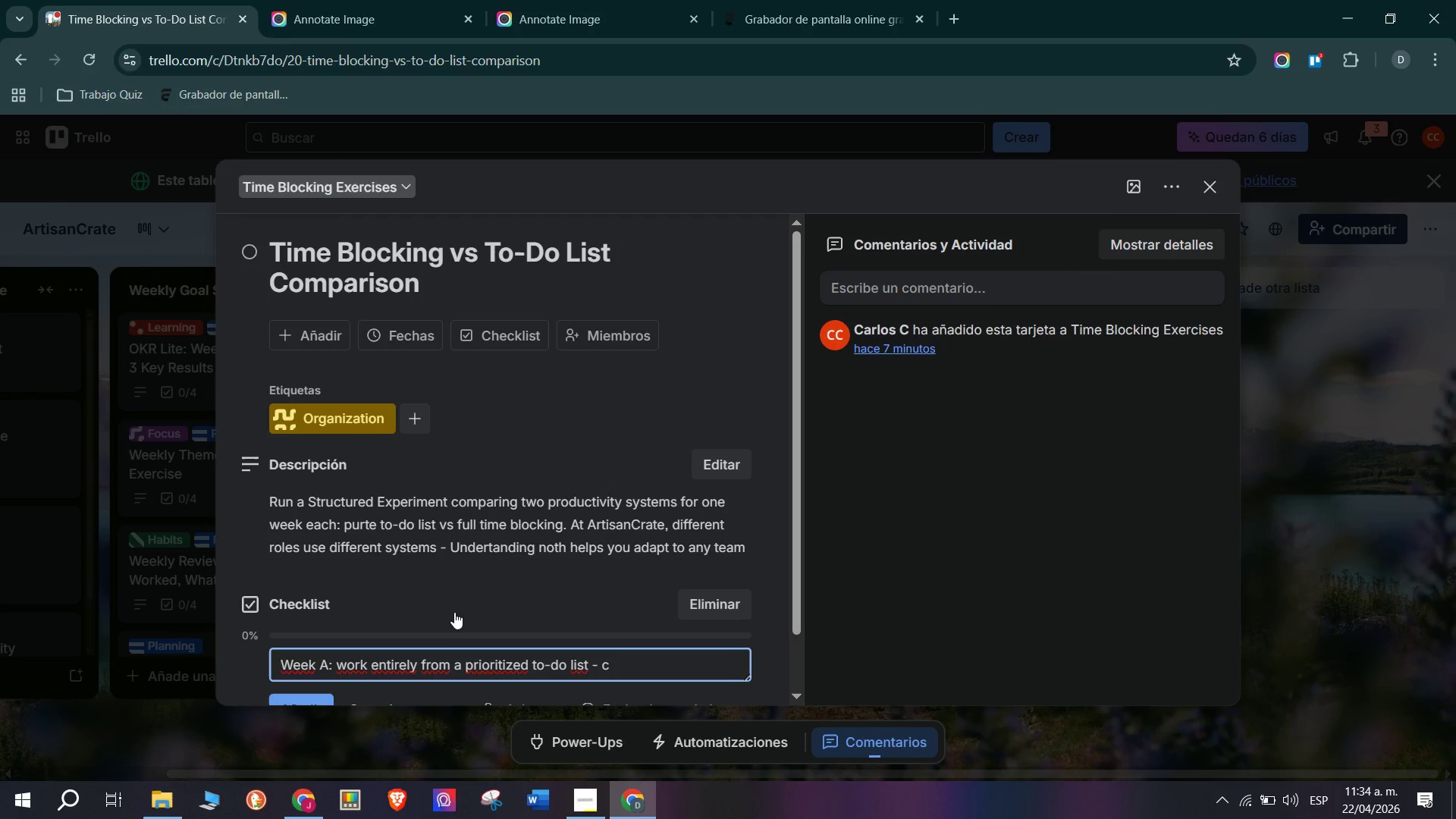 
key(Backspace)
type(no calendar blox)
 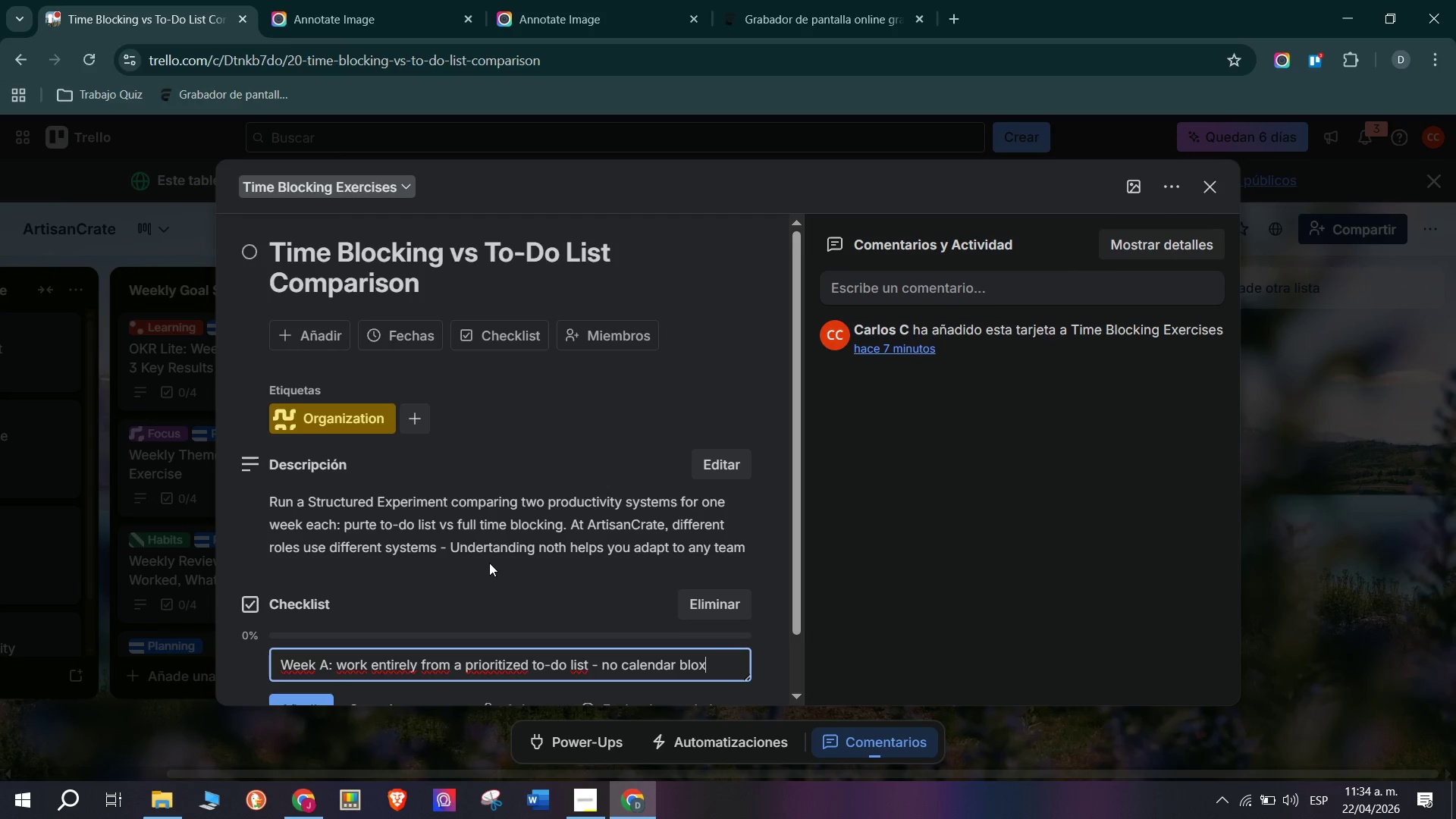 
key(Backspace)
type(ck)
 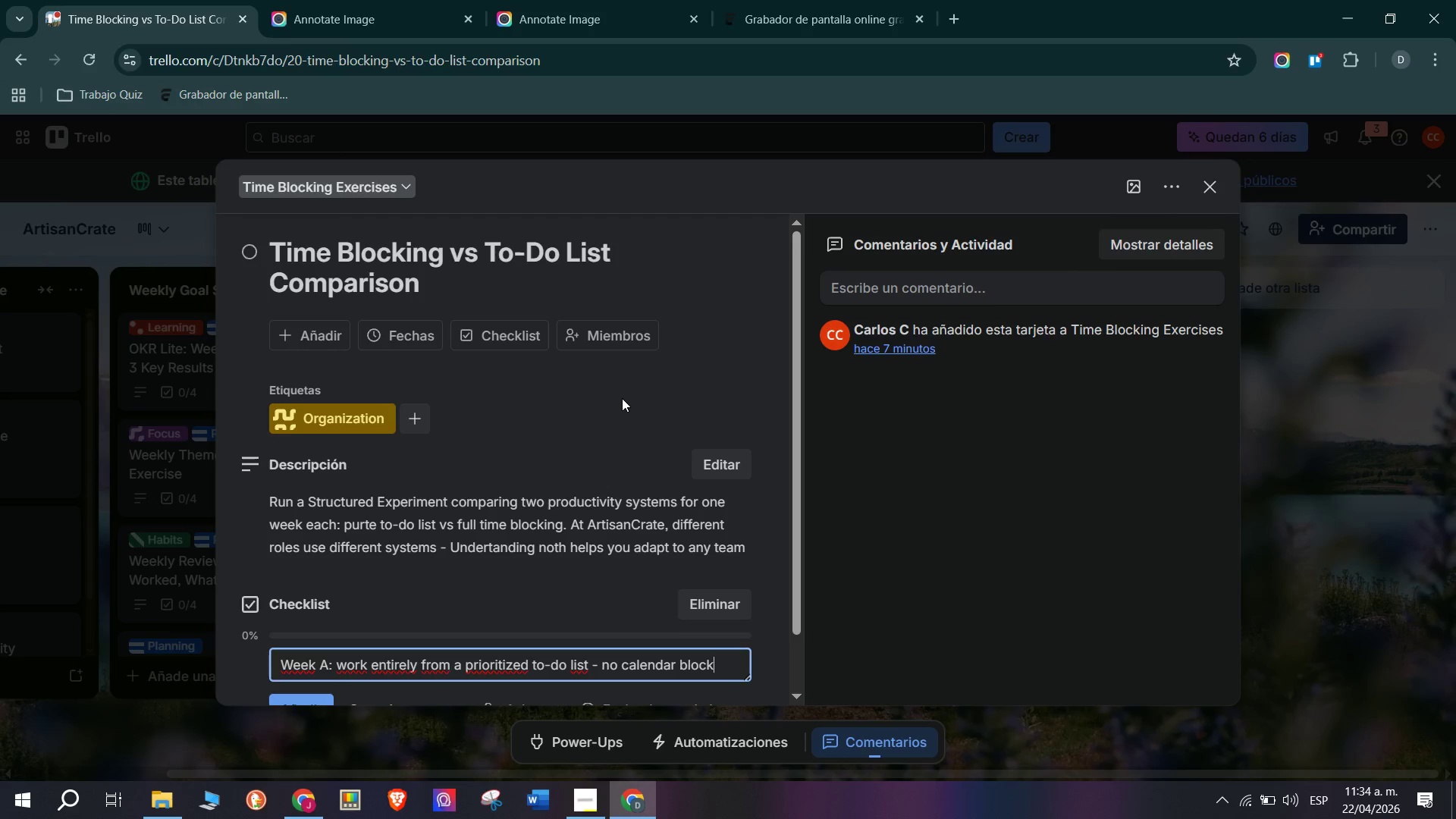 
wait(6.03)
 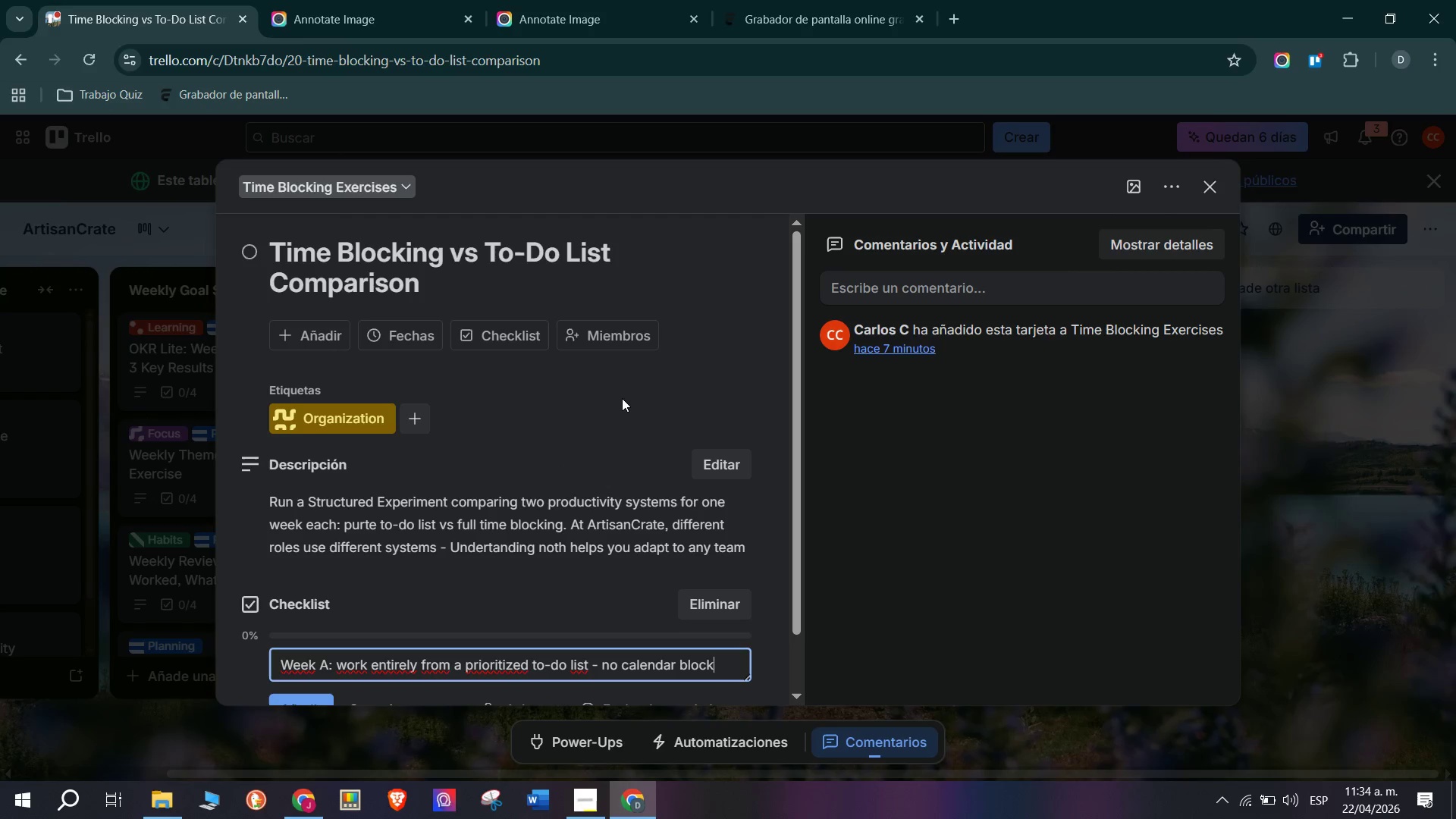 
key(S)
 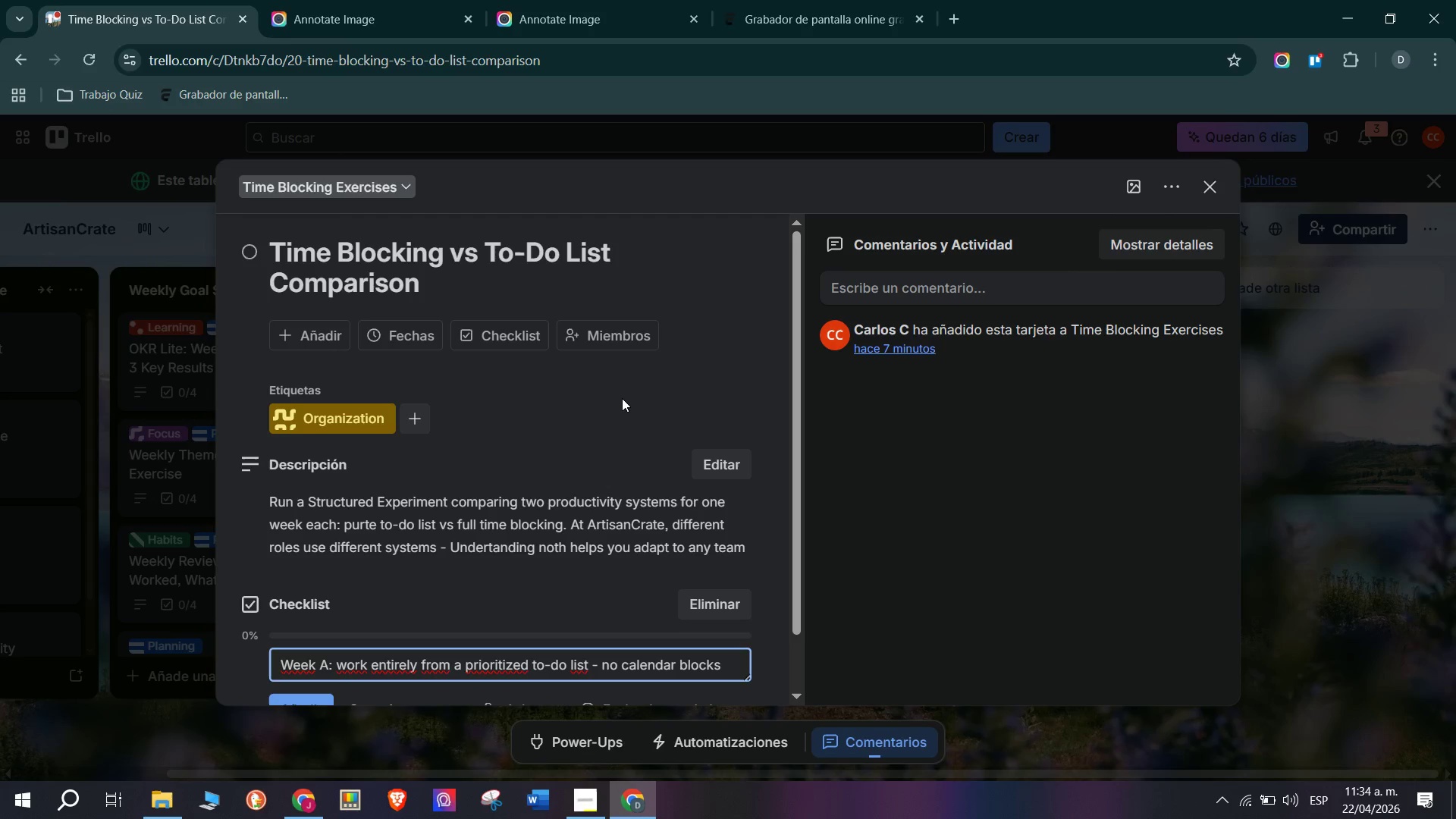 
key(Enter)
 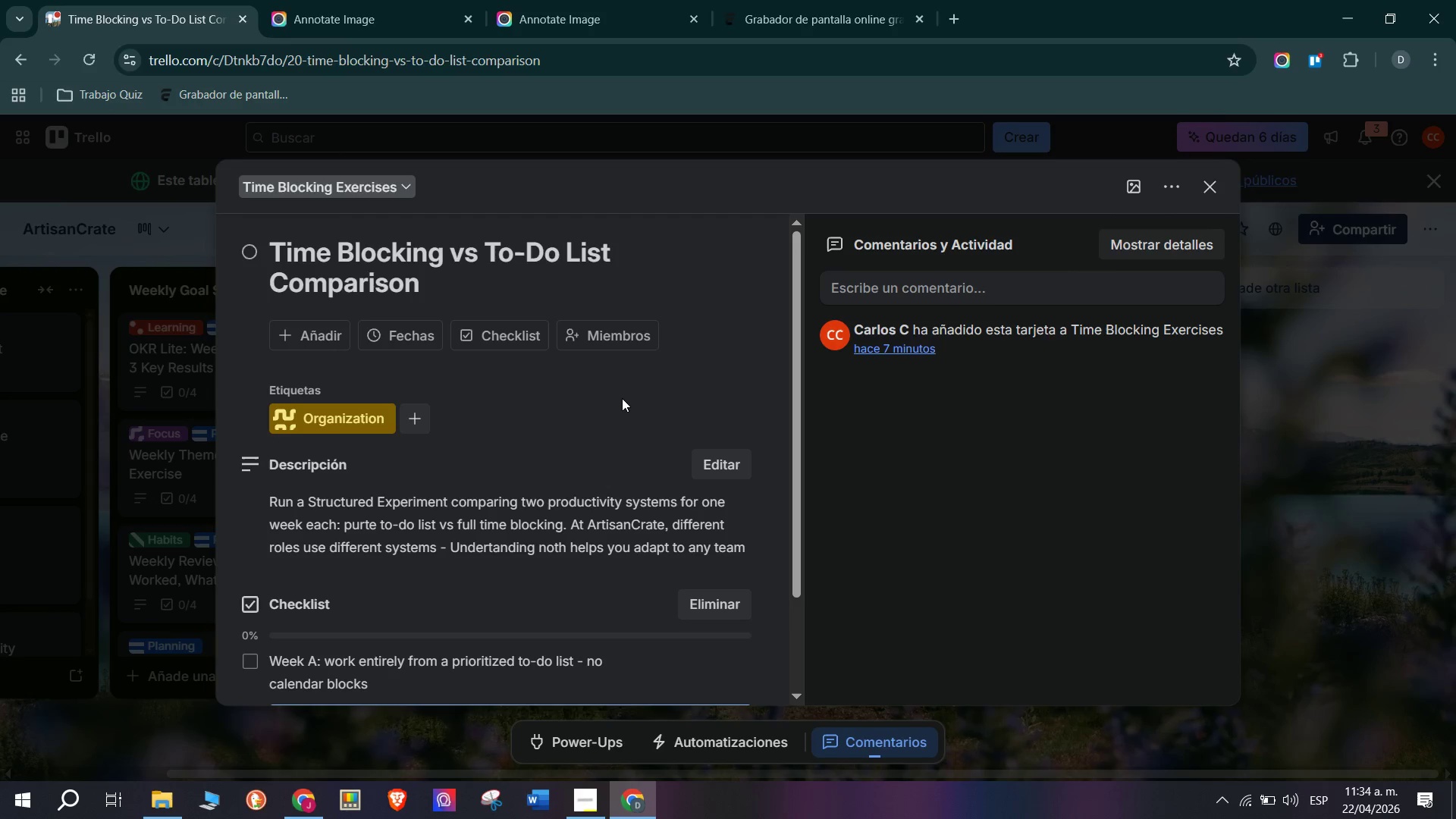 
wait(5.56)
 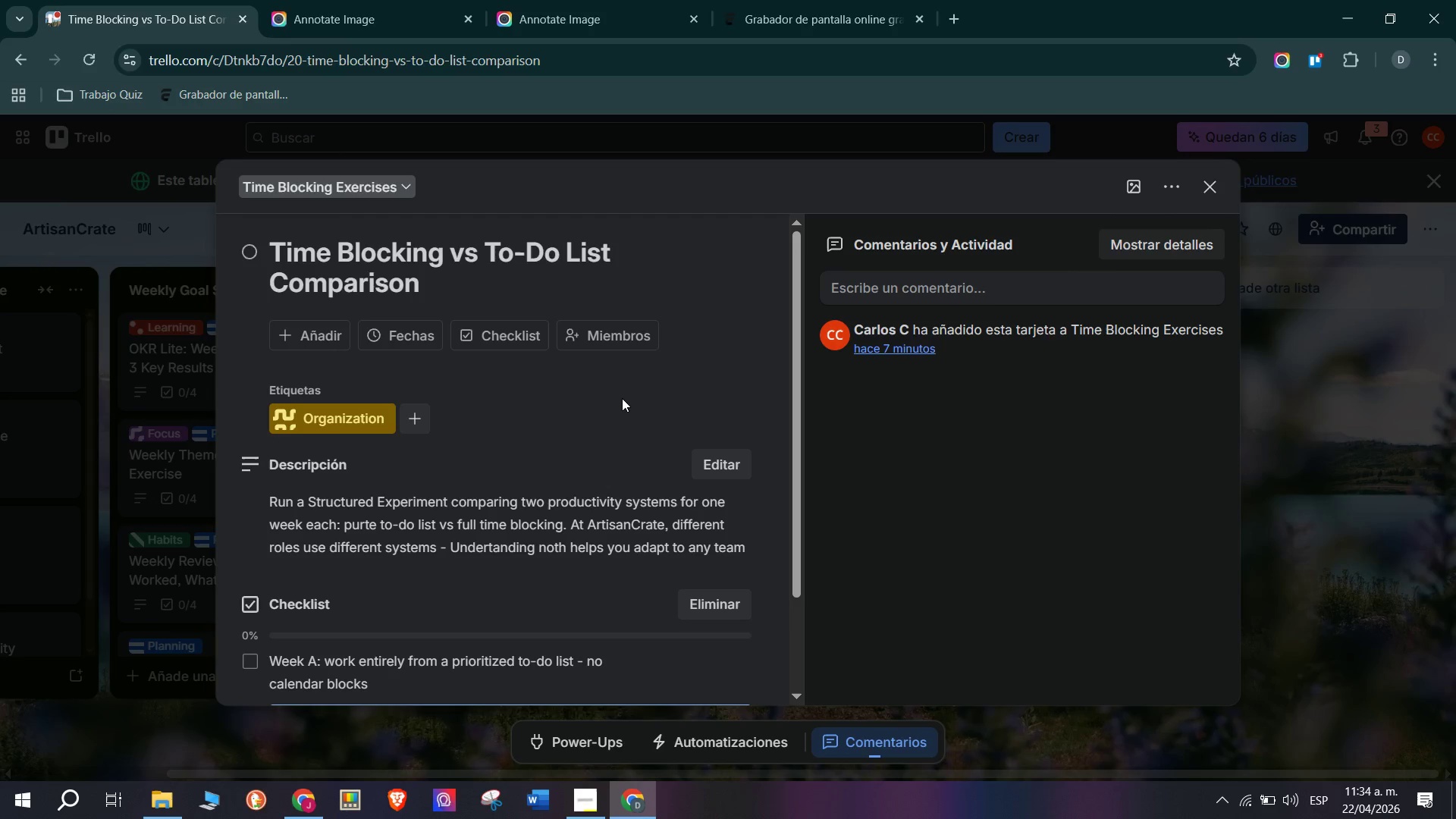 
scroll: coordinate [353, 546], scroll_direction: down, amount: 3.0
 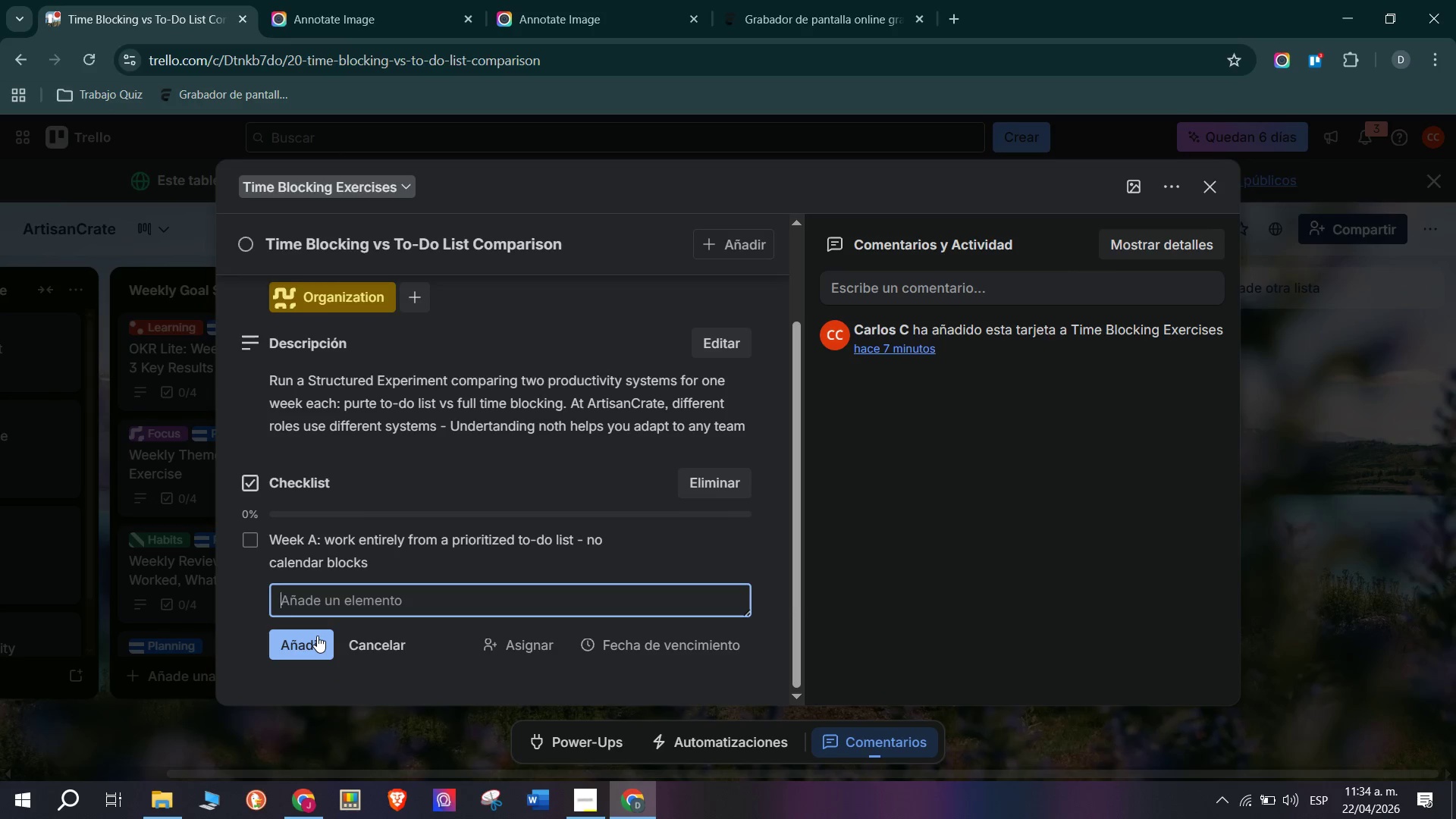 
type(Wee)
 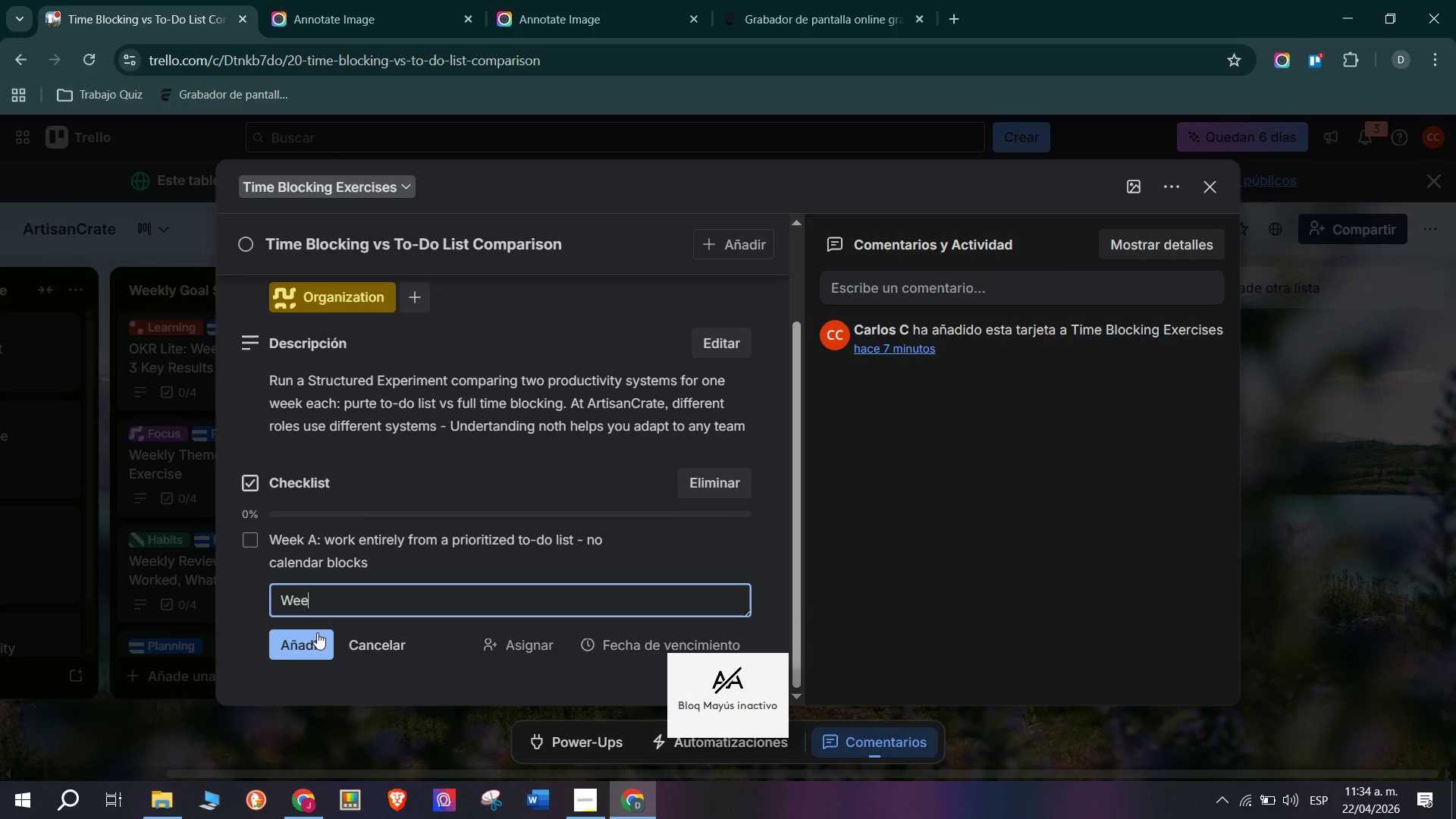 
type(k B> Schedule every task)
 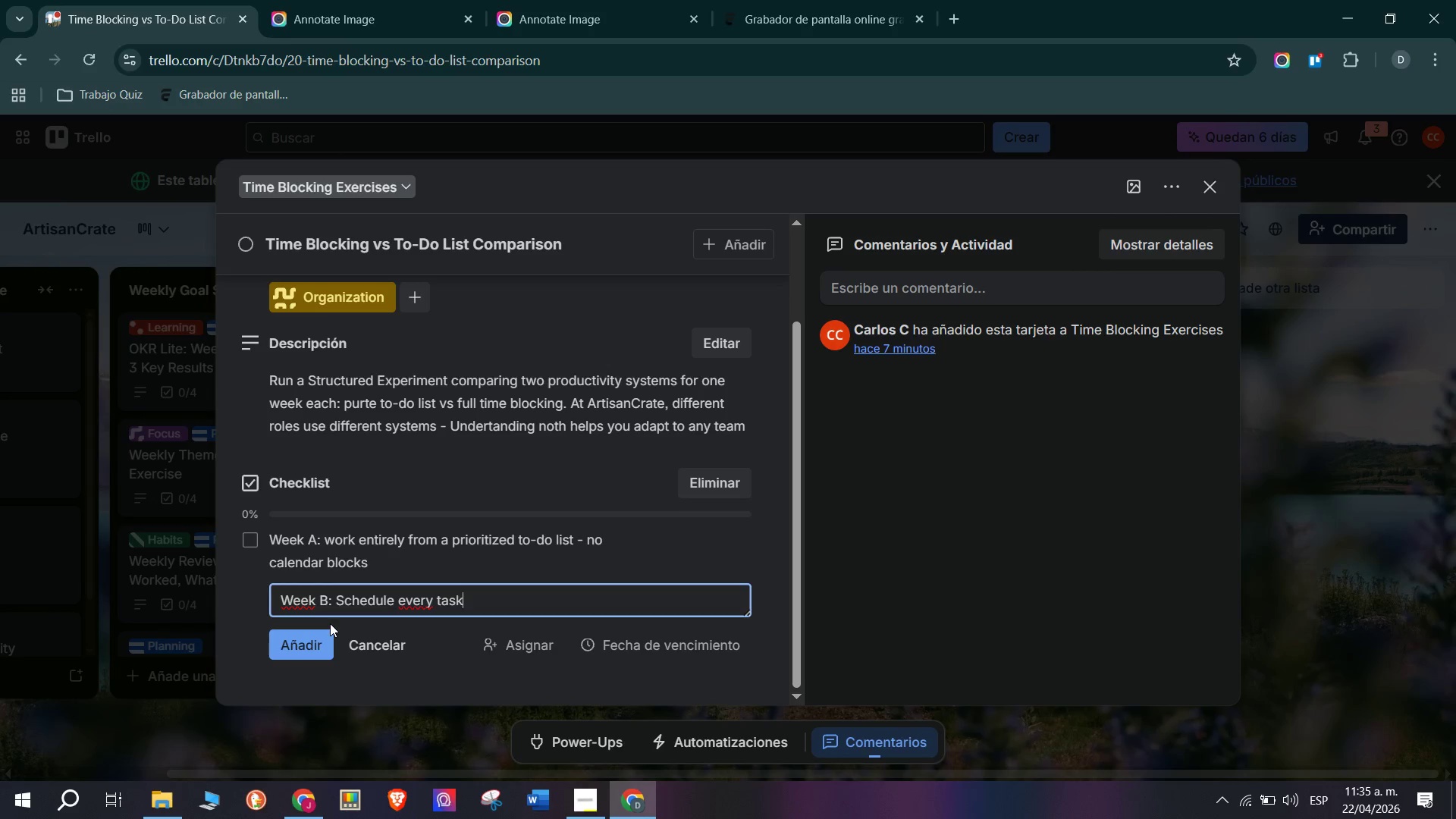 
type( as a calendar block)
 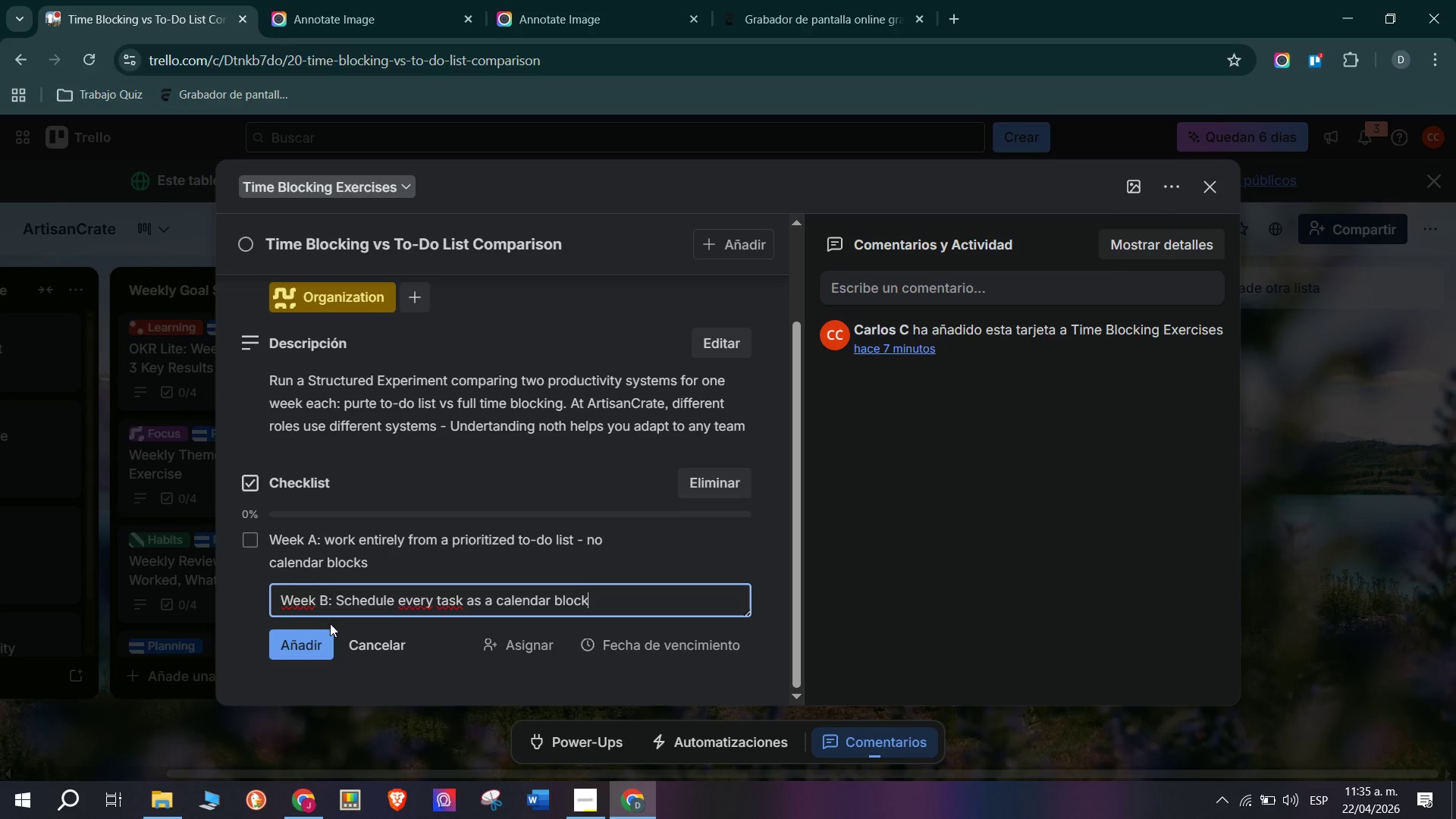 
type( - no open to-do lists)
 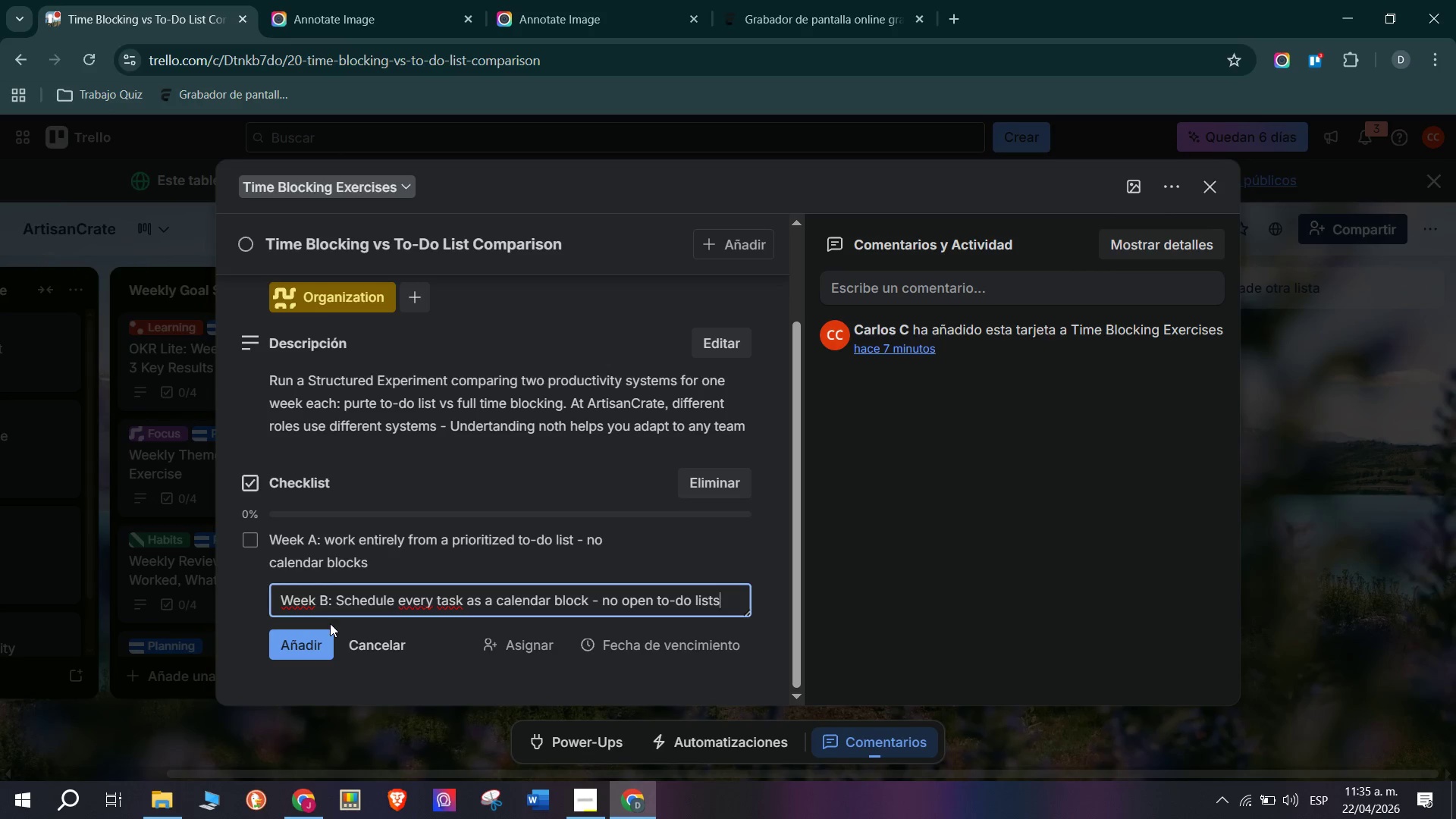 
key(Enter)
 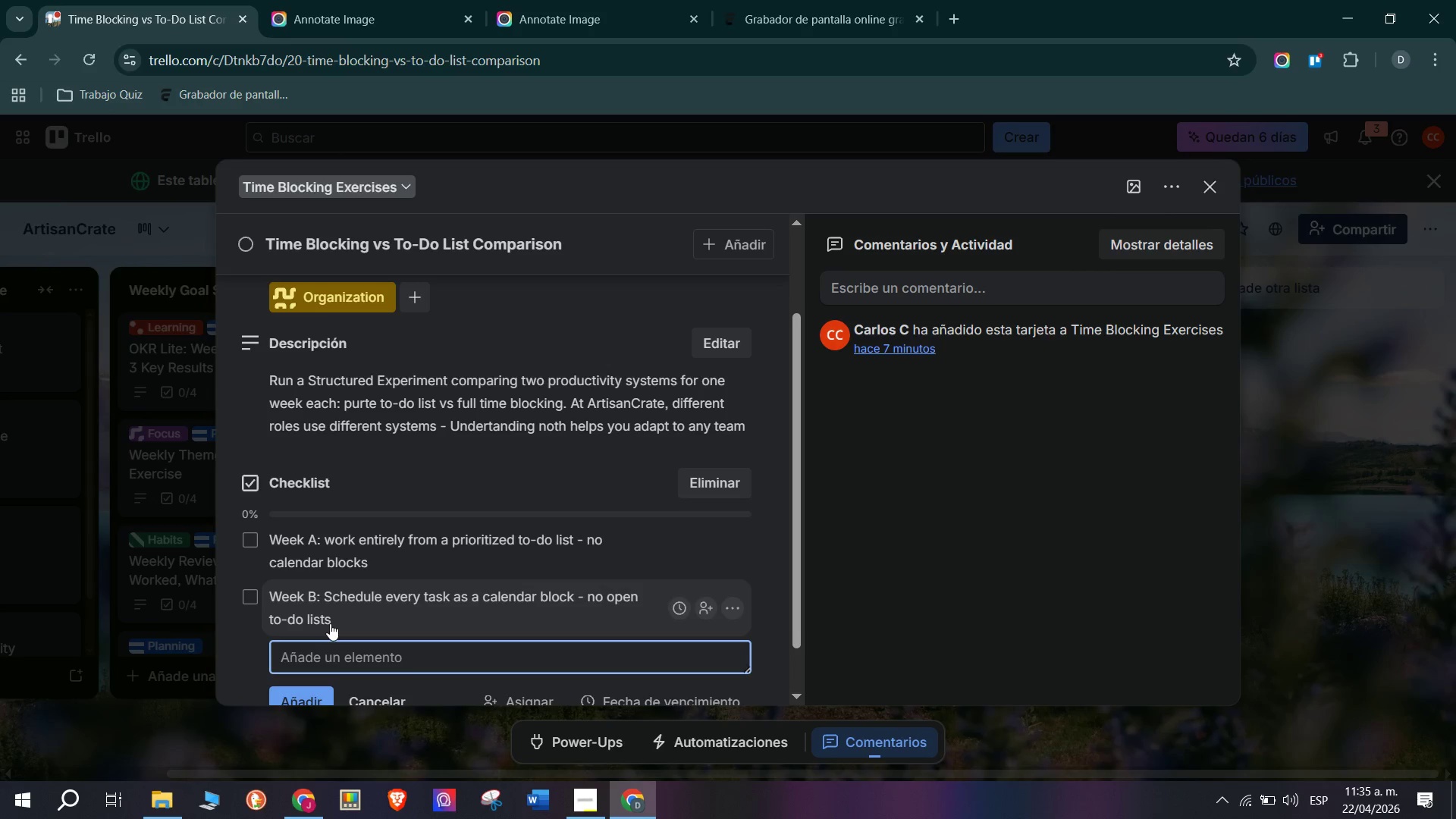 
type(Track )
key(Backspace)
type(> tasks completed )
key(Backspace)
type(, t)
key(Backspace)
type(stress level *1-5()
 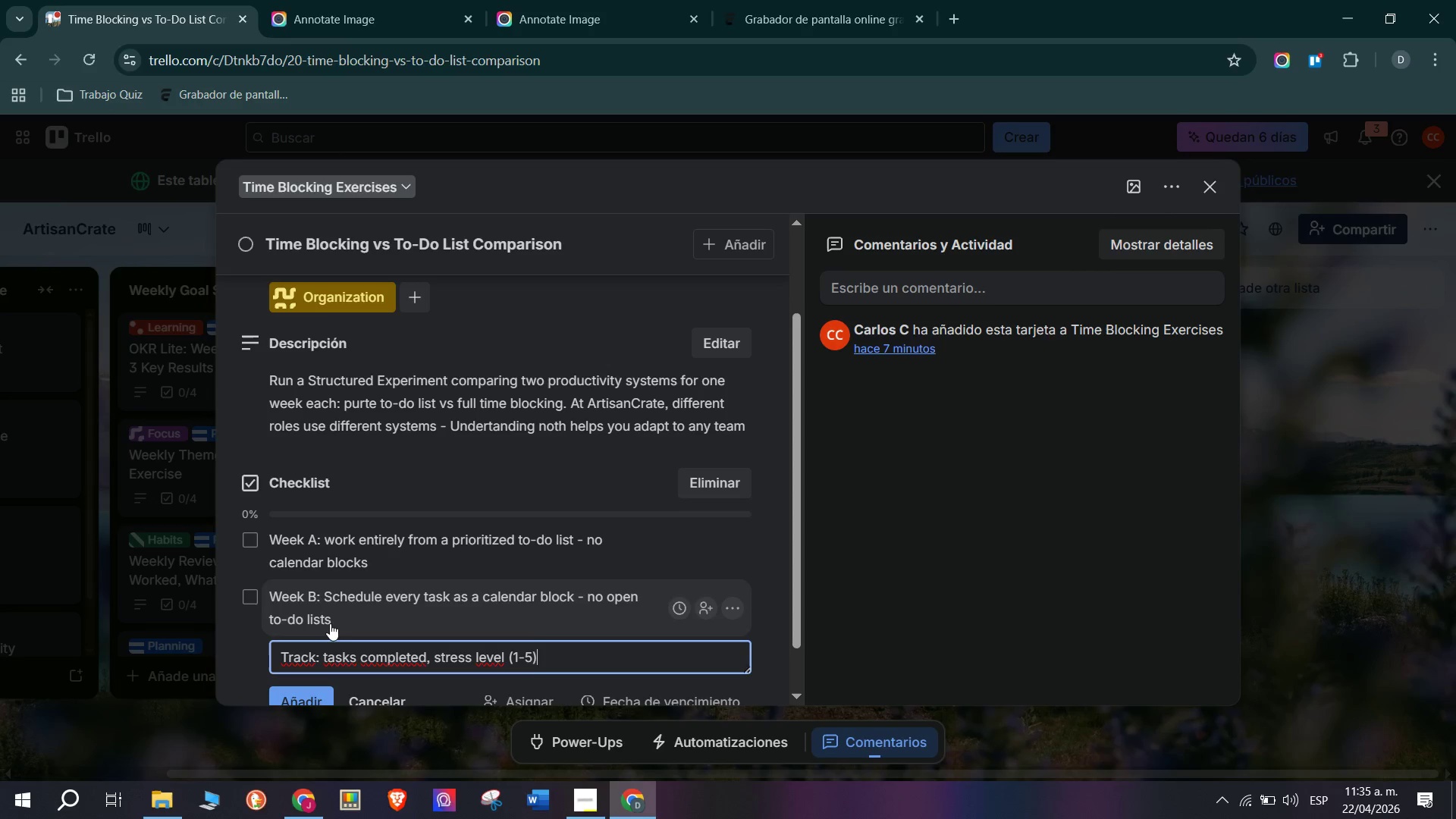 
wait(23.97)
 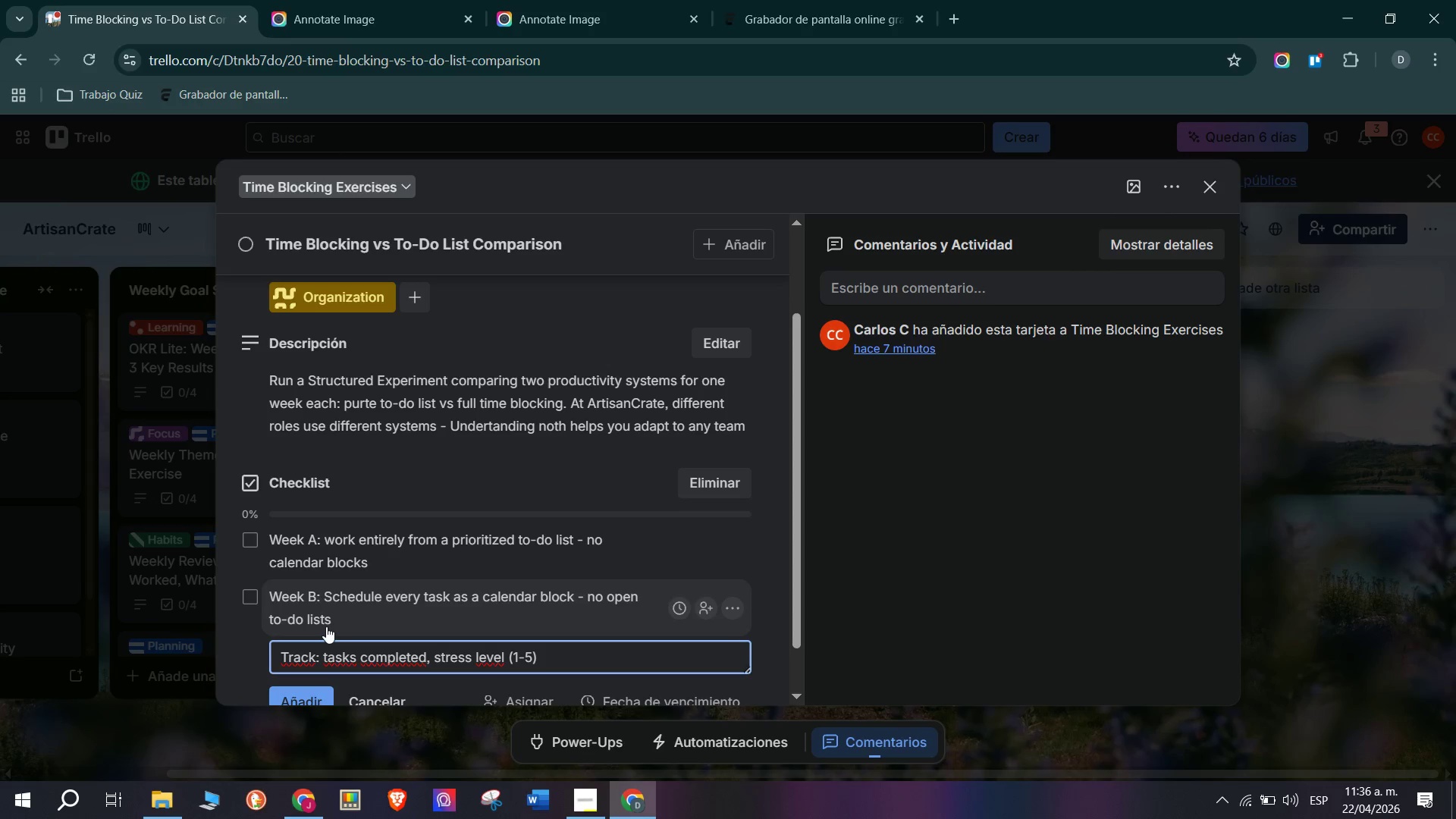 
key(Enter)
 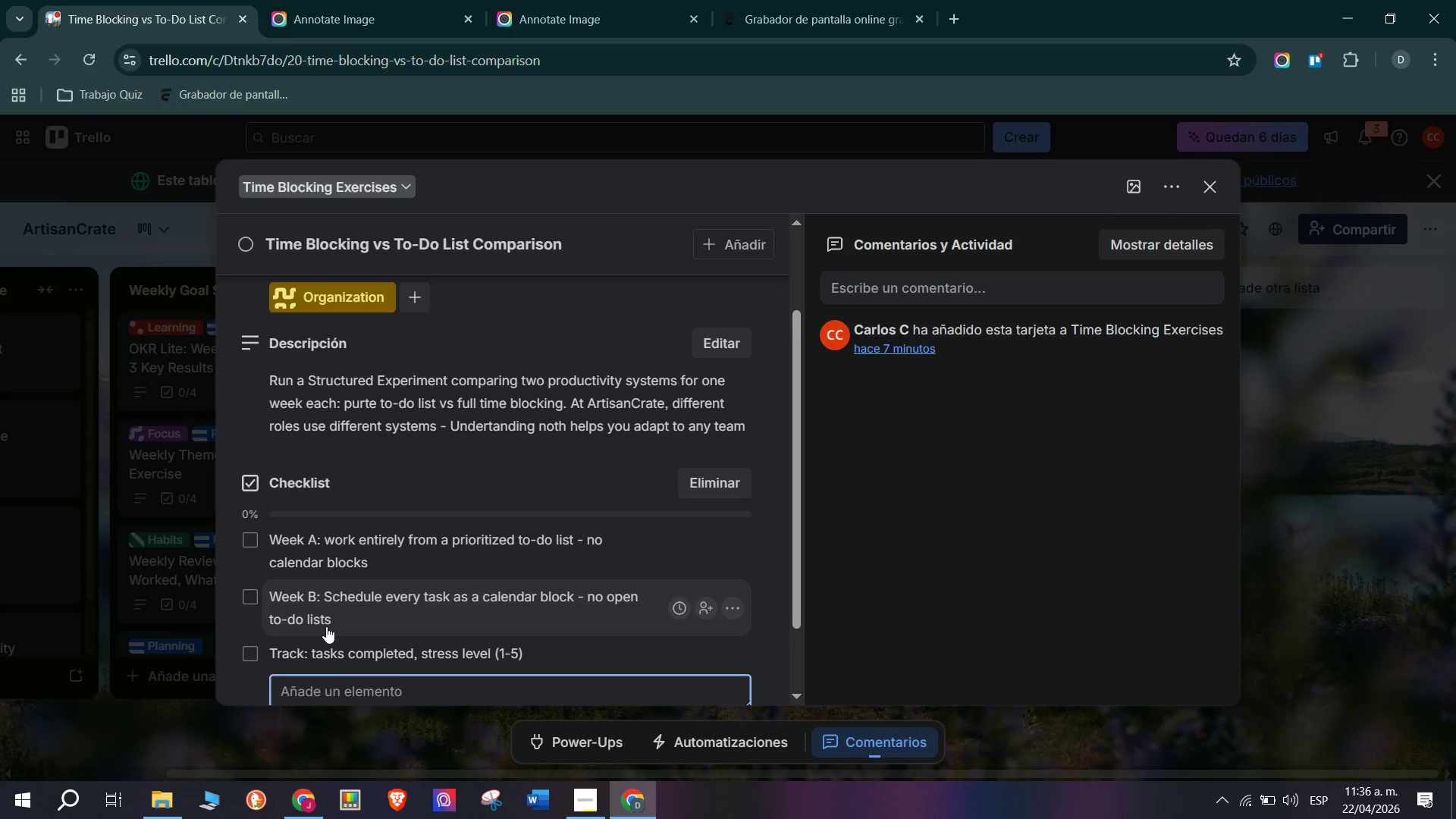 
left_click_drag(start_coordinate=[620, 670], to_coordinate=[617, 668])
 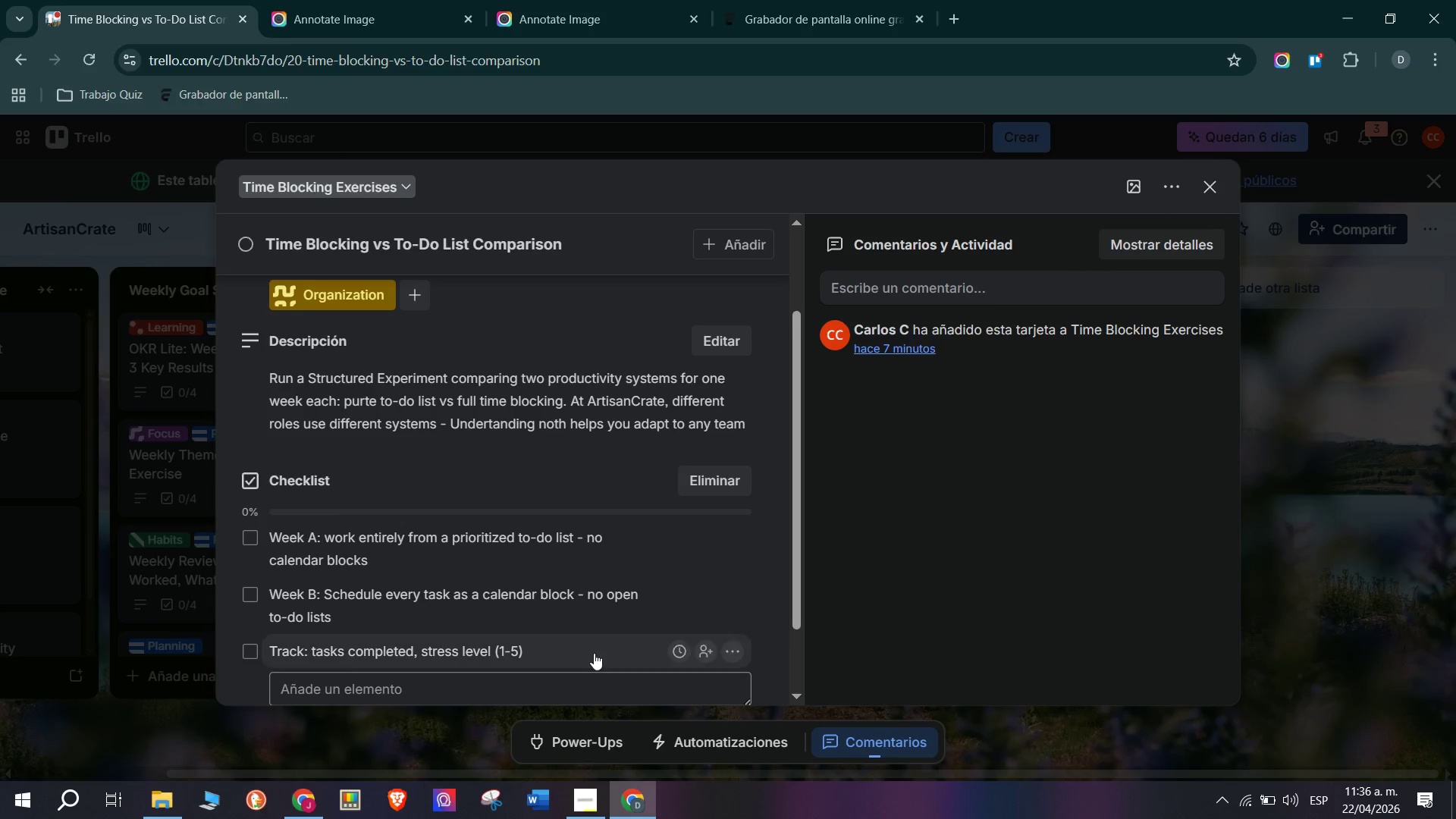 
left_click([579, 642])
 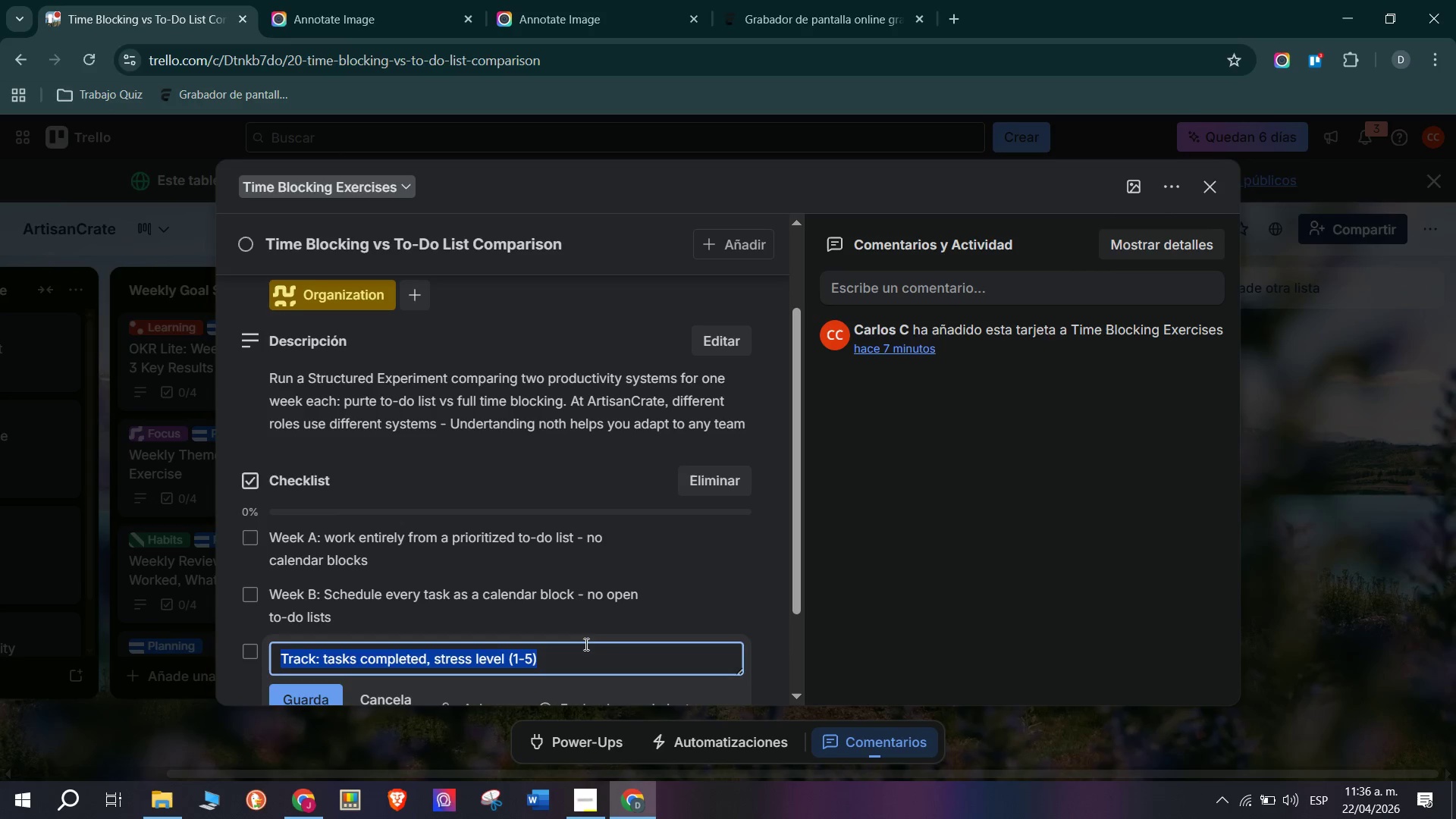 
left_click([601, 660])
 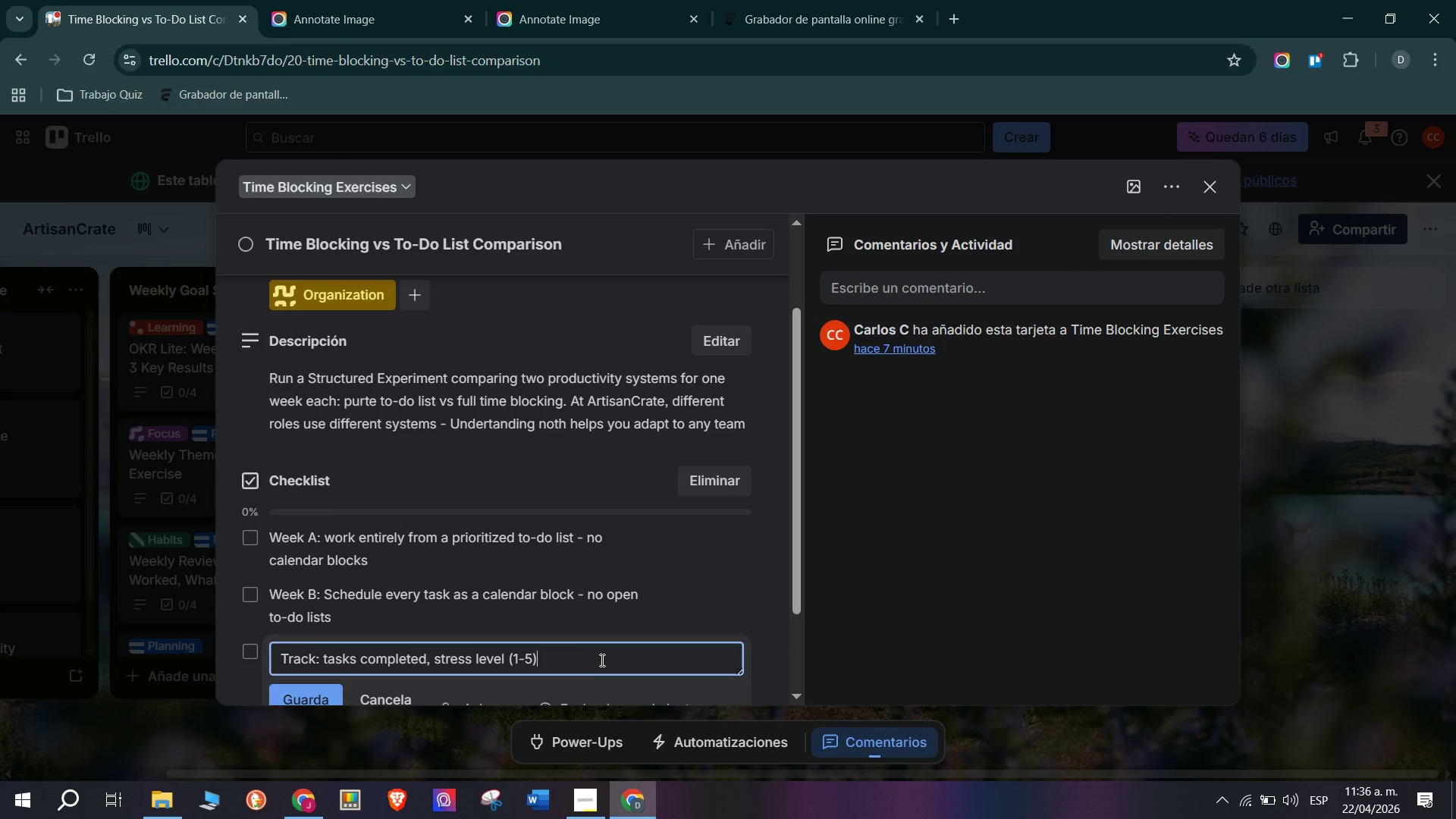 
type( end-of-day satisfaction *1-5()
 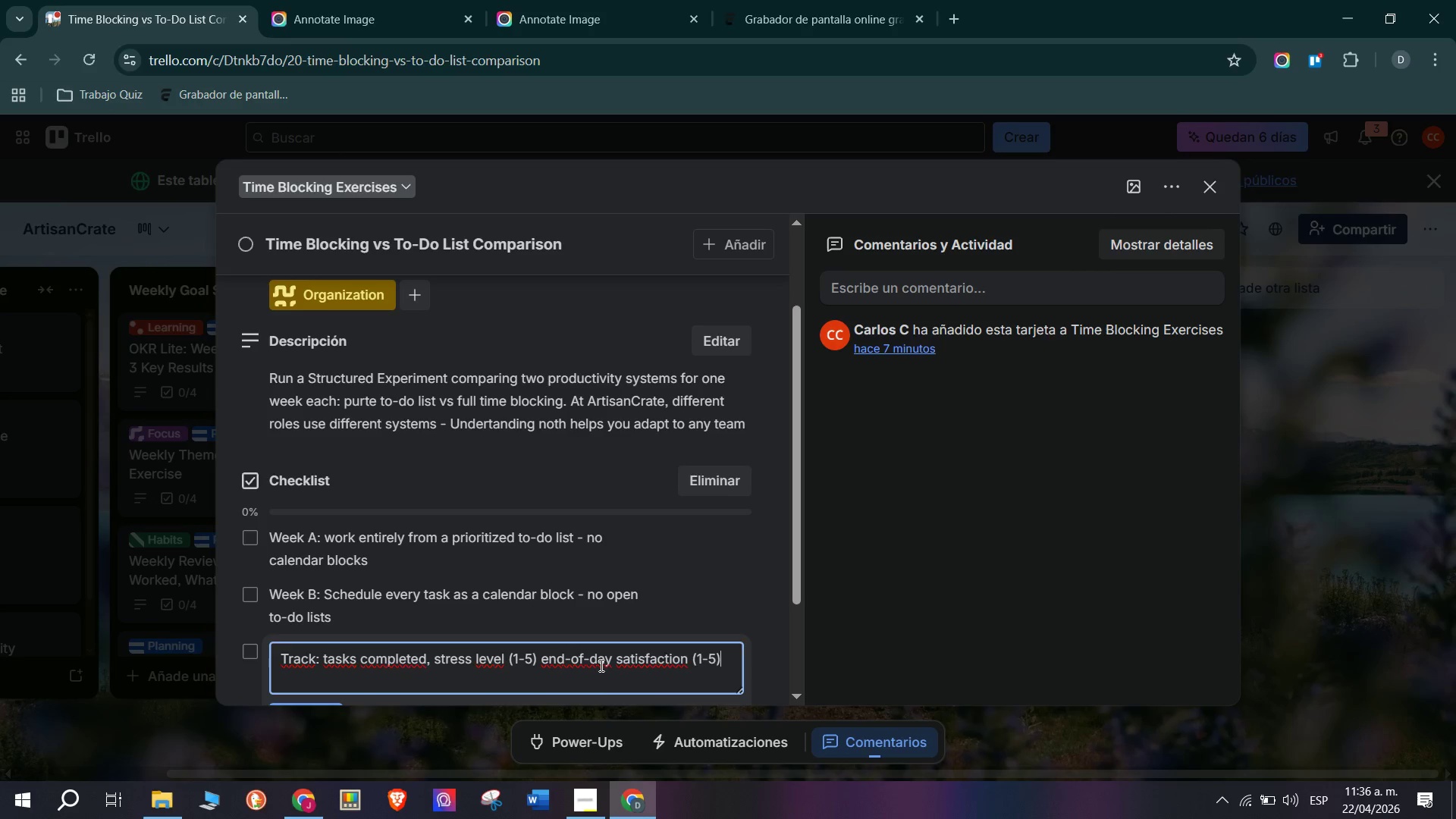 
 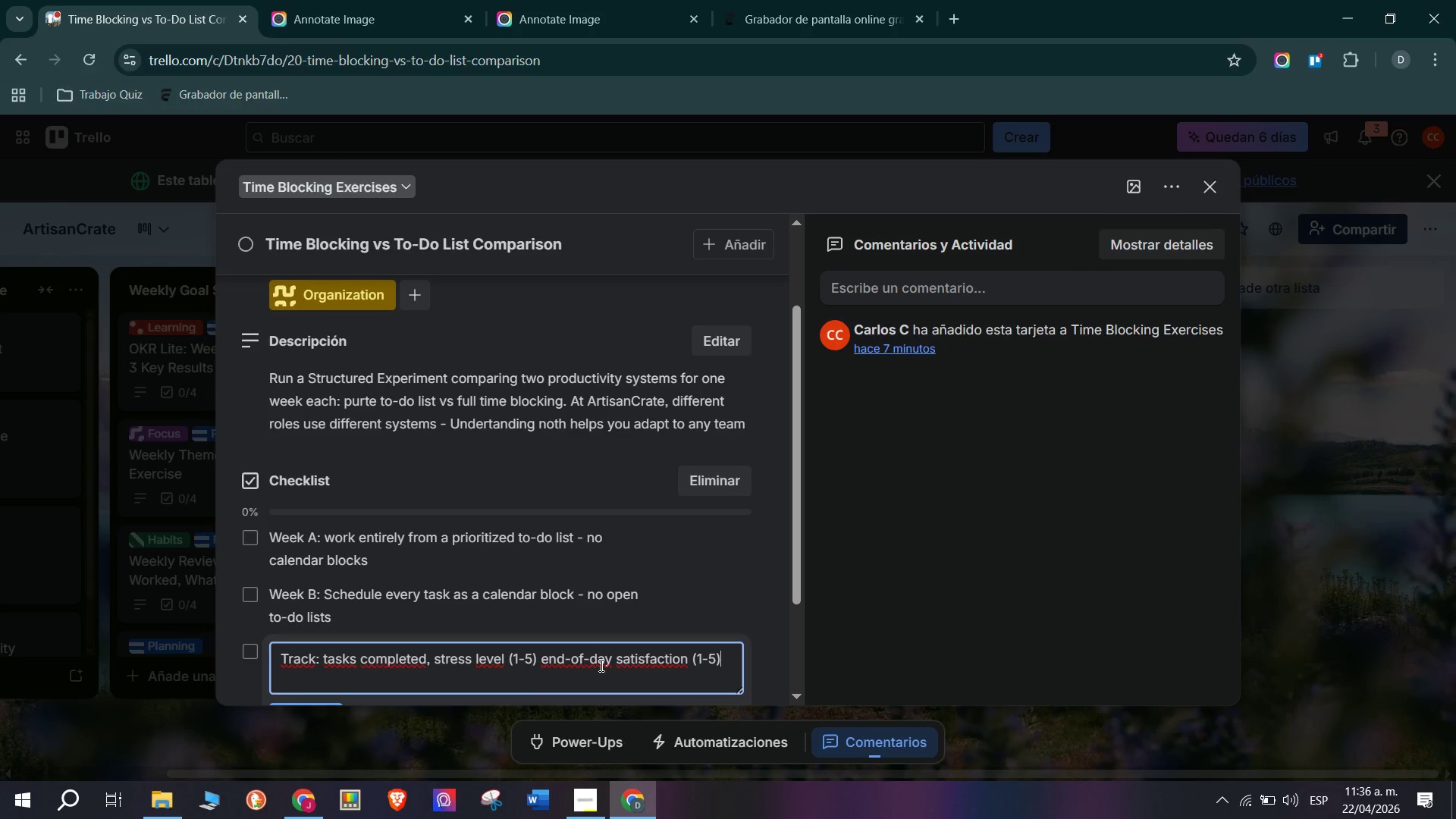 
key(Enter)
 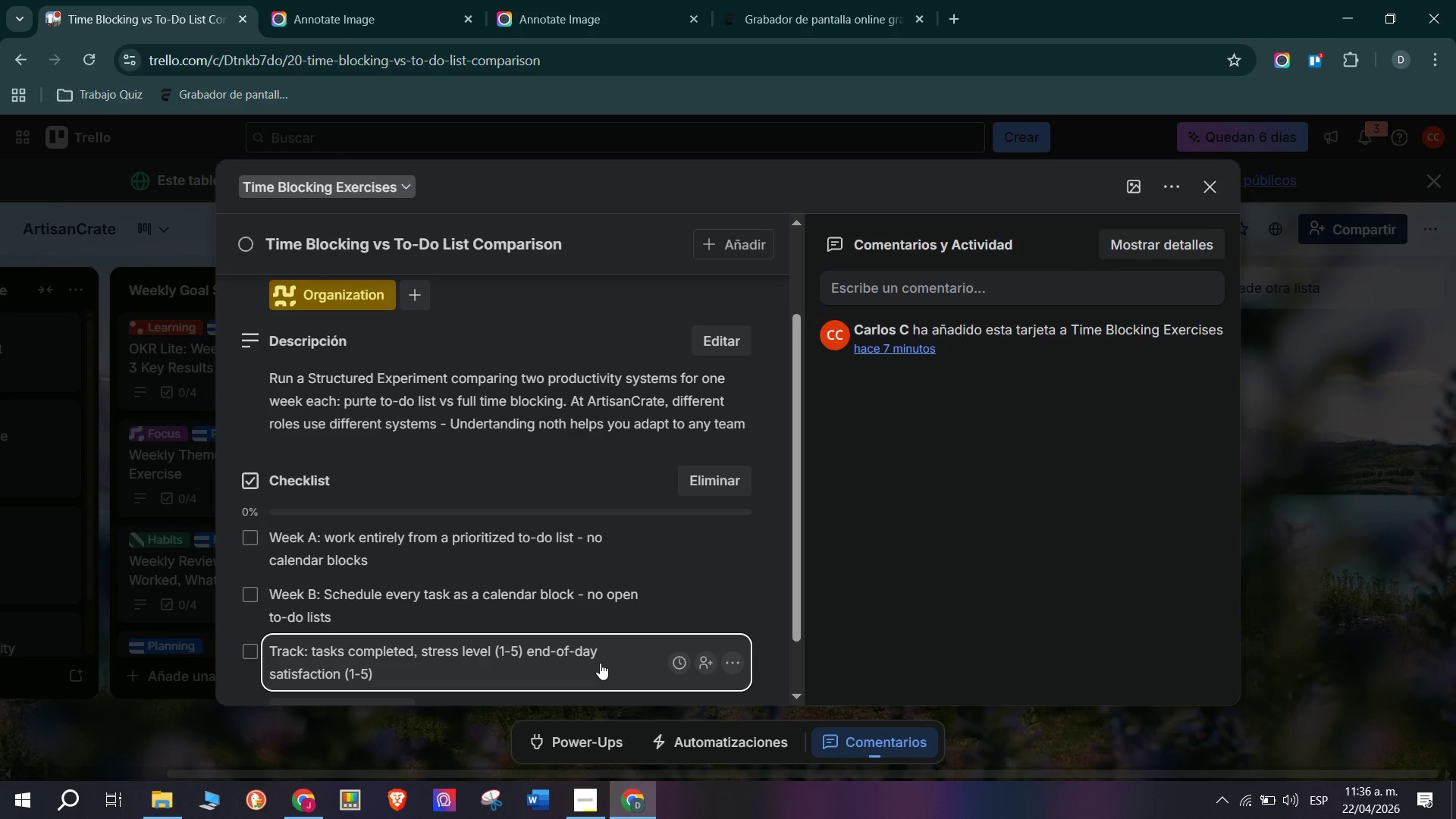 
scroll: coordinate [475, 700], scroll_direction: down, amount: 1.0
 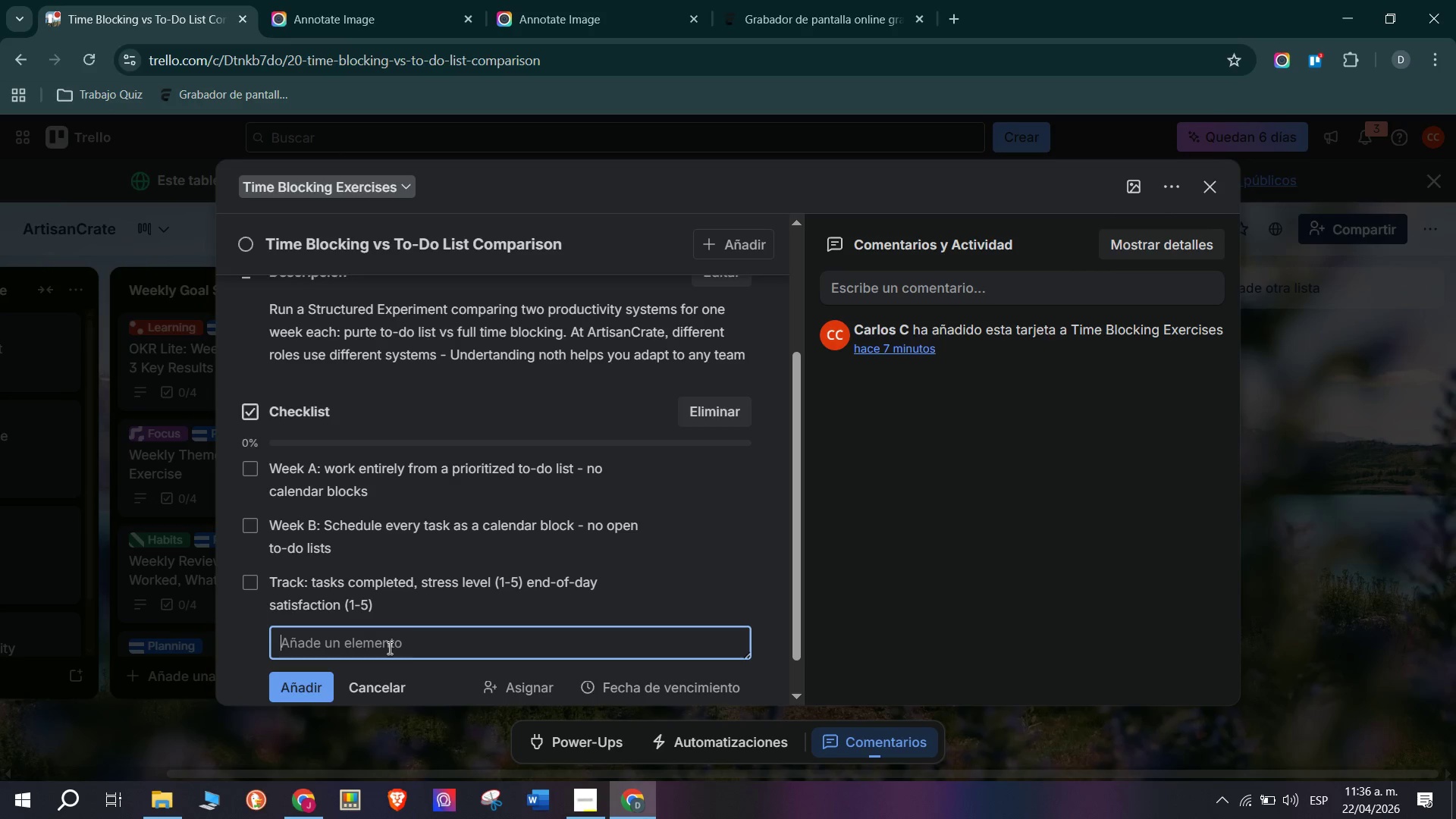 
wait(14.47)
 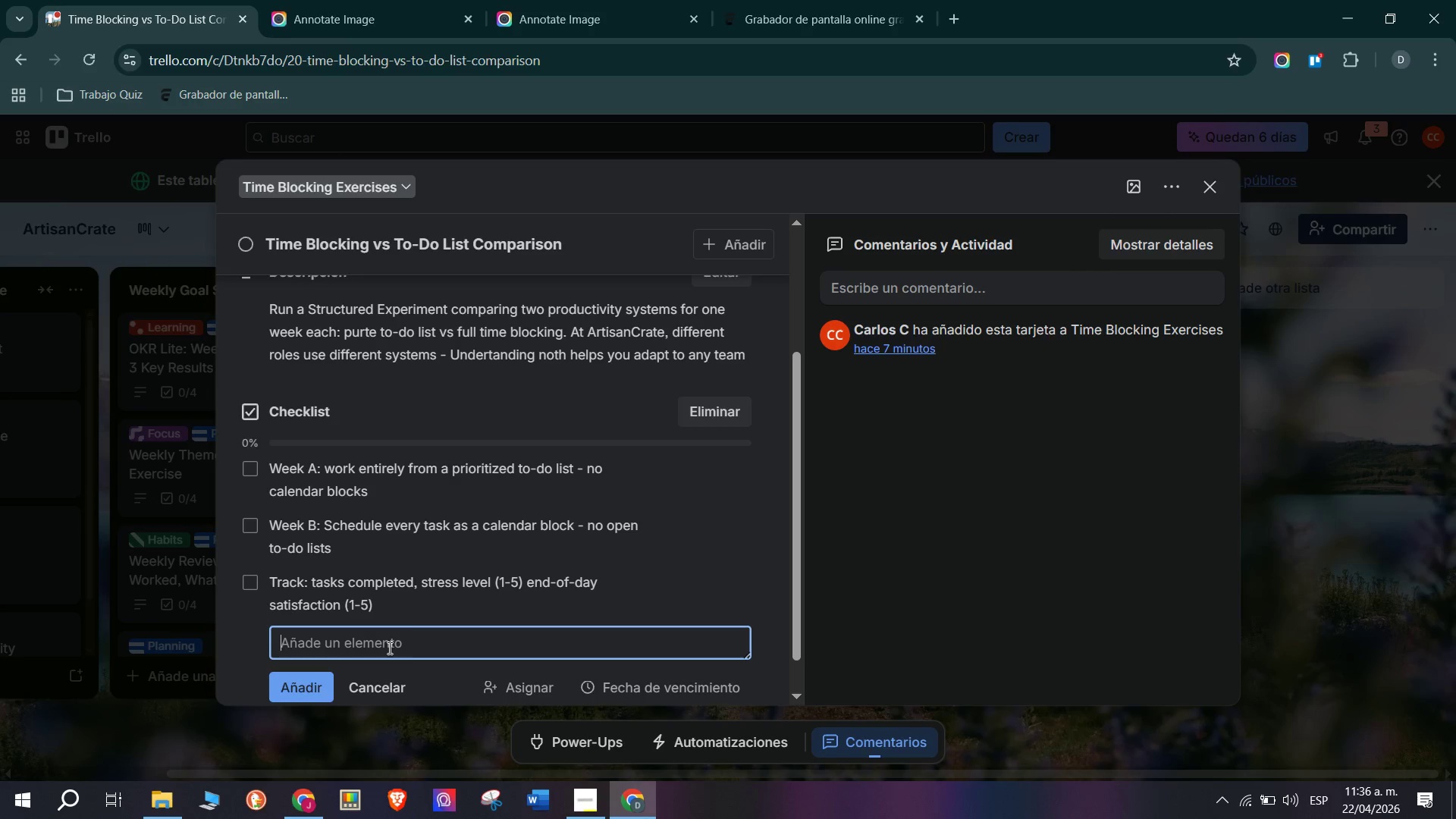 
type(Write a 200)
 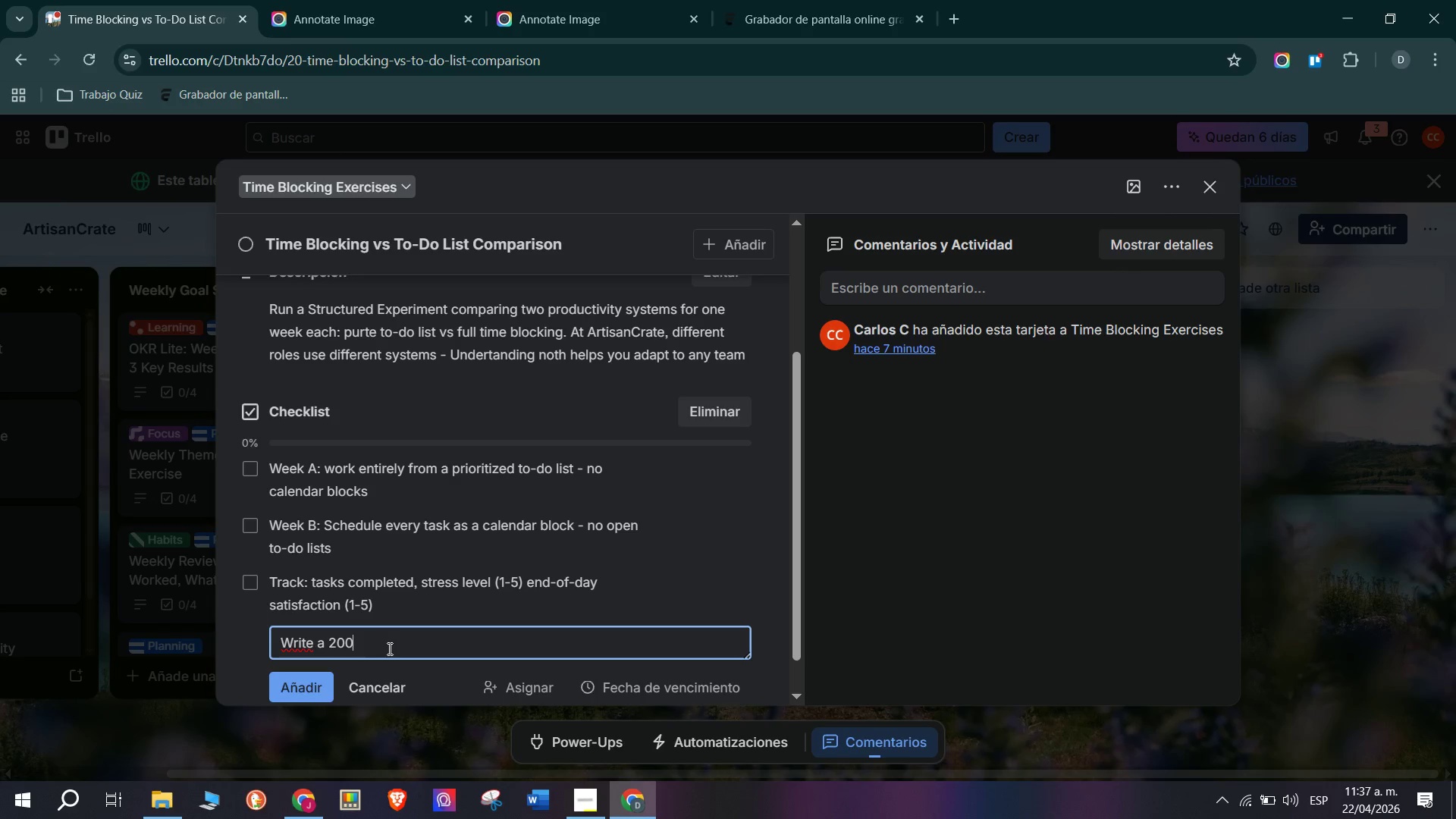 
type(-word reflection on wi)
key(Backspace)
type(ho)
key(Backspace)
type(ich system suites)
key(Backspace)
key(Backspace)
type(s your role better)
 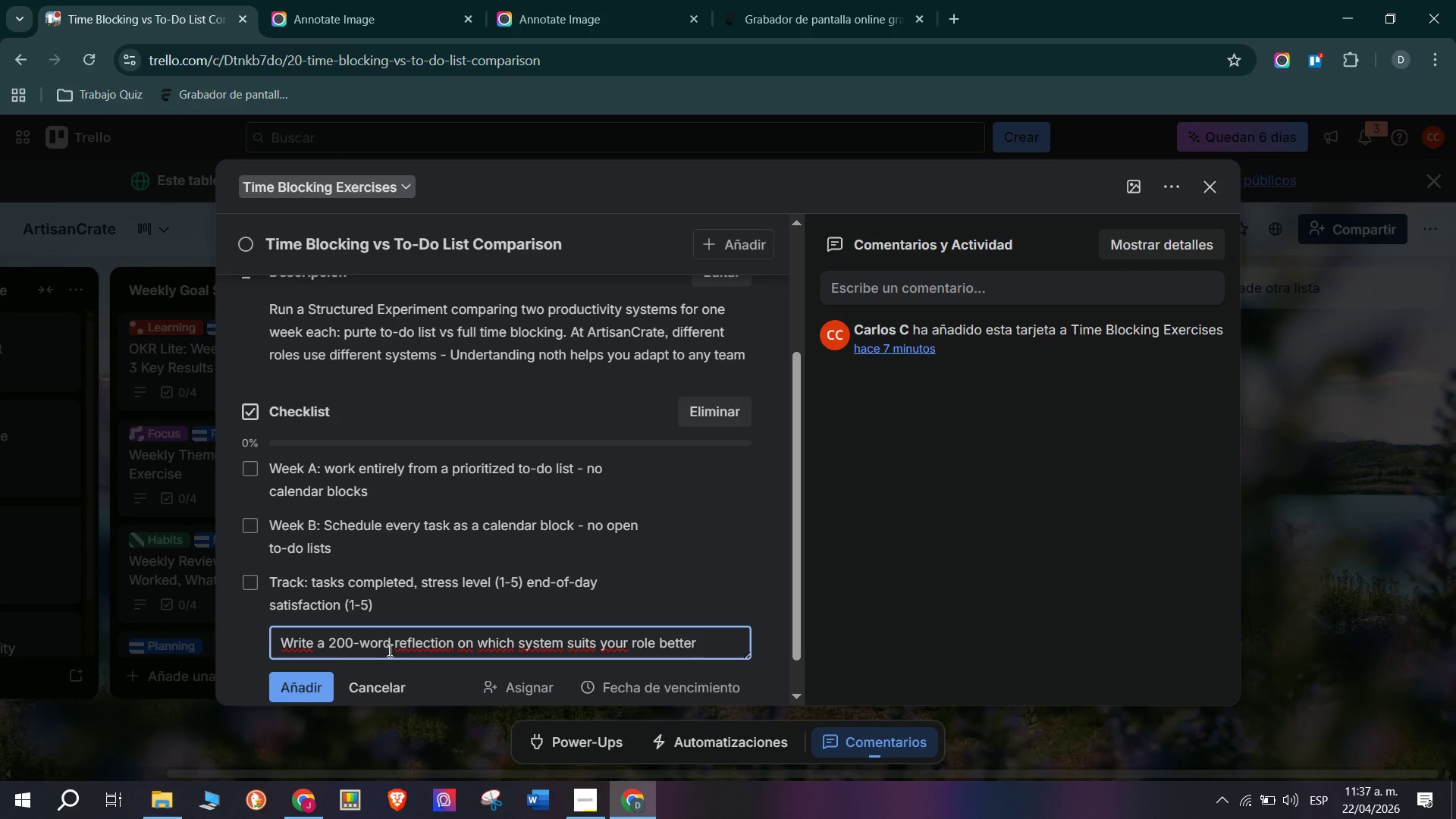 
key(Enter)
 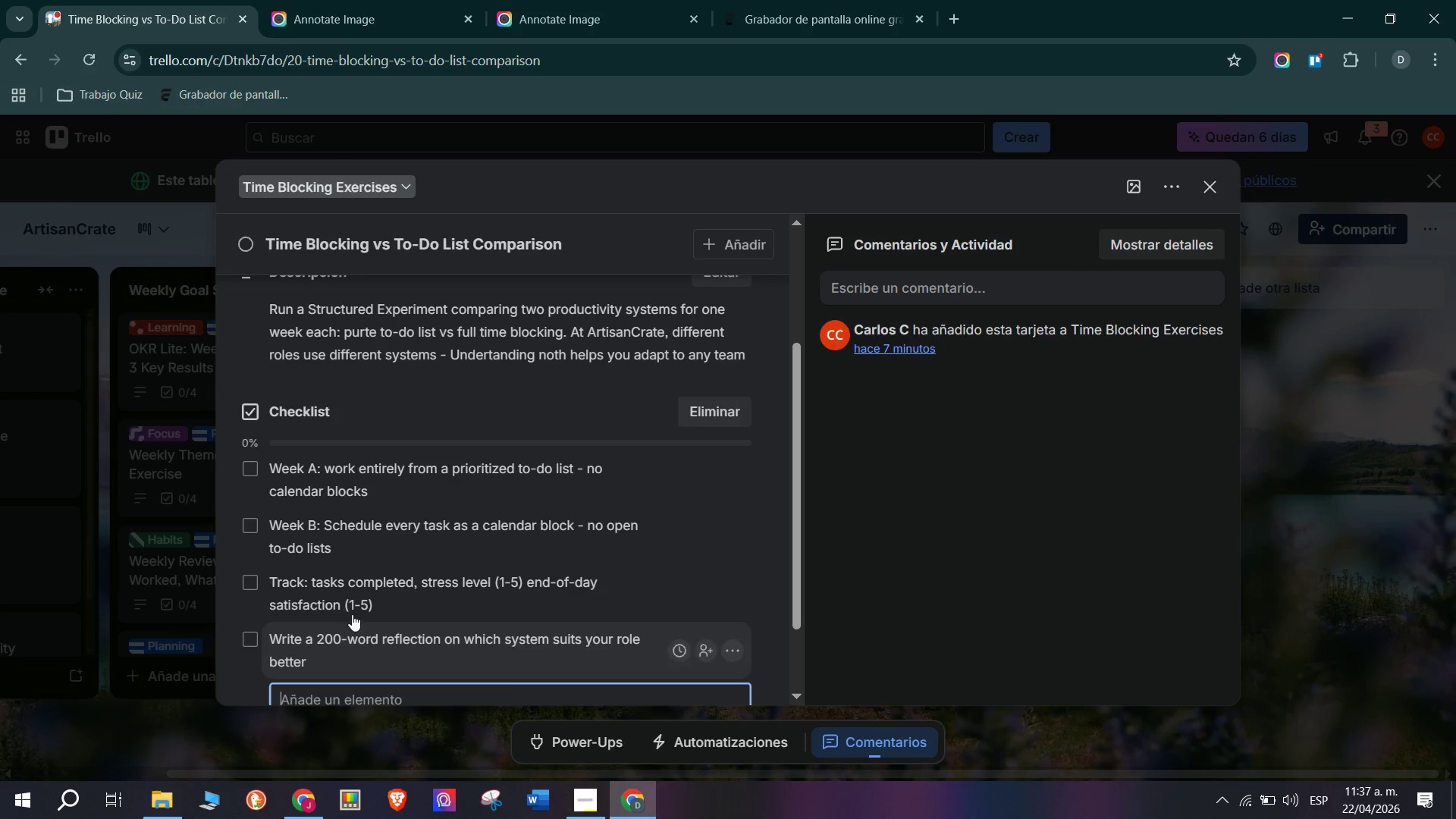 
scroll: coordinate [303, 569], scroll_direction: up, amount: 3.0
 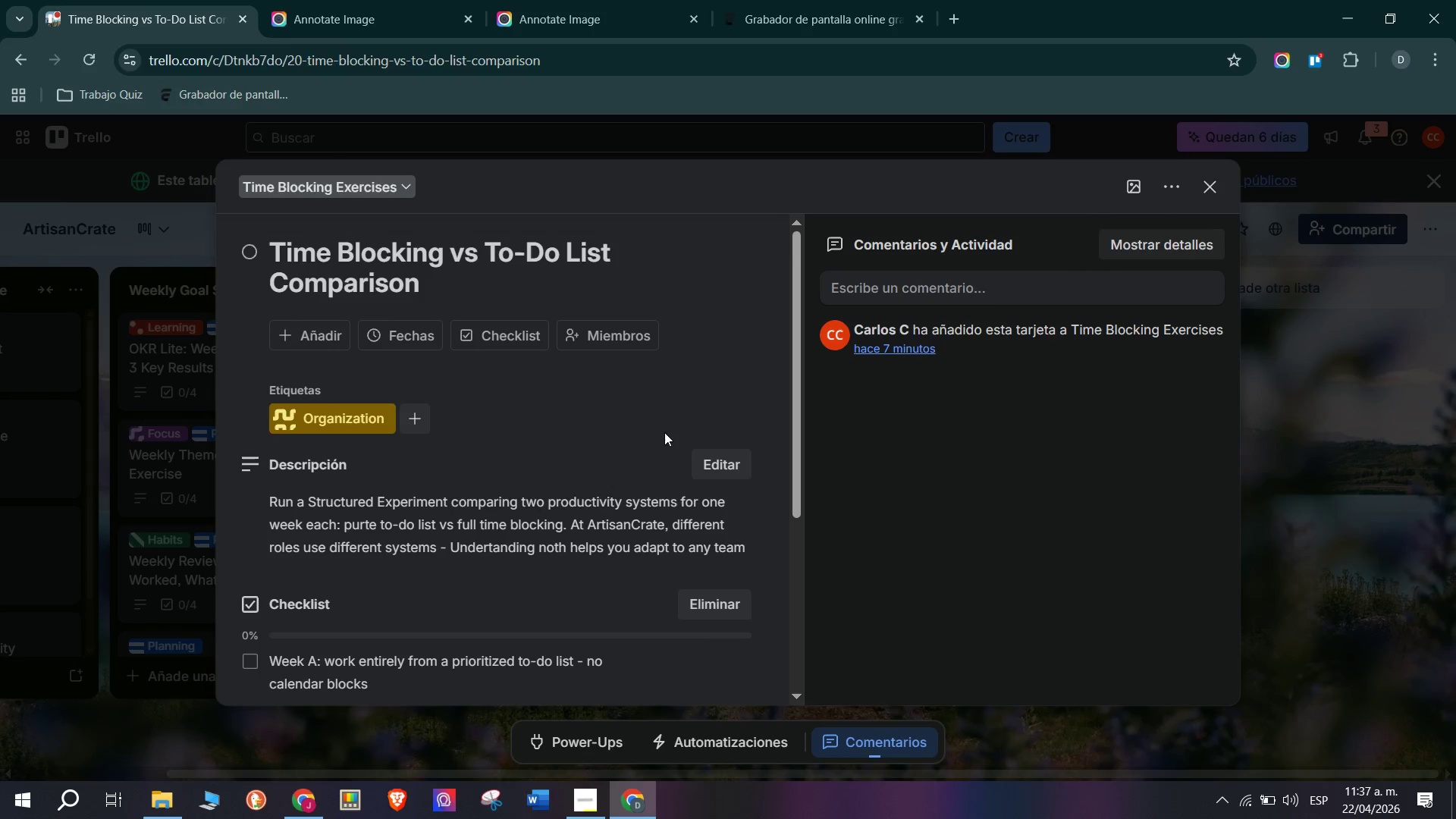 
scroll: coordinate [638, 435], scroll_direction: down, amount: 7.0
 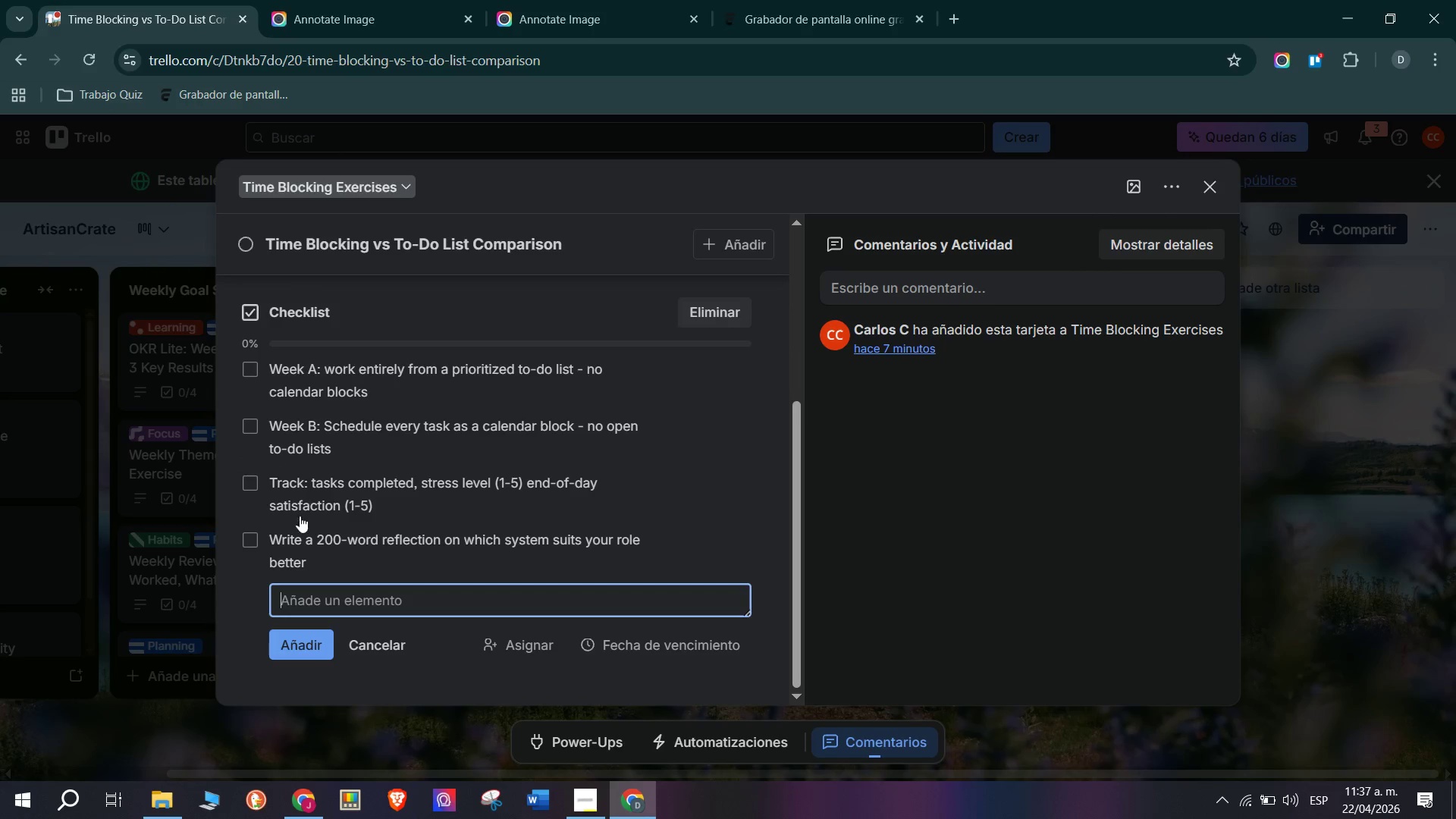 
scroll: coordinate [422, 564], scroll_direction: up, amount: 4.0
 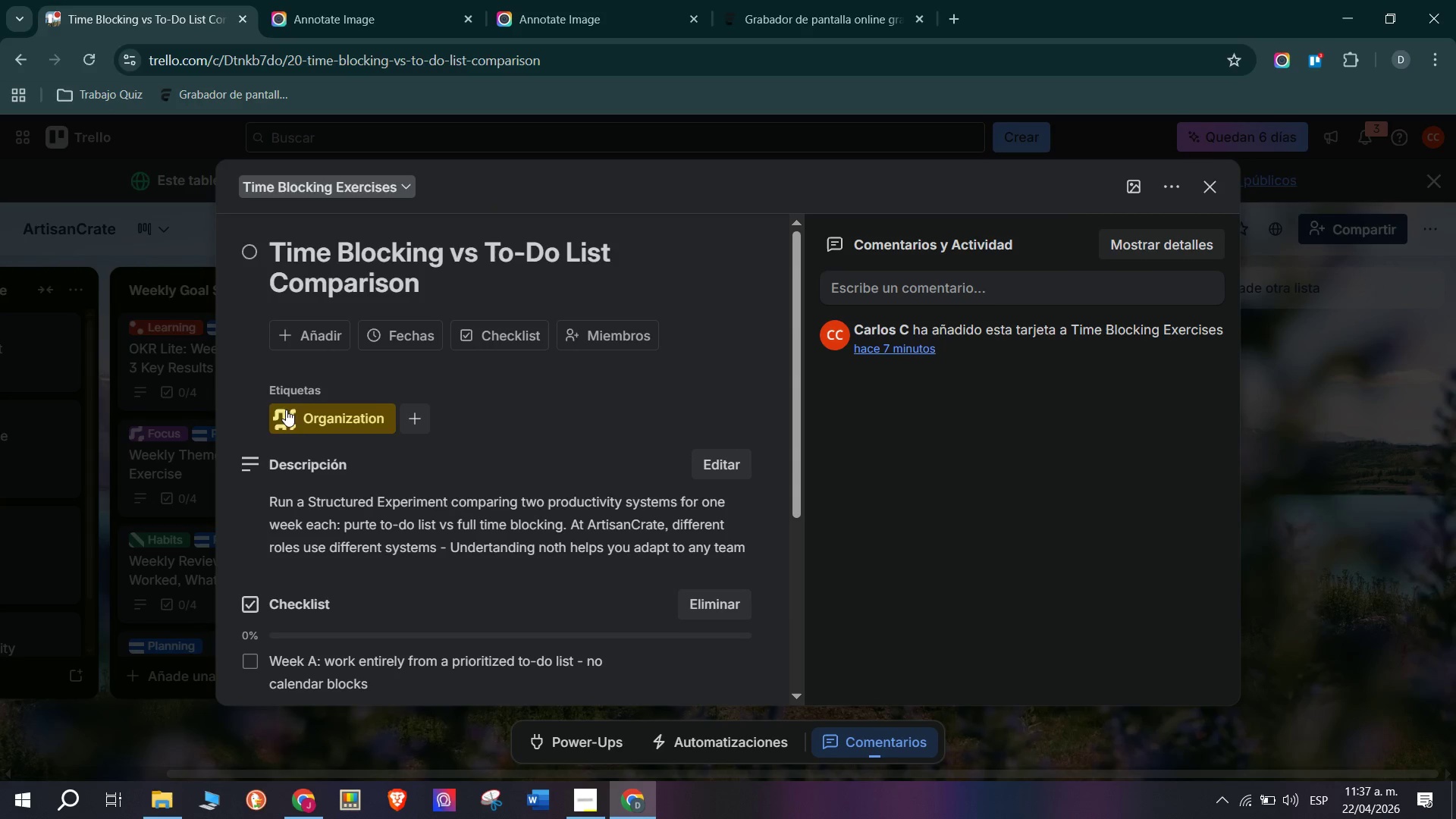 
left_click([328, 425])
 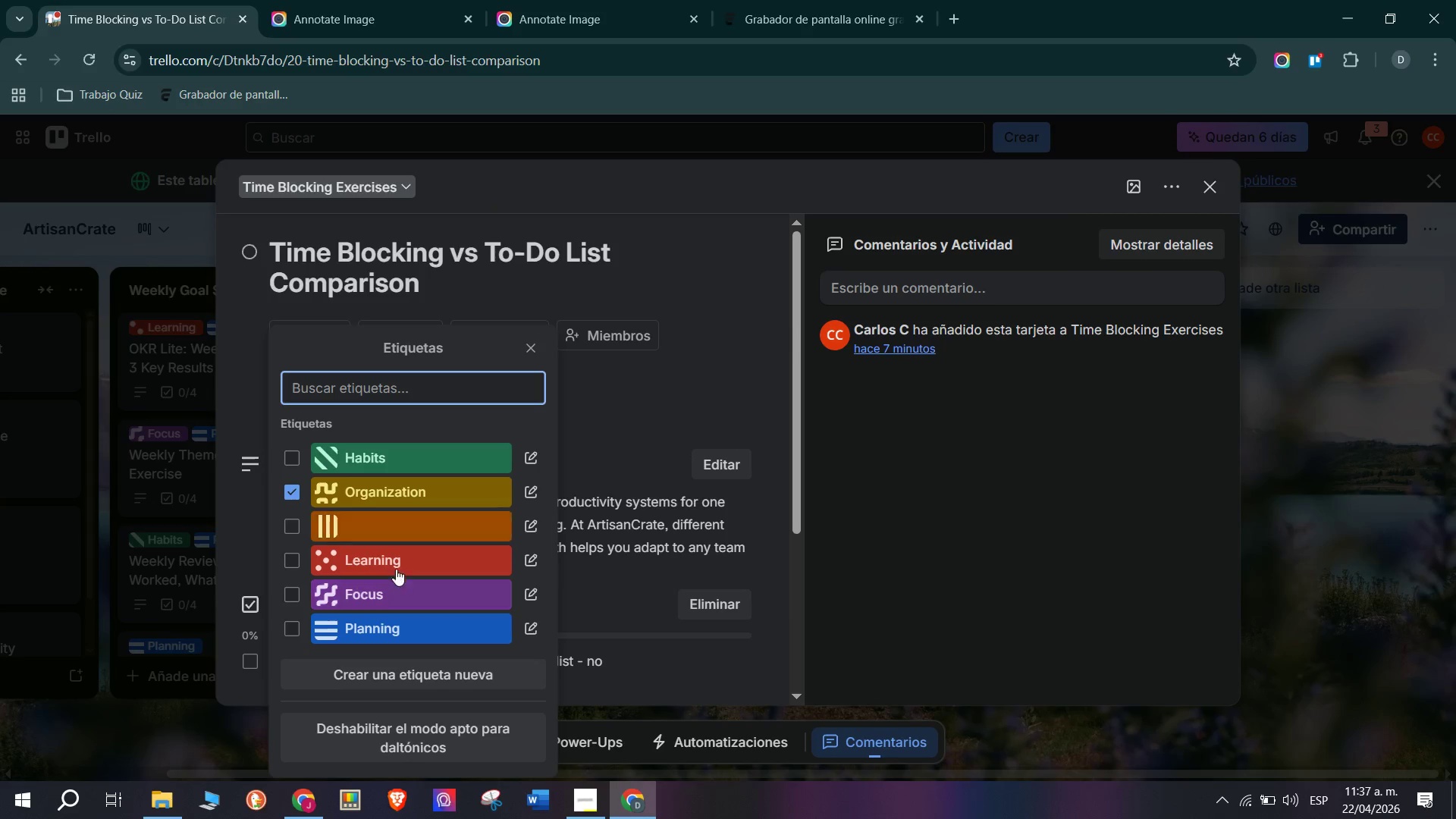 
mouse_move([344, 504])
 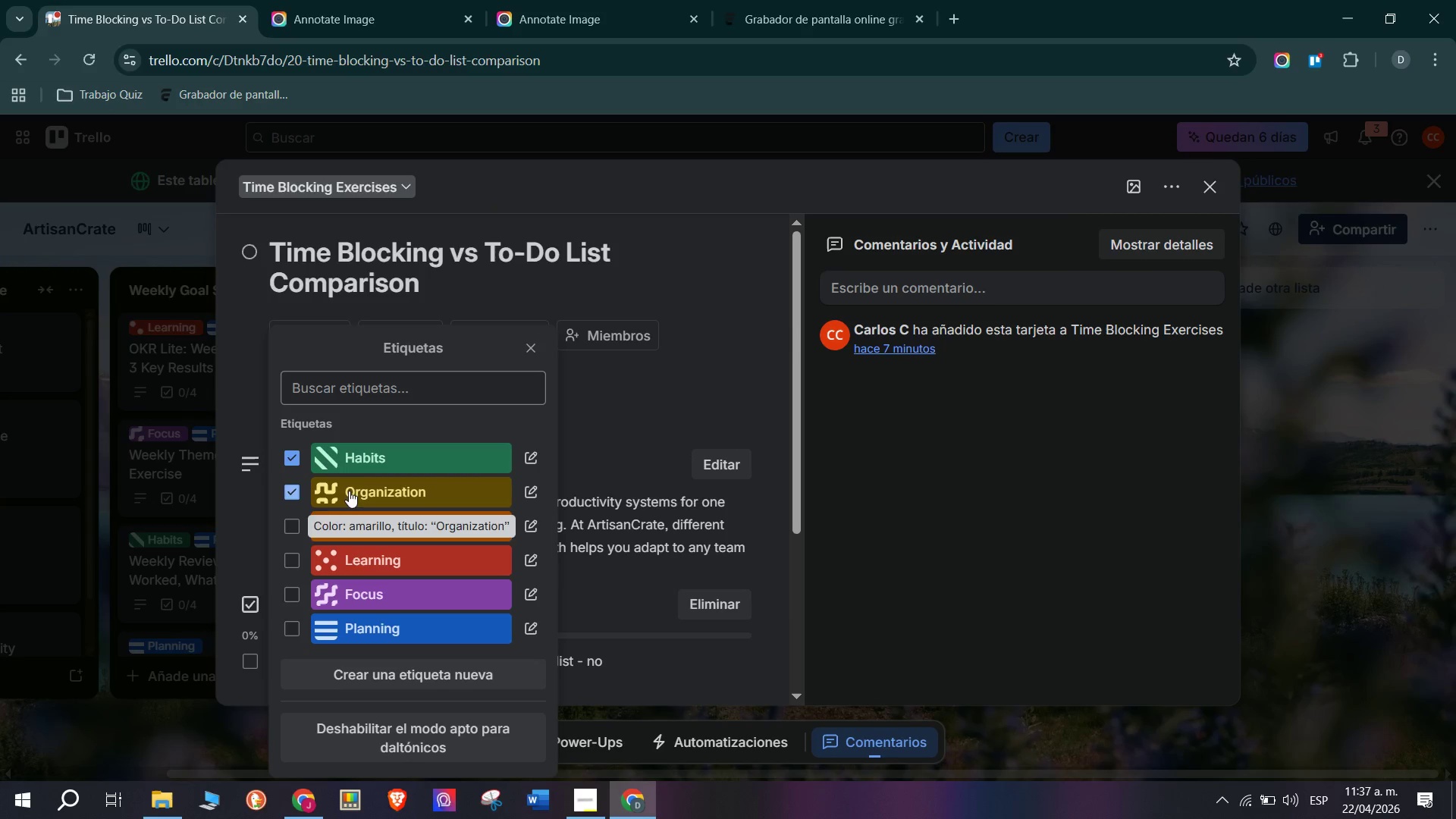 
left_click([350, 485])
 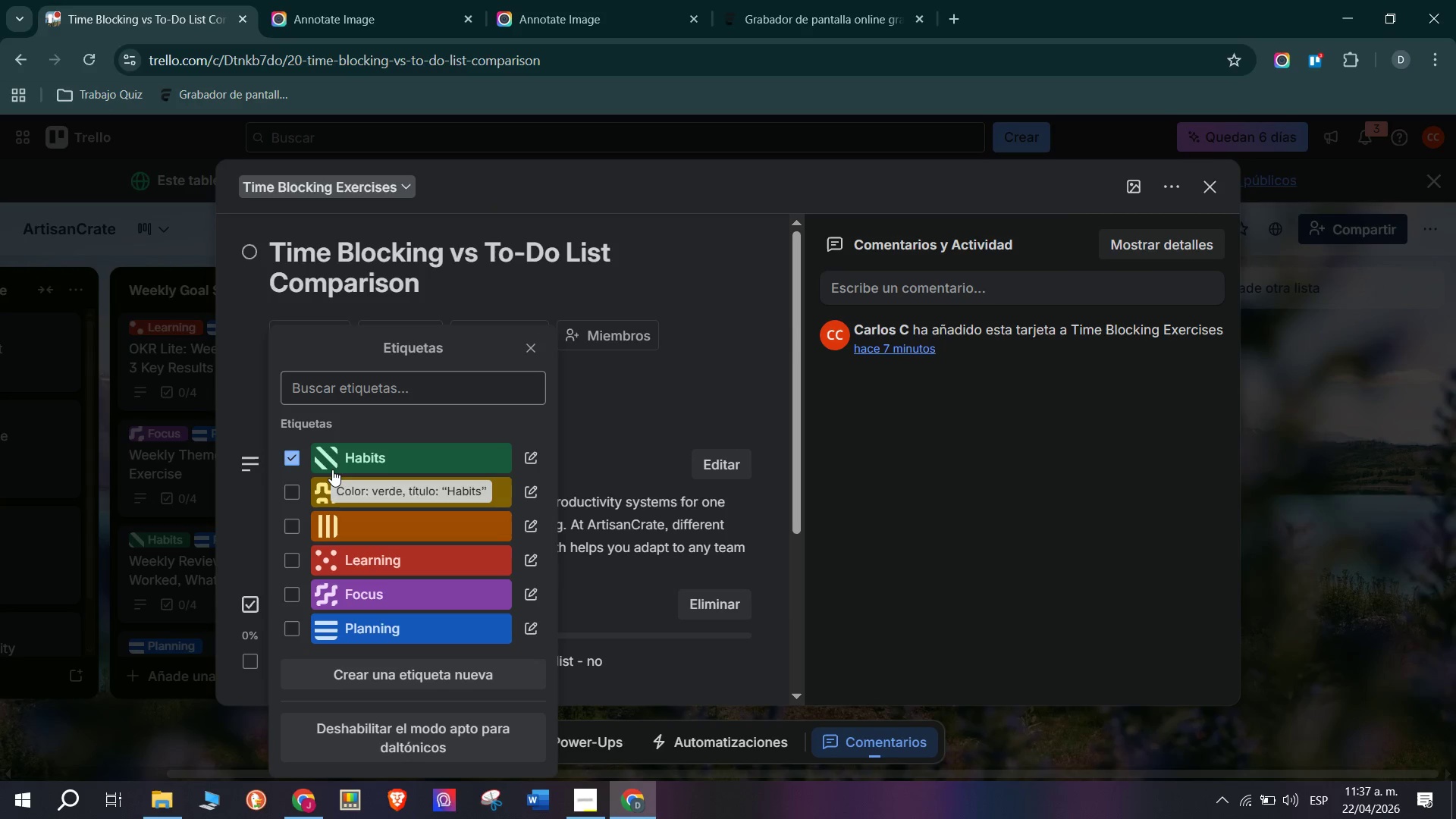 
left_click([332, 468])
 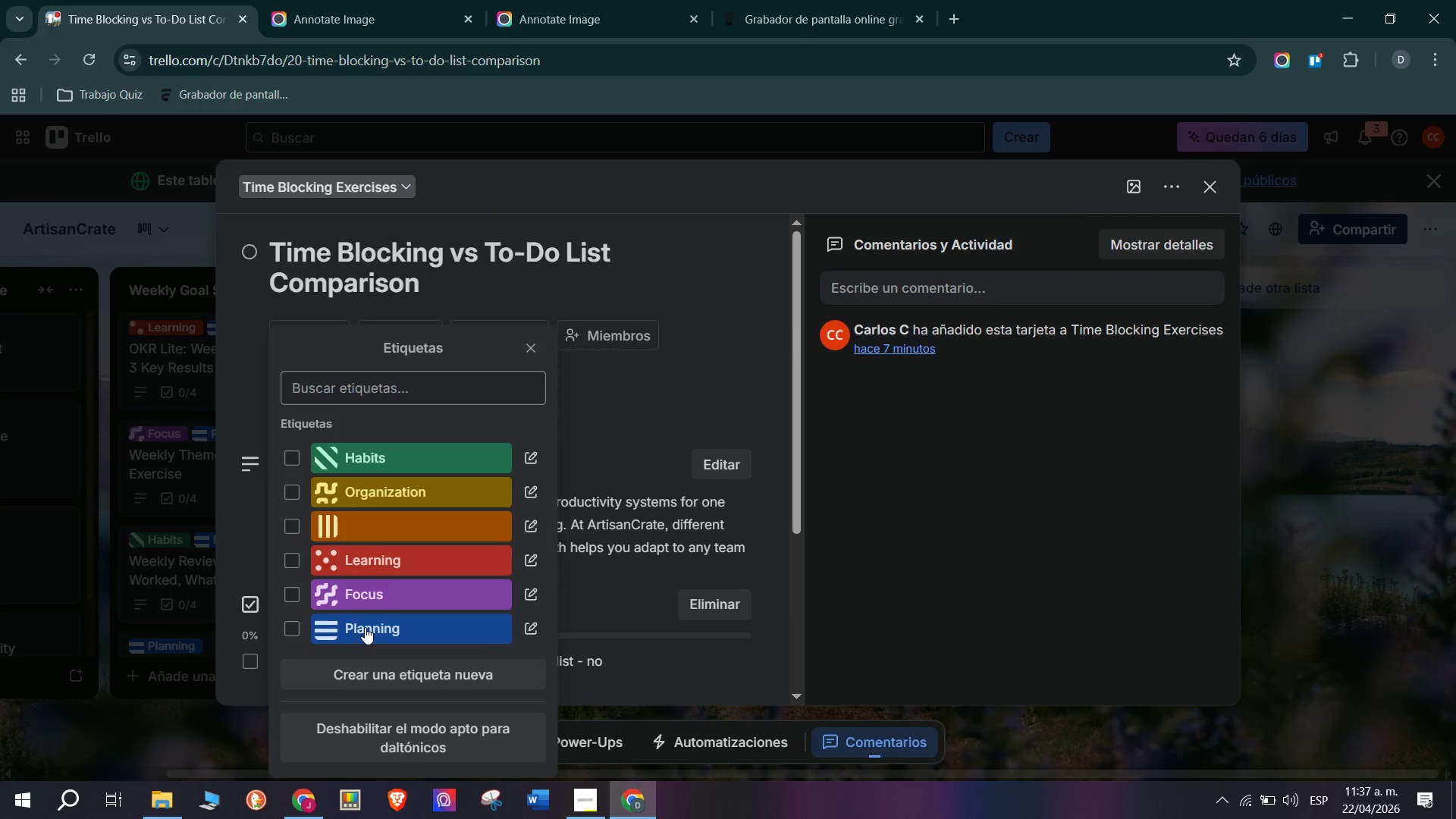 
left_click([384, 633])
 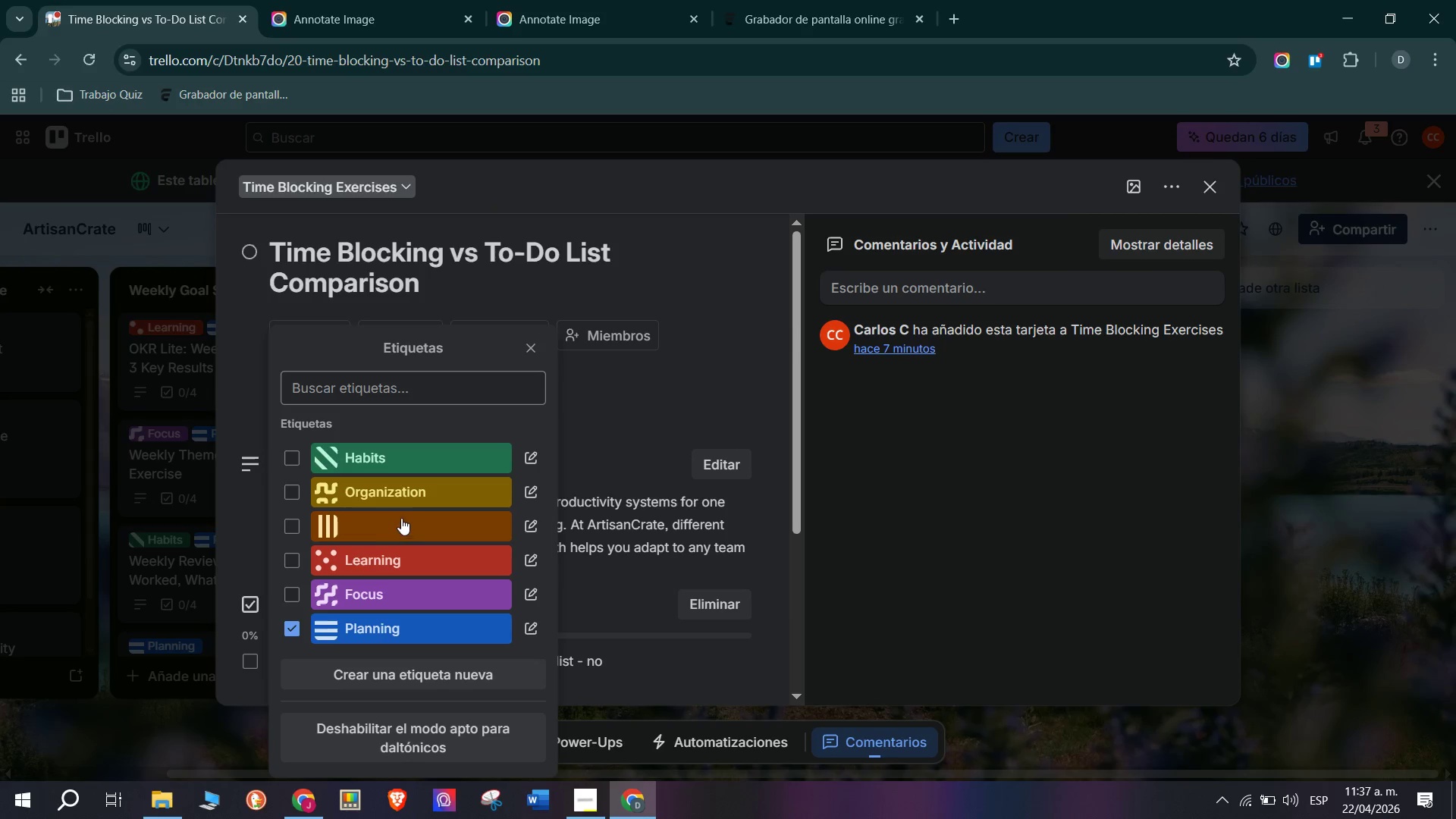 
left_click([420, 548])
 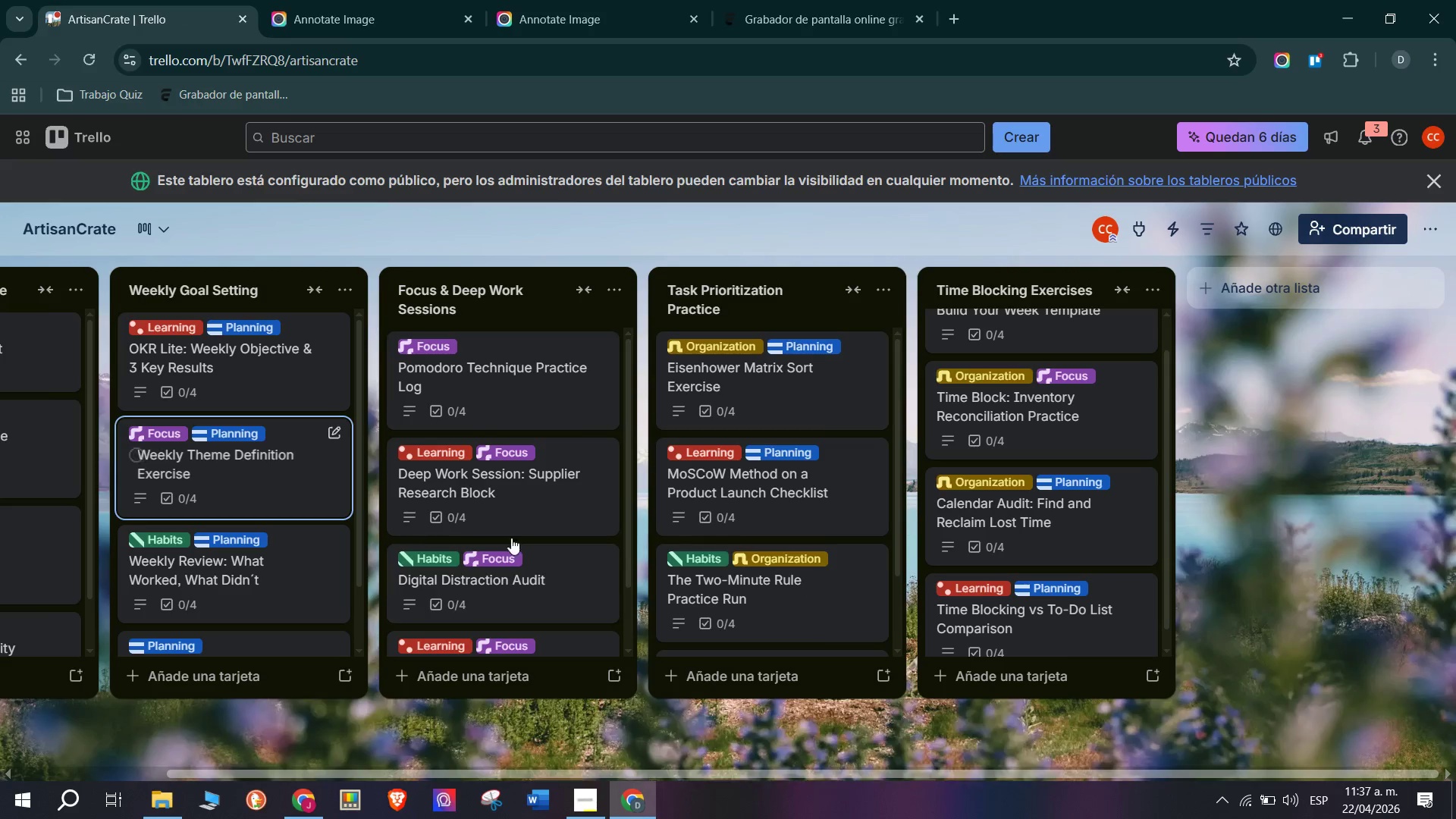 
scroll: coordinate [1056, 579], scroll_direction: down, amount: 8.0
 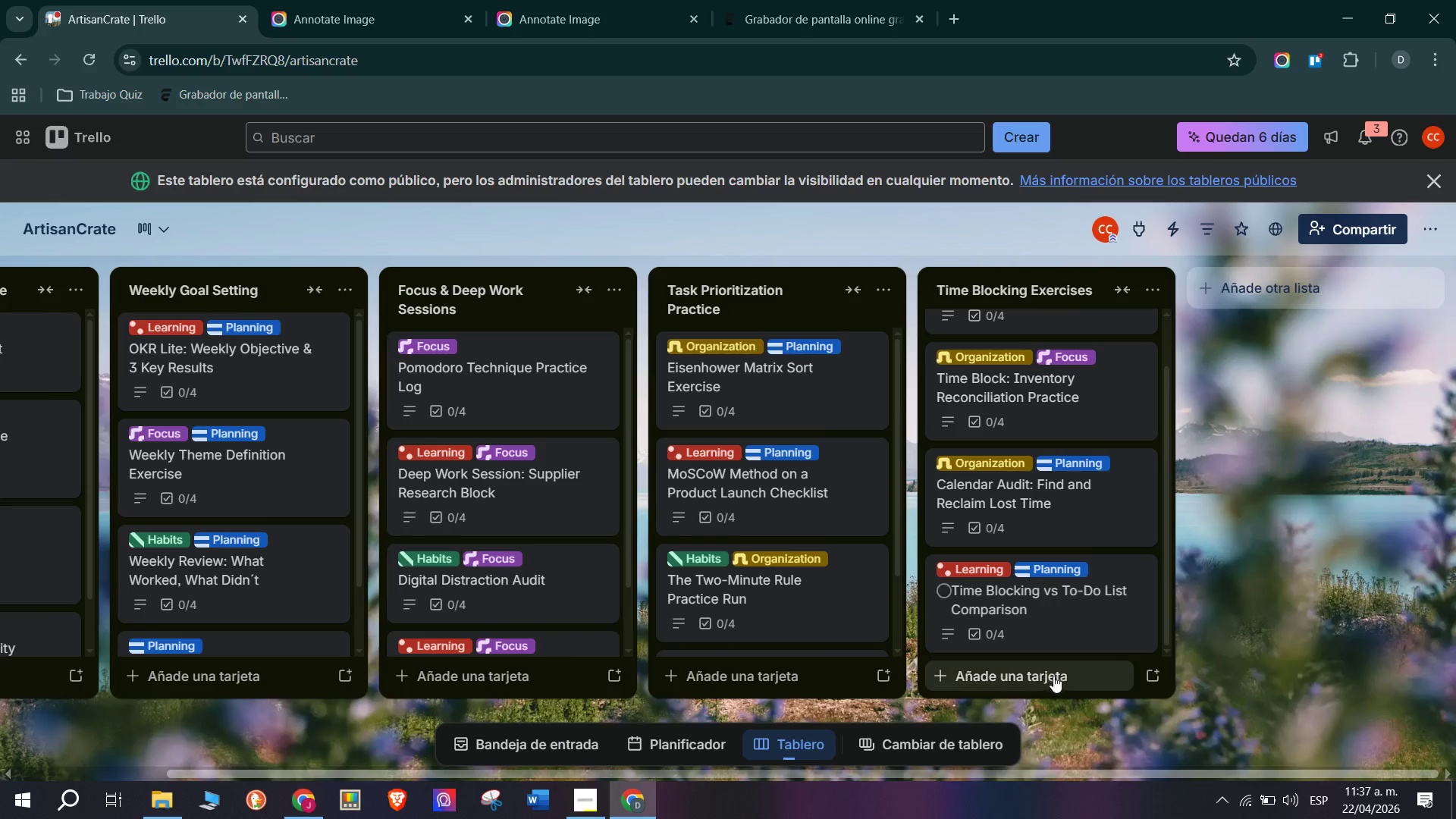 
scroll: coordinate [1071, 583], scroll_direction: up, amount: 4.0
 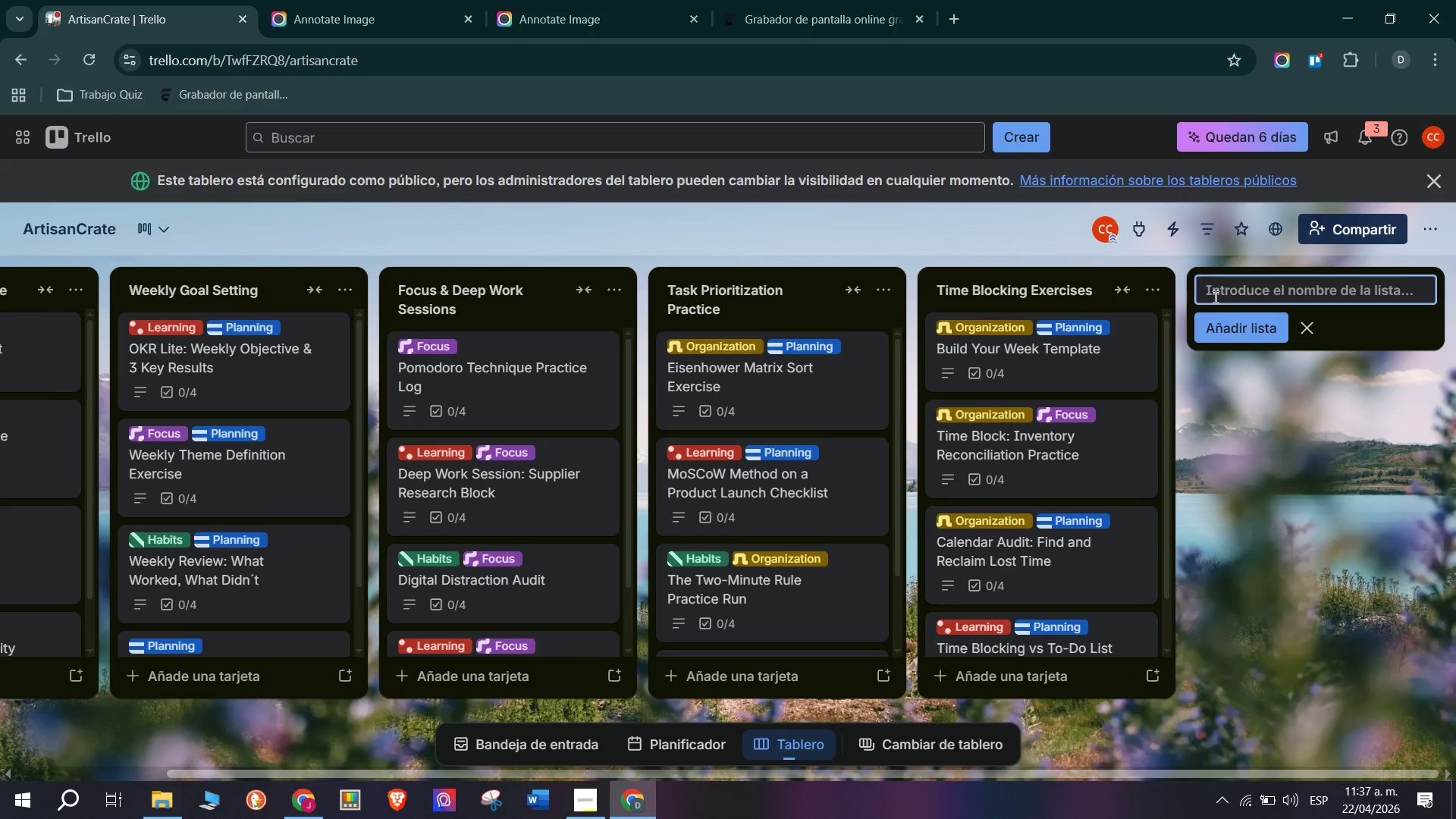 
wait(5.77)
 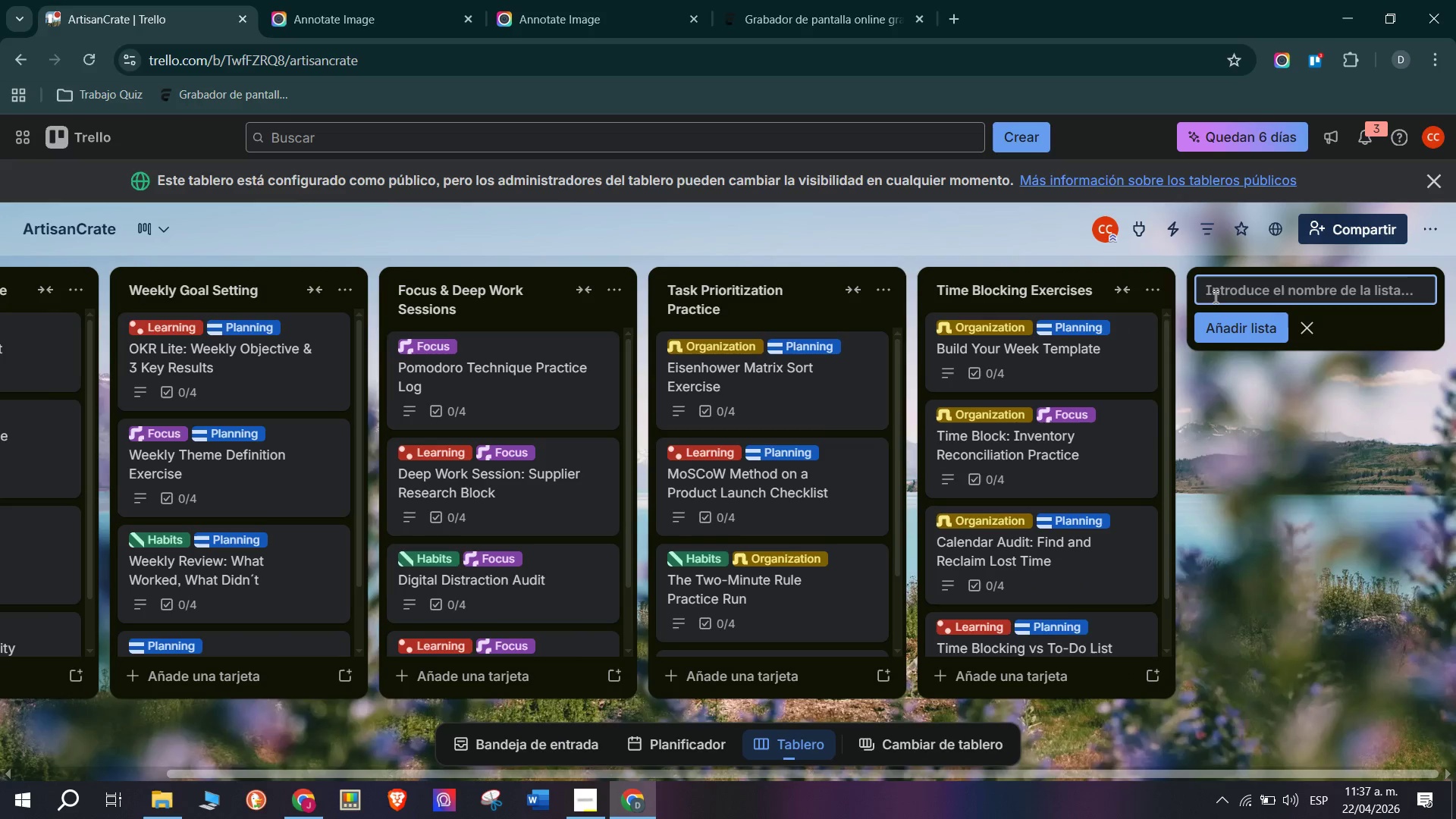 
type(Habit Tracker)
key(Backspace)
key(Backspace)
type(ing Activitiers)
key(Backspace)
key(Backspace)
type(s)
 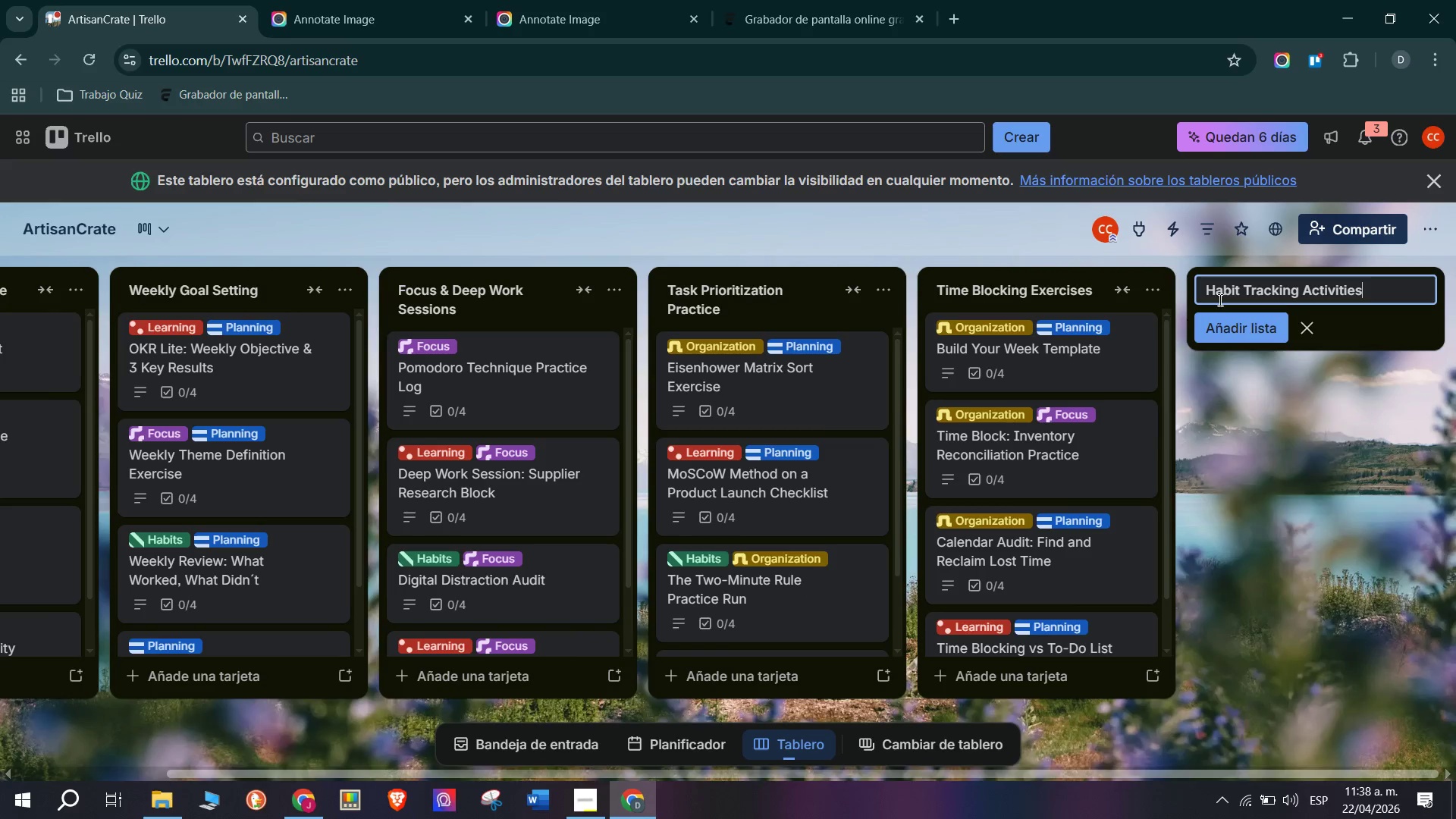 
left_click([1195, 337])
 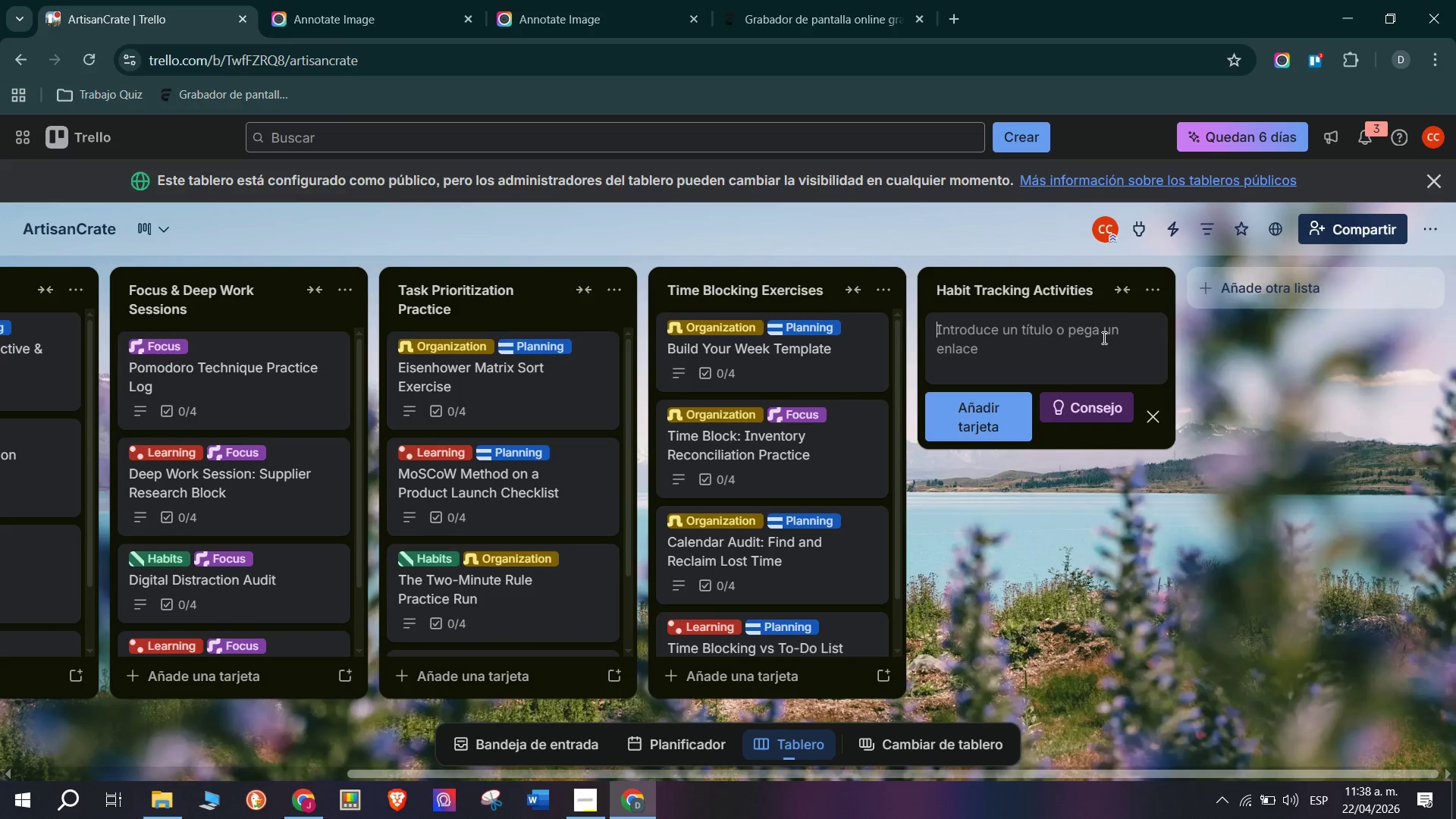 
type(Design a 30-days)
key(Backspace)
type( Habit Stack)
 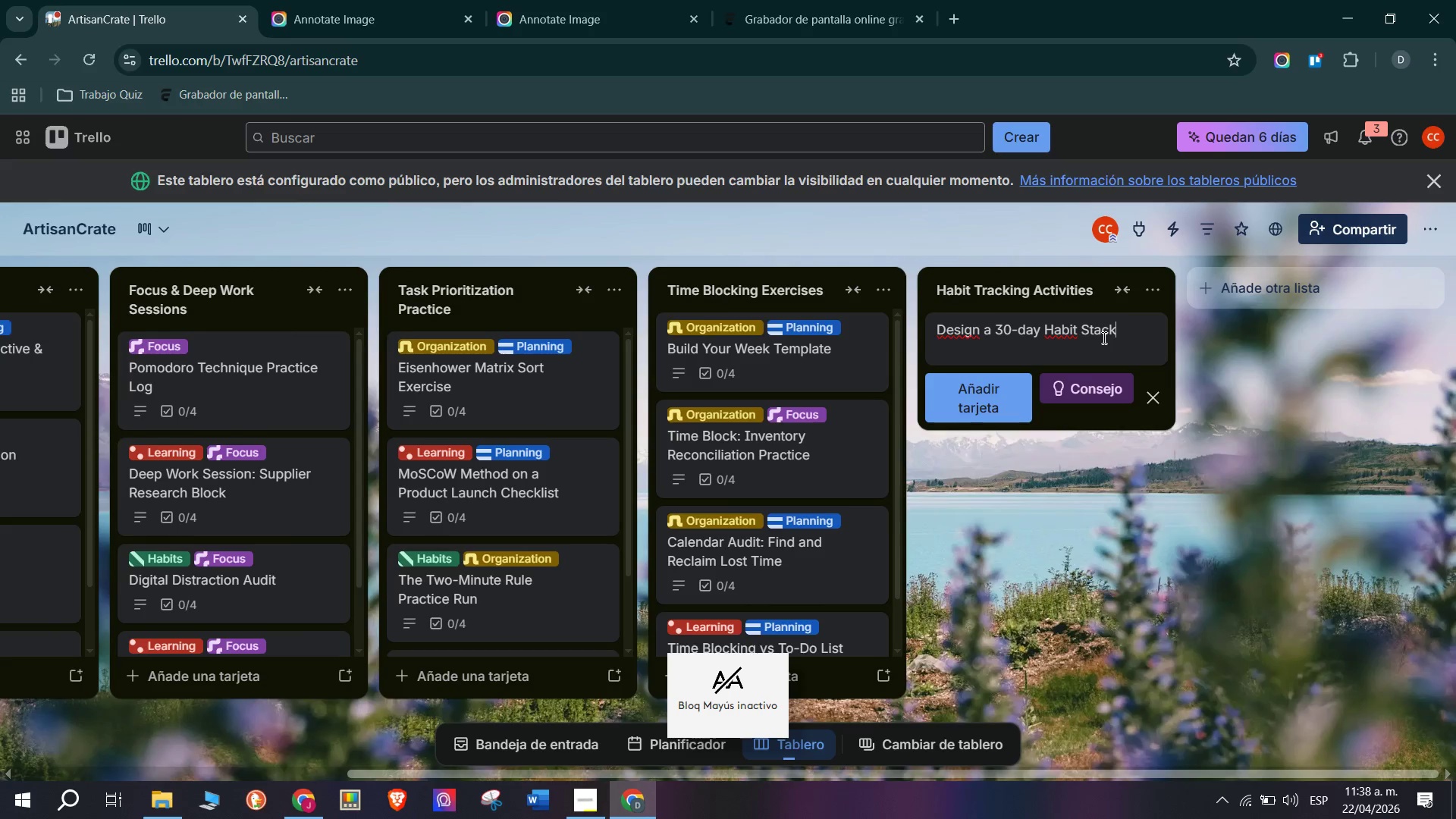 
key(Enter)
 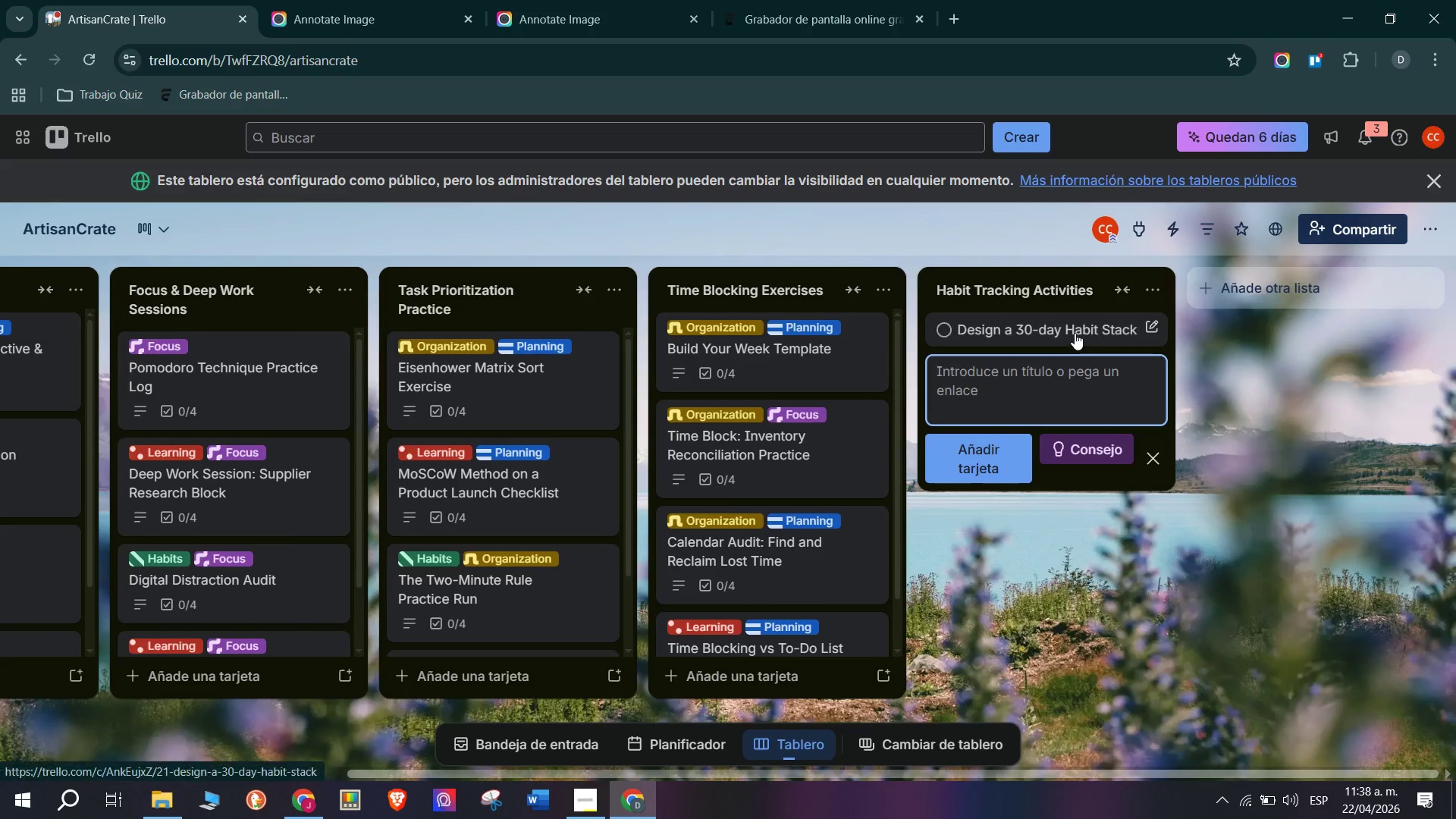 
left_click([1061, 330])
 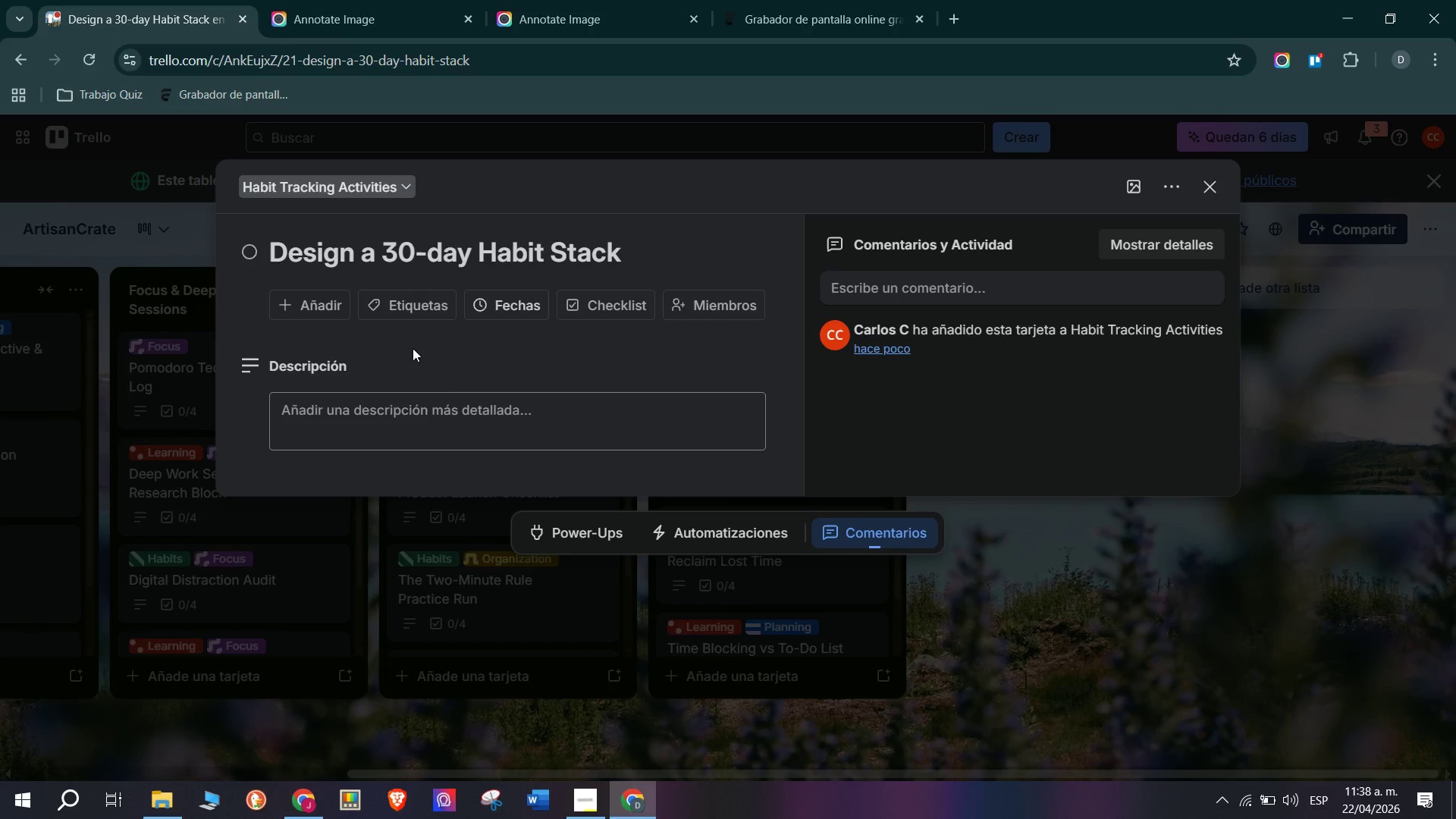 
left_click([495, 416])
 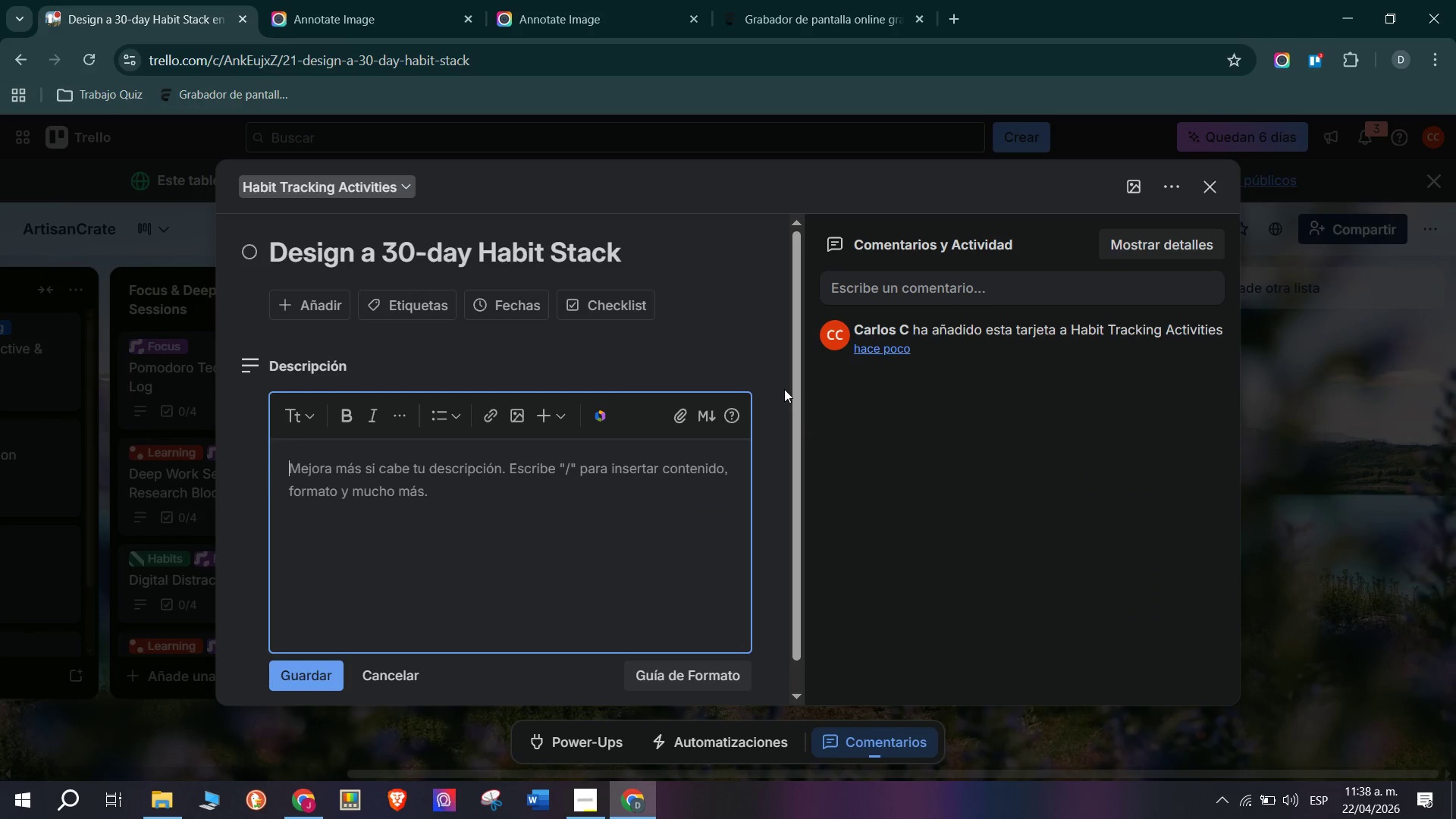 
type(Design)
key(Backspace)
key(Backspace)
key(Backspace)
key(Backspace)
key(Backspace)
key(Backspace)
type(Habit stacking anchors a new habit to an exisr)
key(Backspace)
type(ting one *Affter i current habit, i will new haboi)
key(Backspace)
key(Backspace)
type(it)
 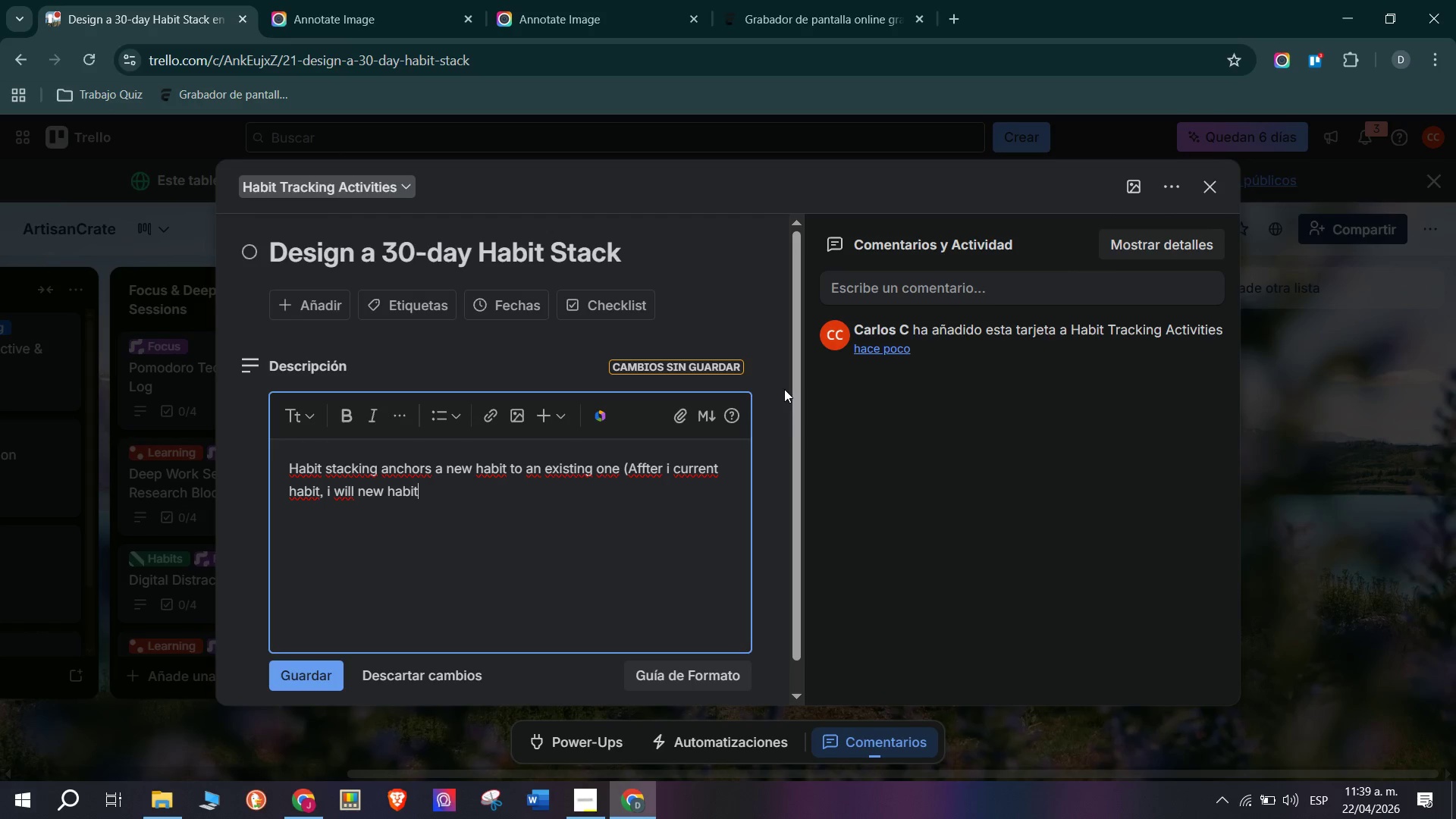 
type(( )
key(Backspace)
type(. Design a 30-day habb)
key(Backspace)
type(it stack for your)
 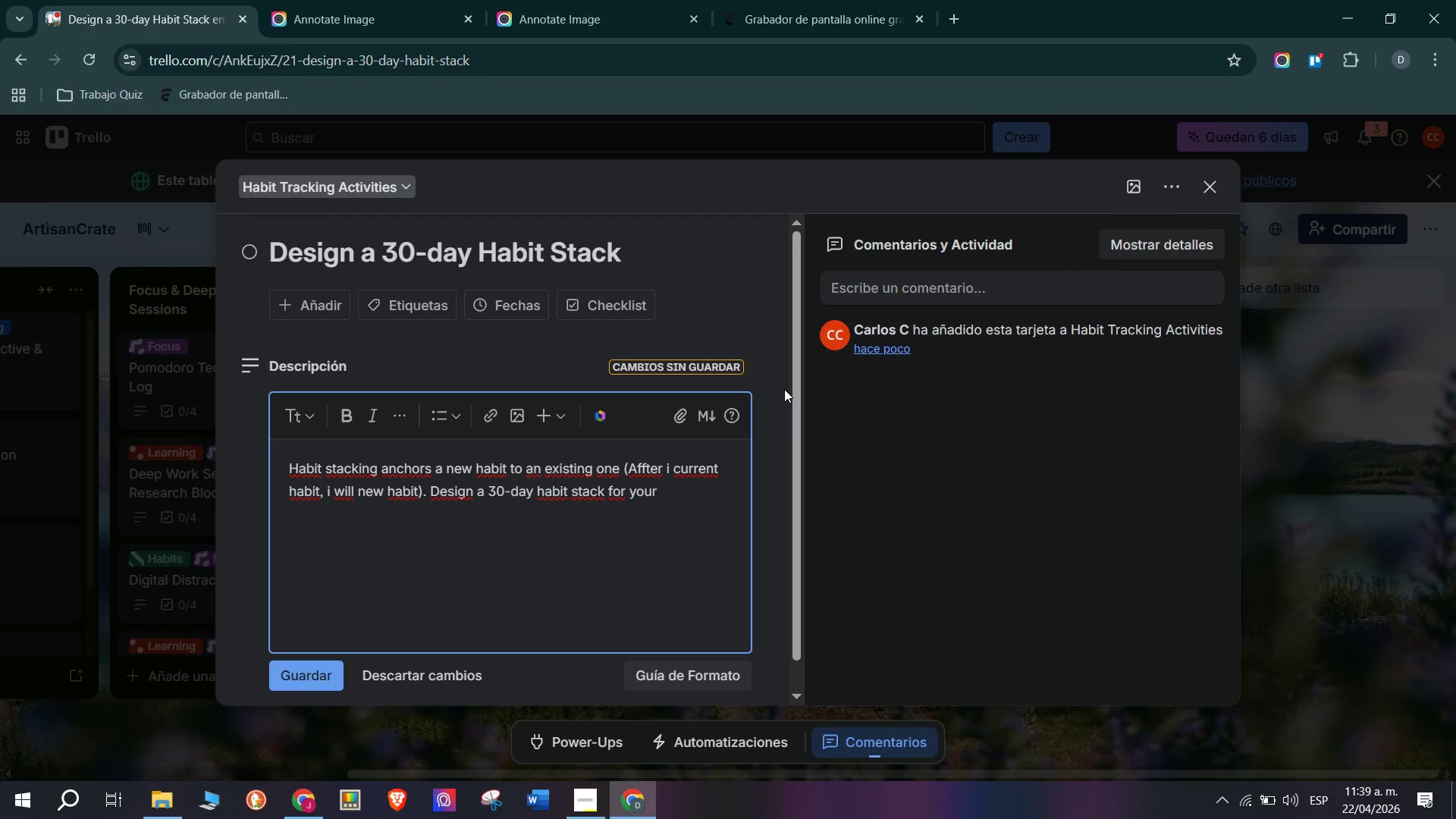 
type( Artisan )
key(Backspace)
type(Crate )
 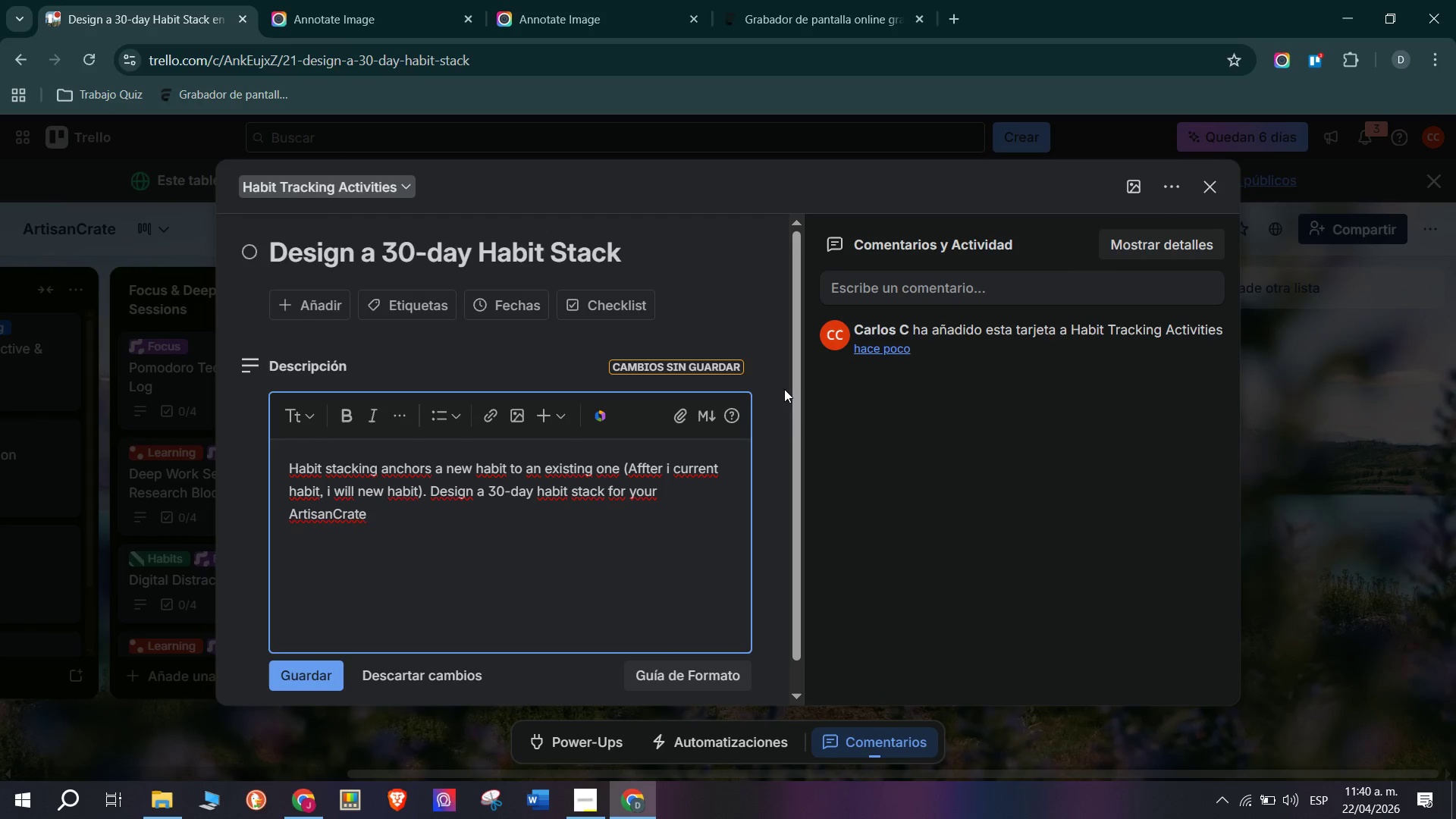 
type(onboarding period. Iw)
key(Backspace)
type( e)
key(Backspace)
type(will review )
 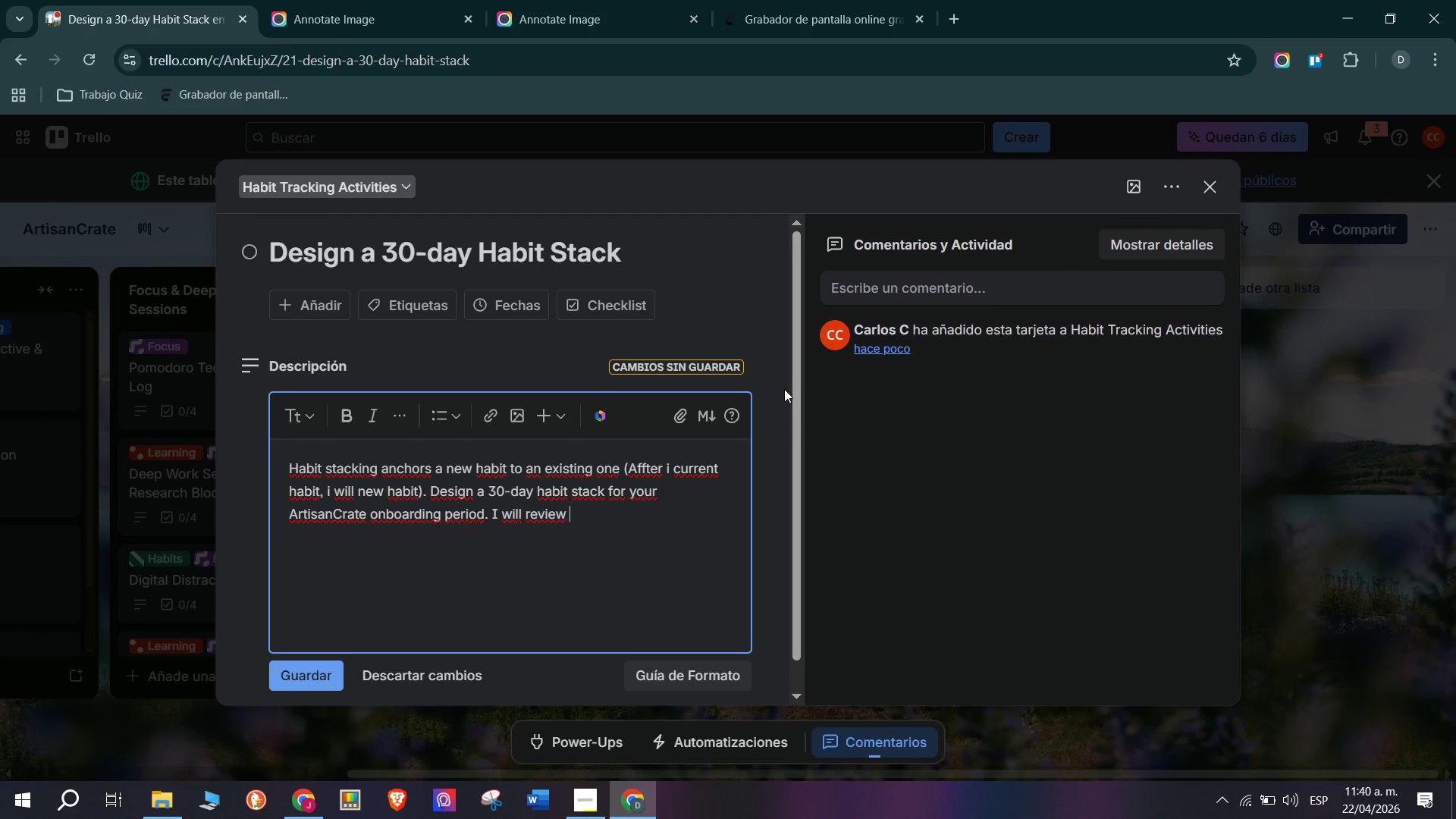 
type(my trello board for 5 minutes. Small )
key(Backspace)
type(, consistent actions compound.)
 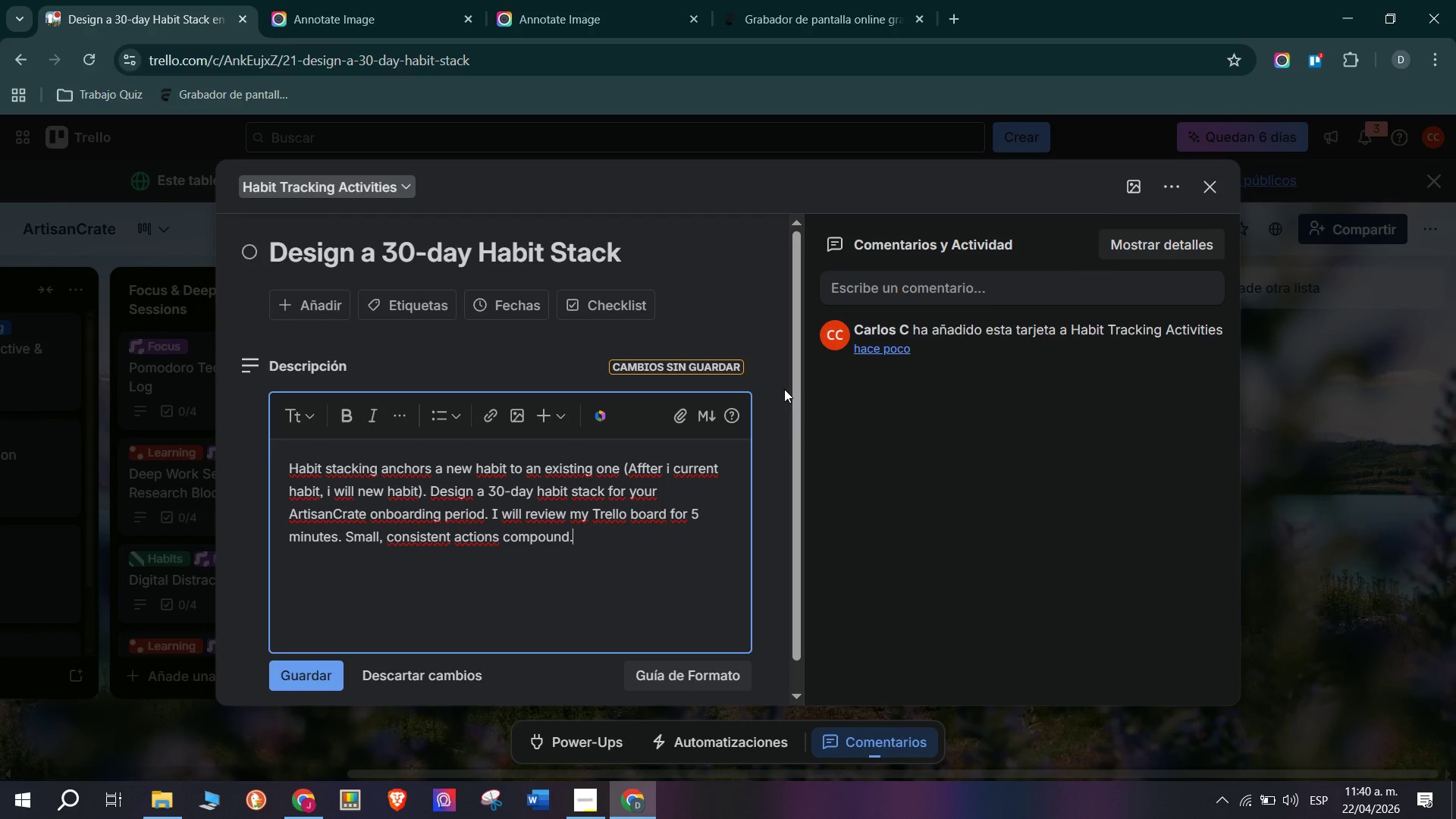 
key(Enter)
 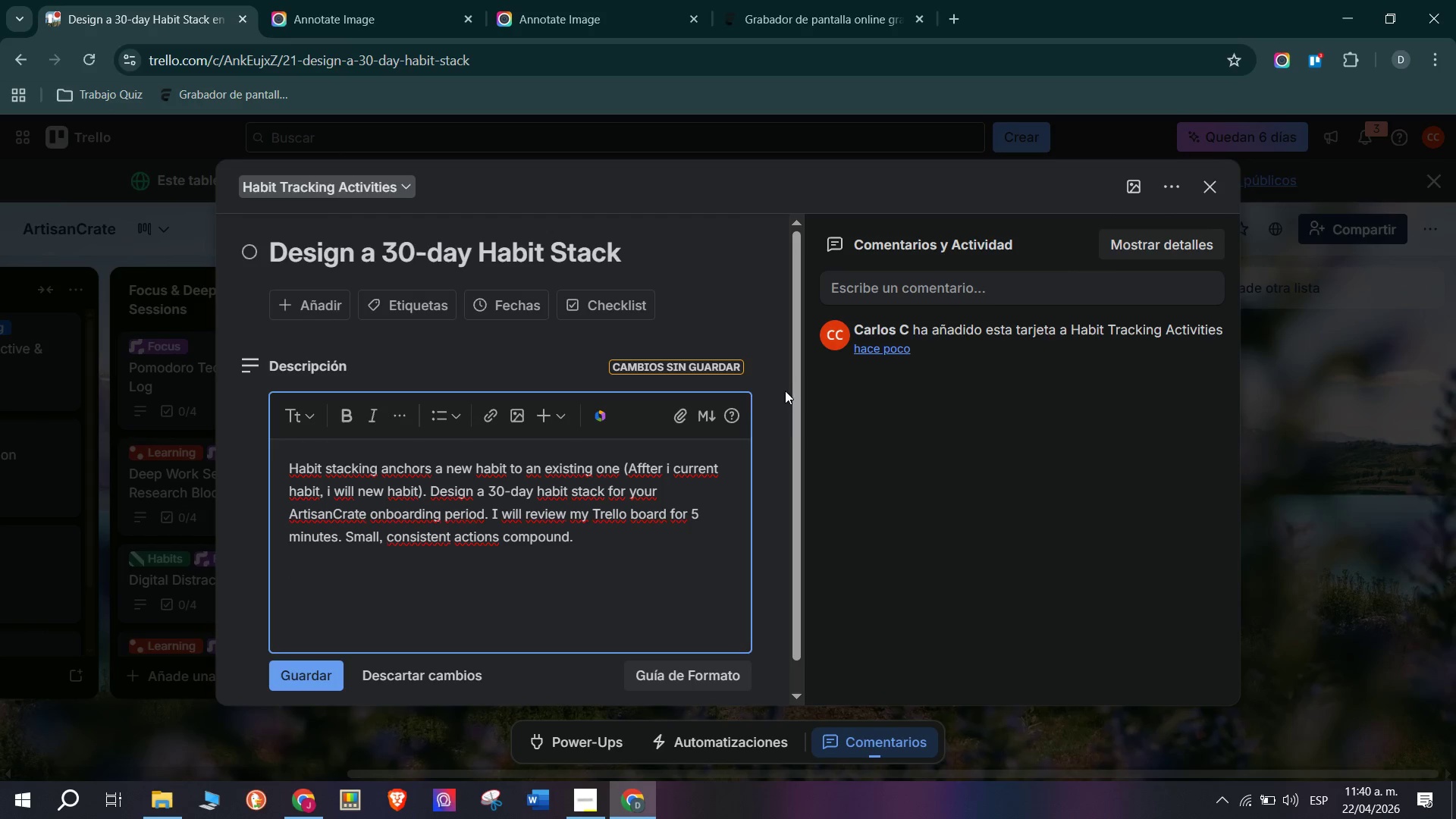 
scroll: coordinate [394, 469], scroll_direction: down, amount: 7.0
 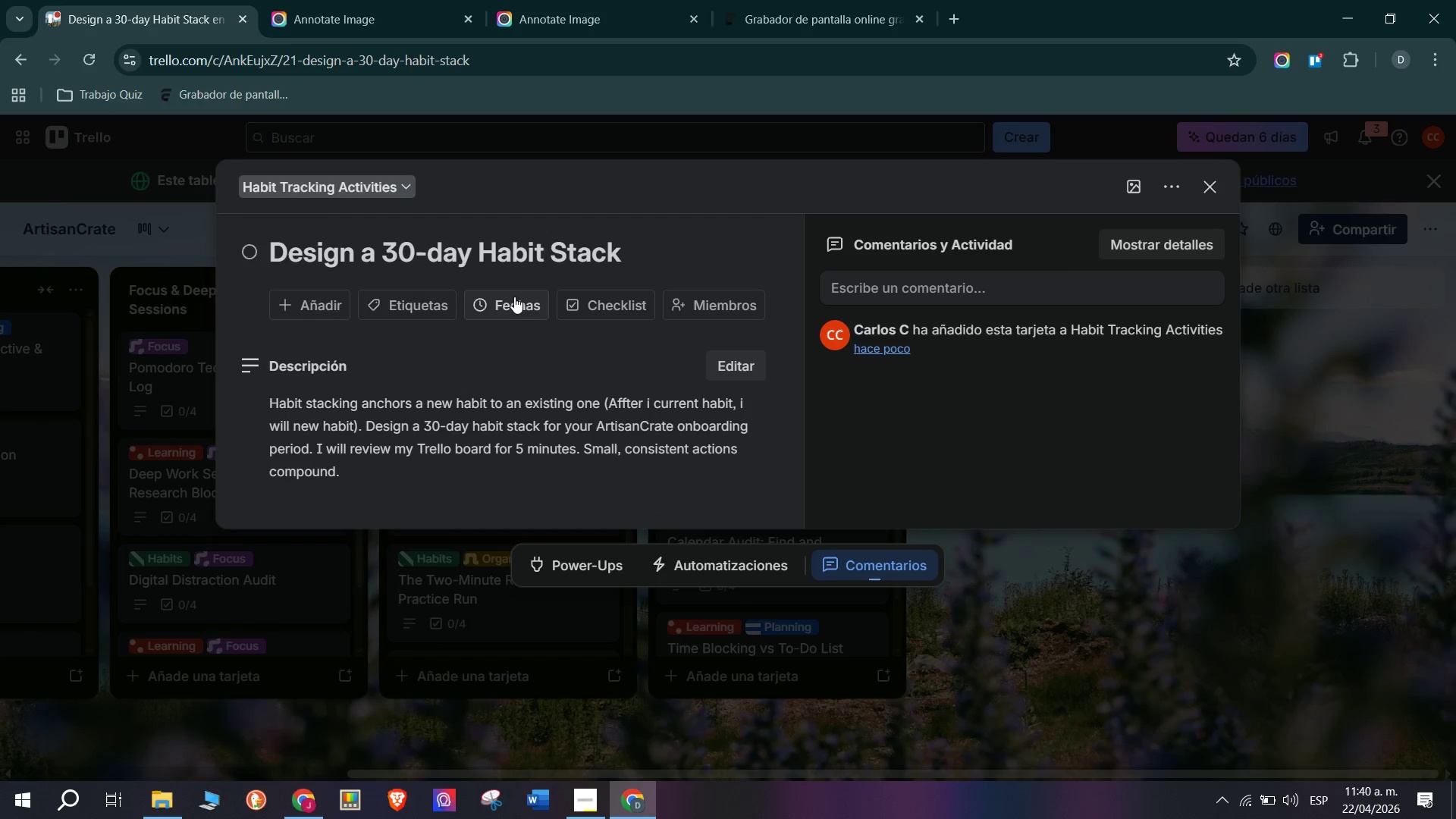 
left_click([586, 305])
 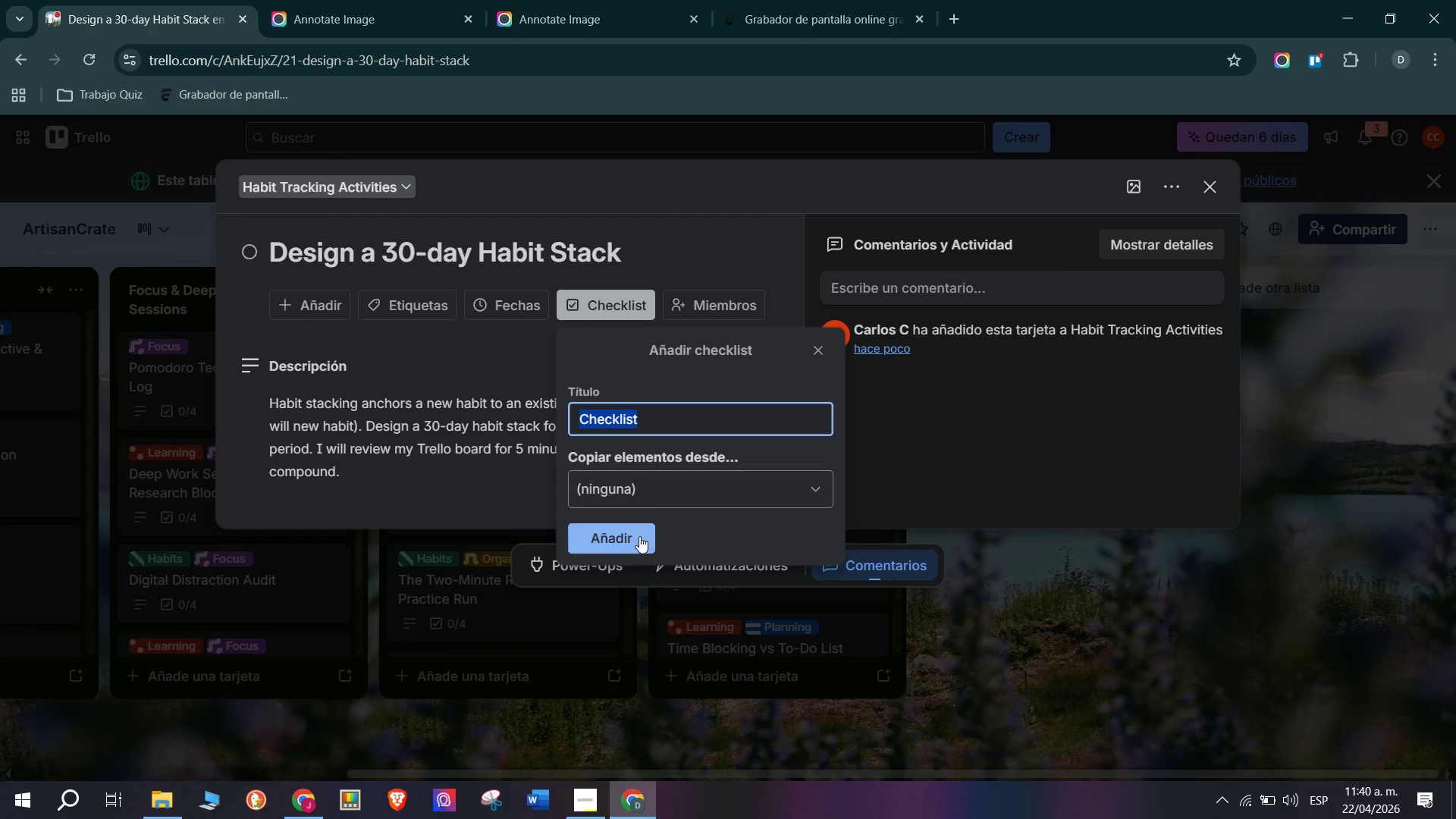 
left_click([636, 535])
 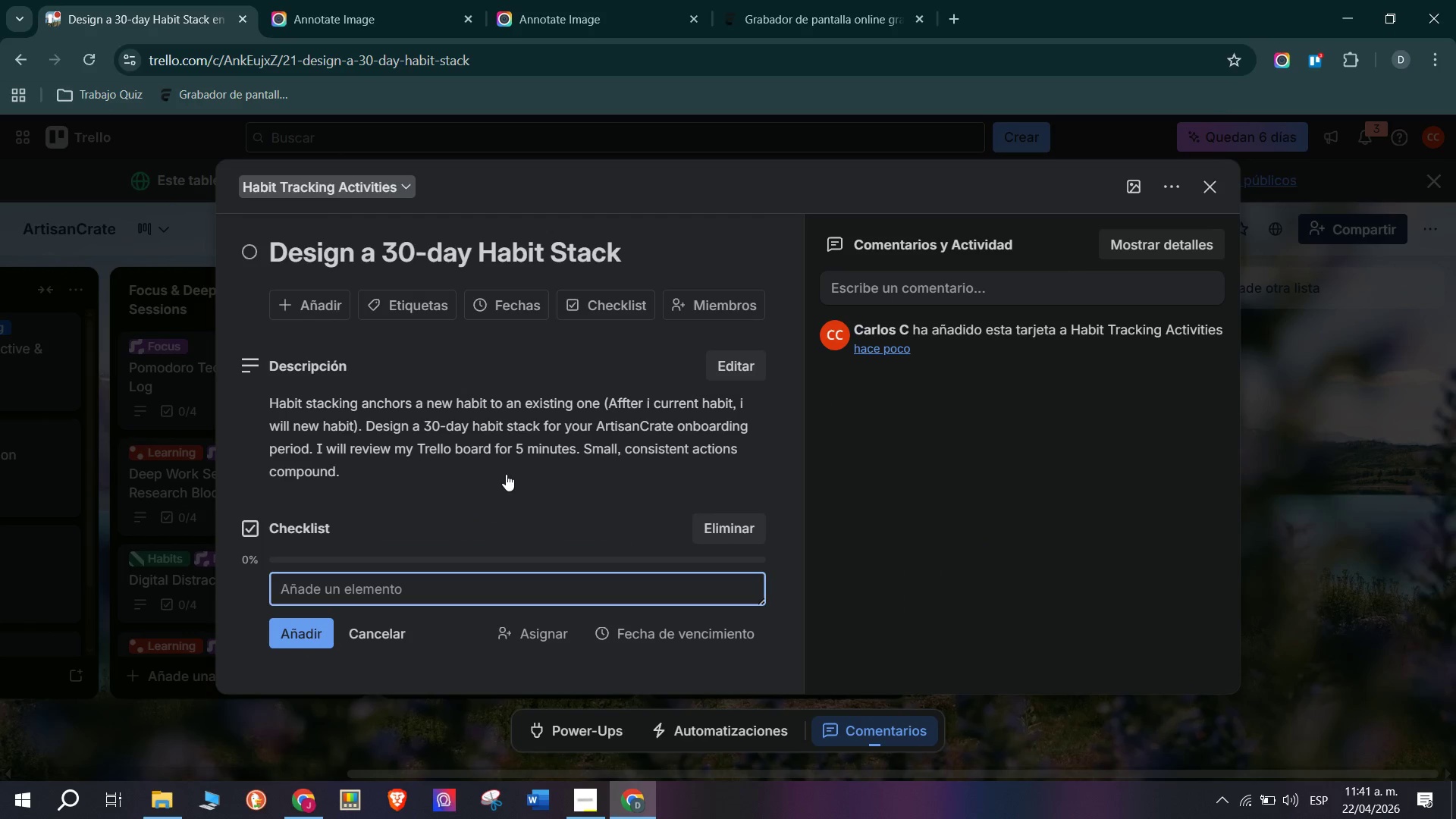 
type(List 5 existing reliable daily )
 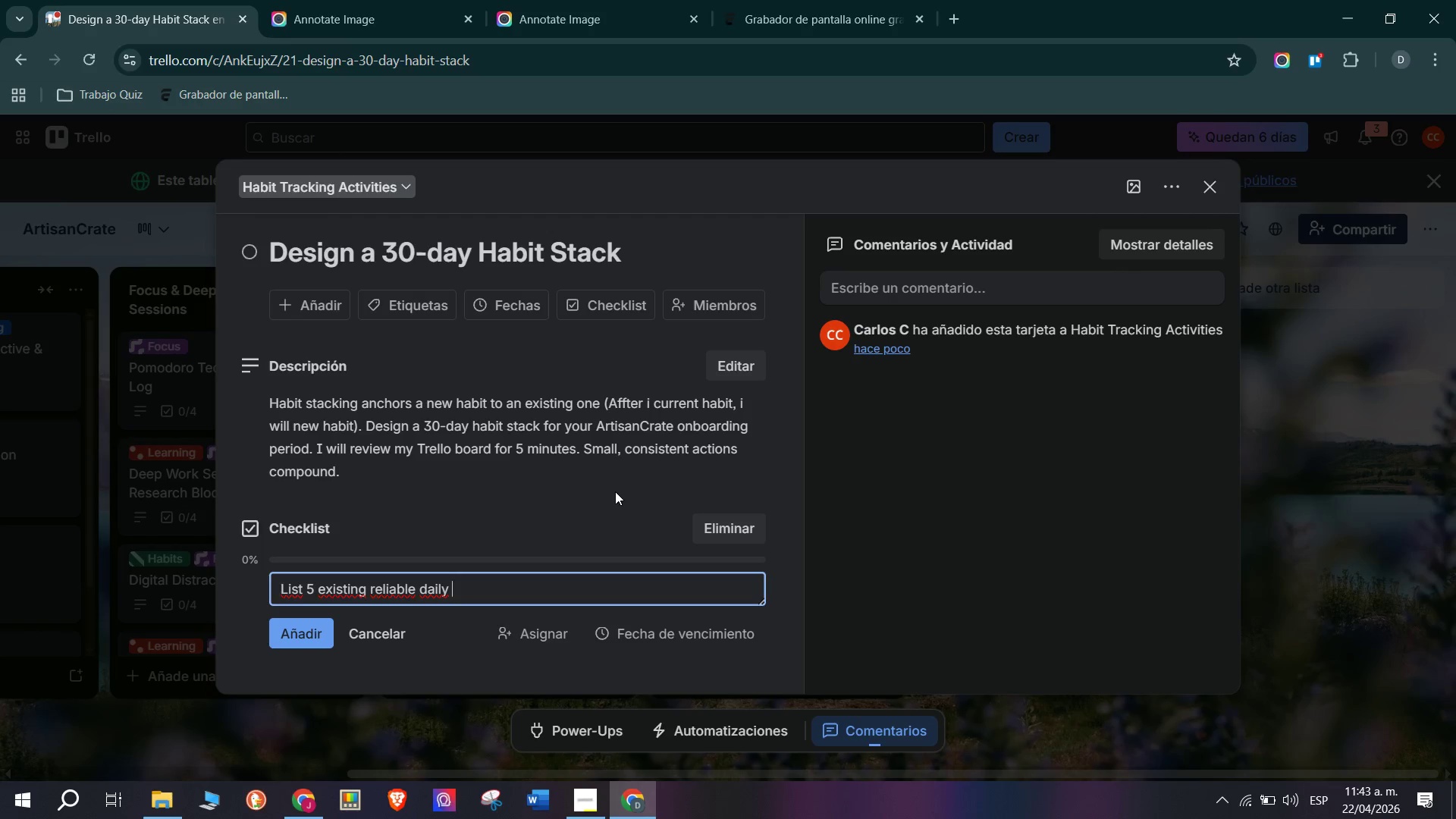 
wait(164.41)
 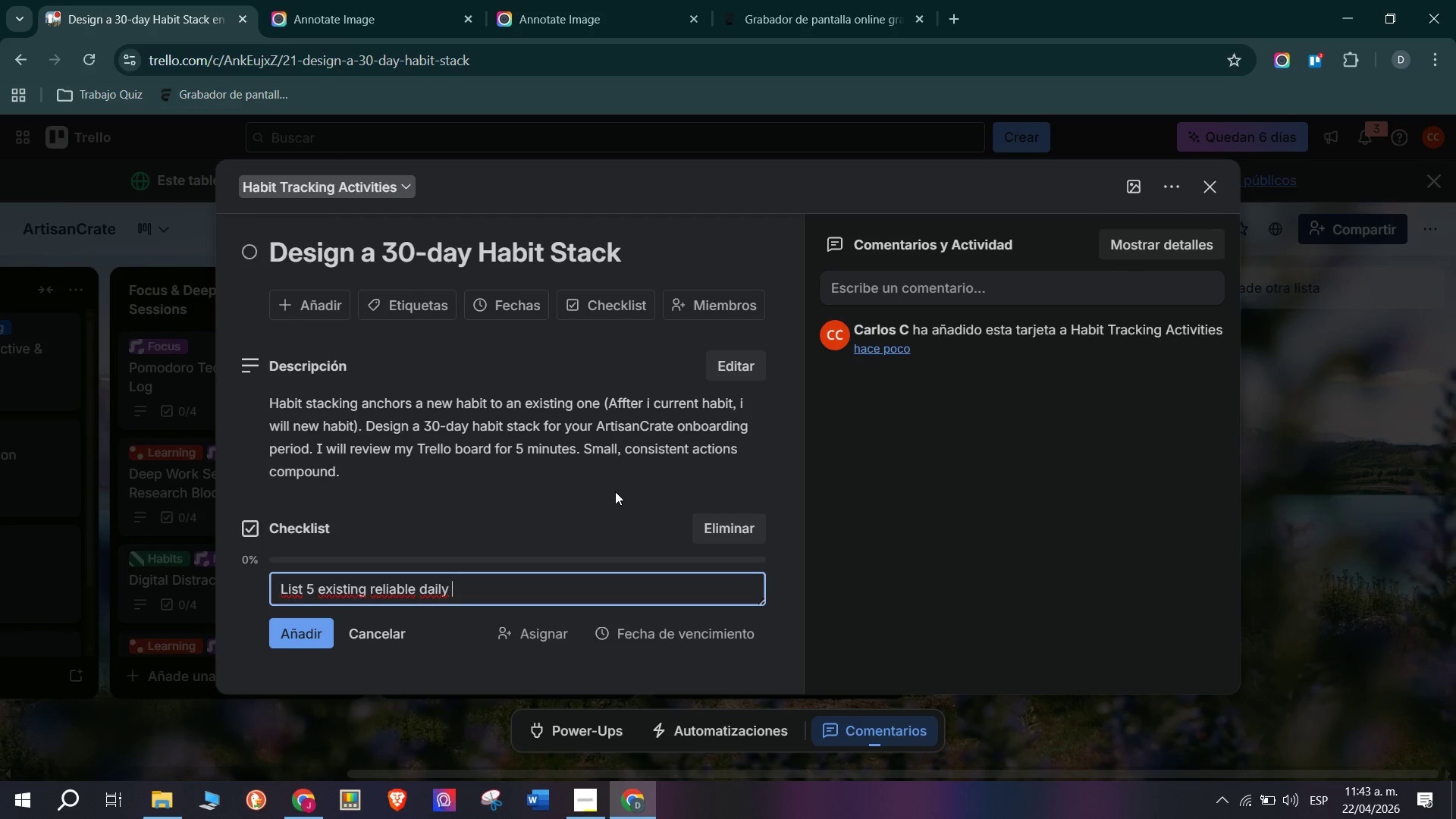 
type(habits you already do automatically)
 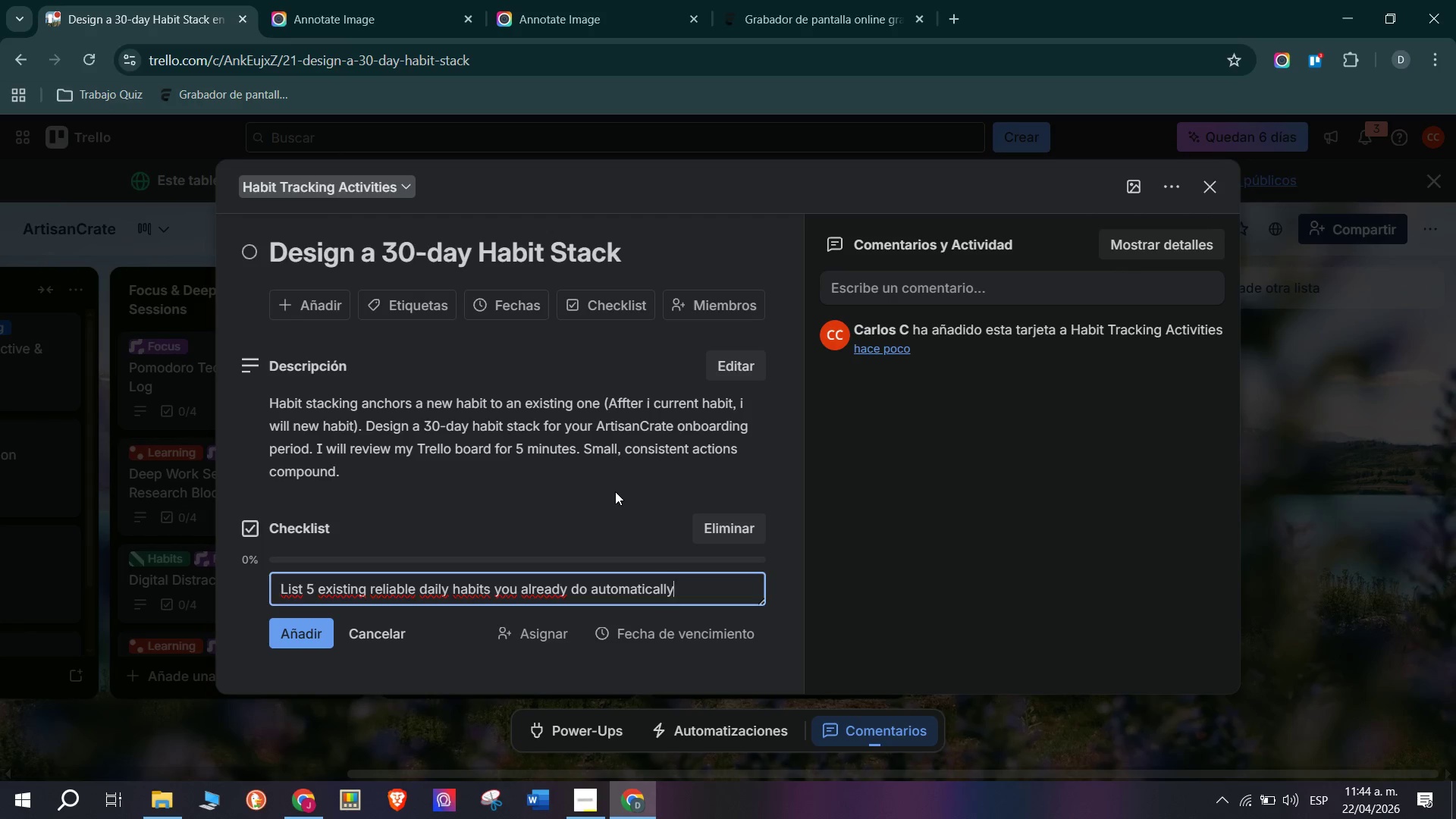 
key(Enter)
 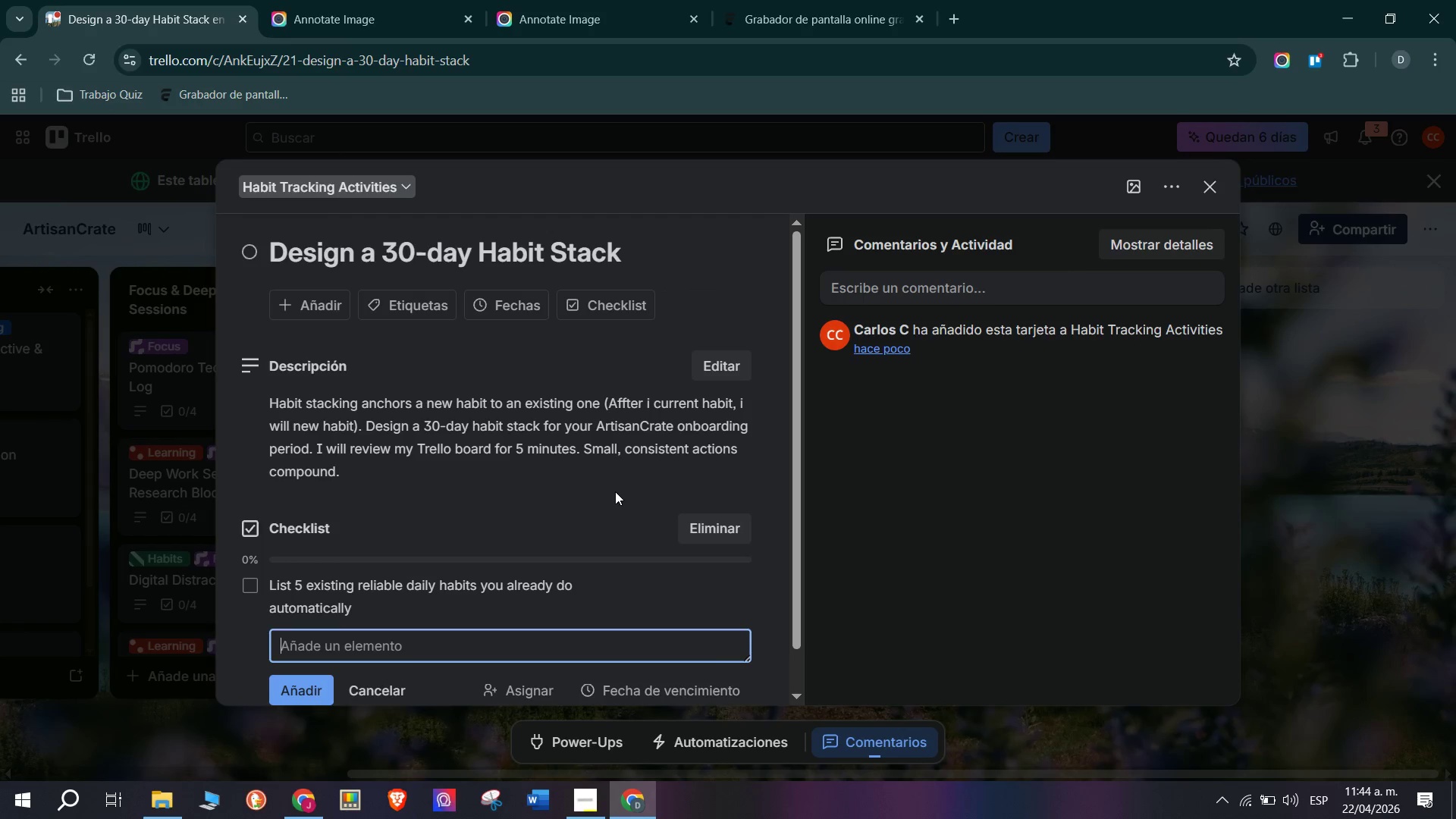 
type(Choose 3 ne productivity habits to attach to existing ones)
 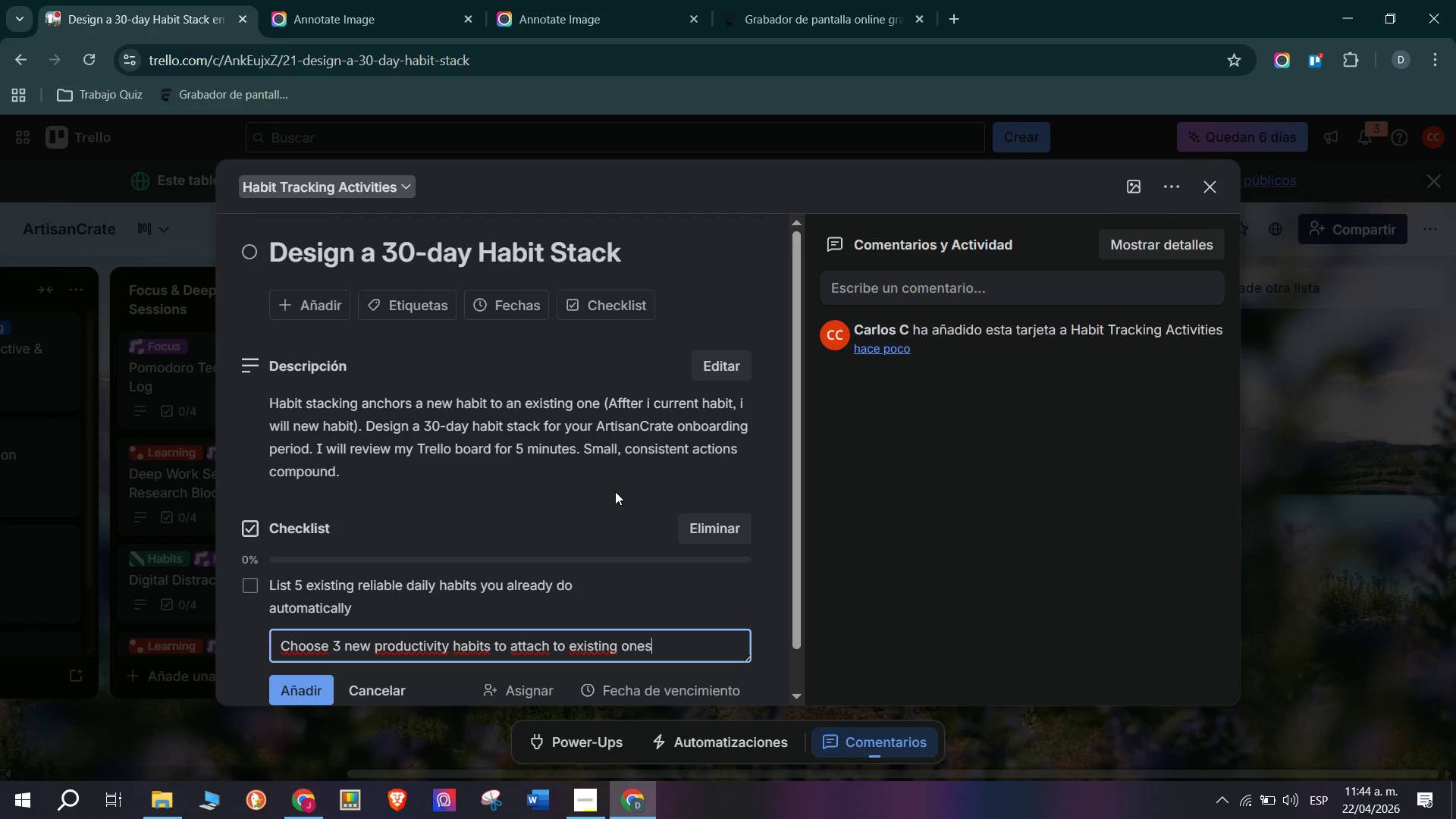 
hold_key(key=W, duration=23.02)
 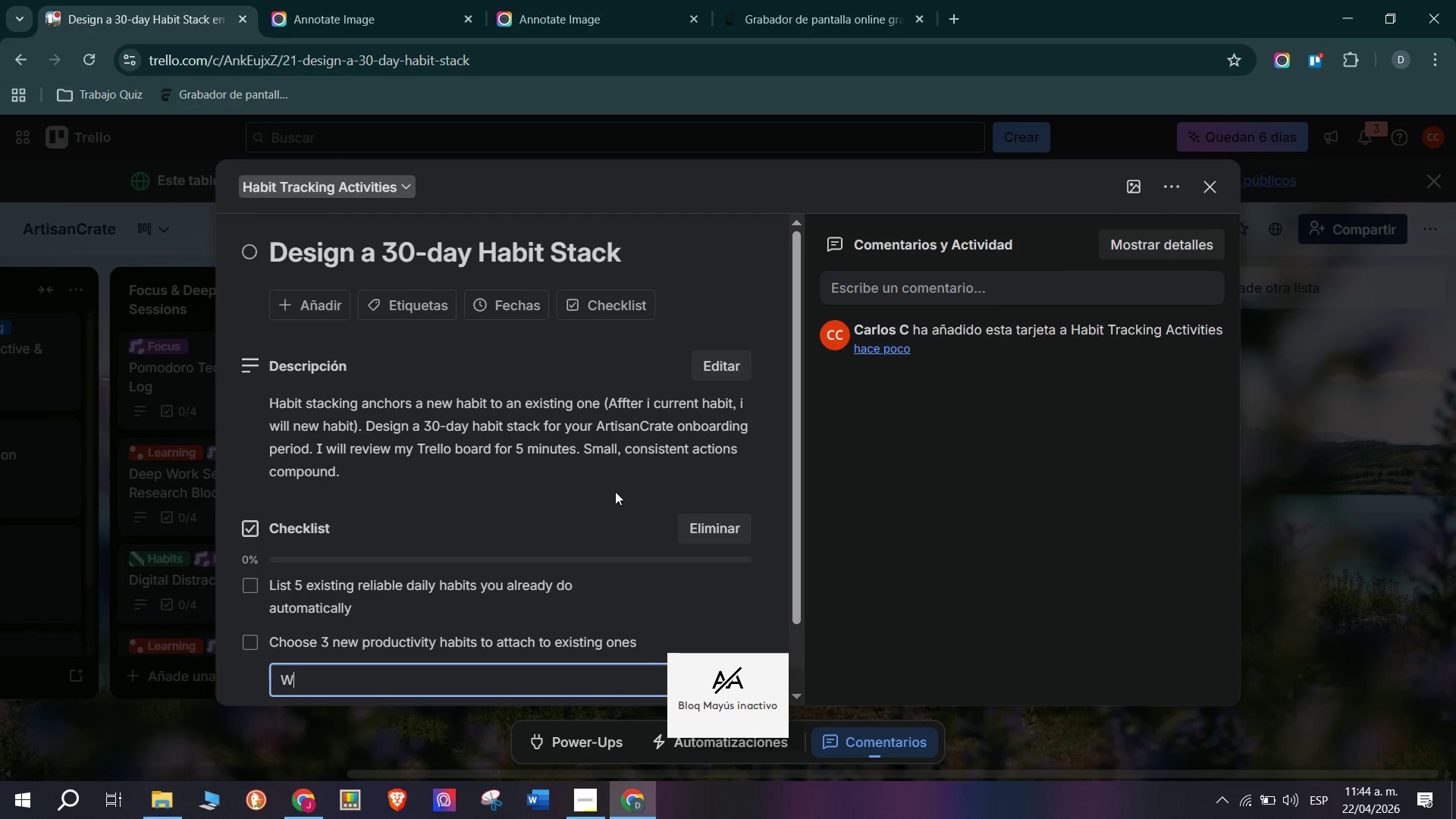 
key(Enter)
 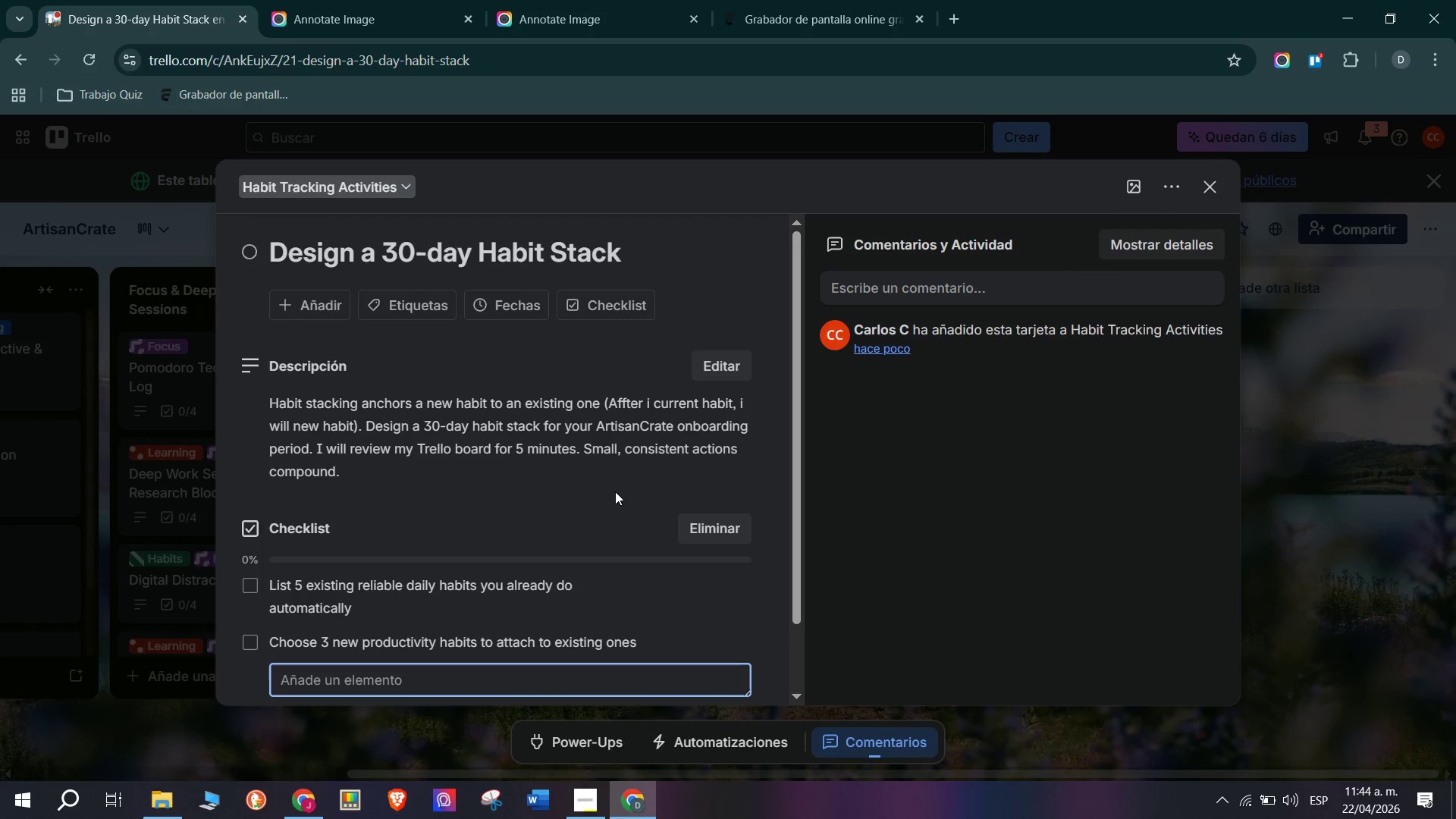 
type(rite the habit stack formula for each> After x, I will Y.)
 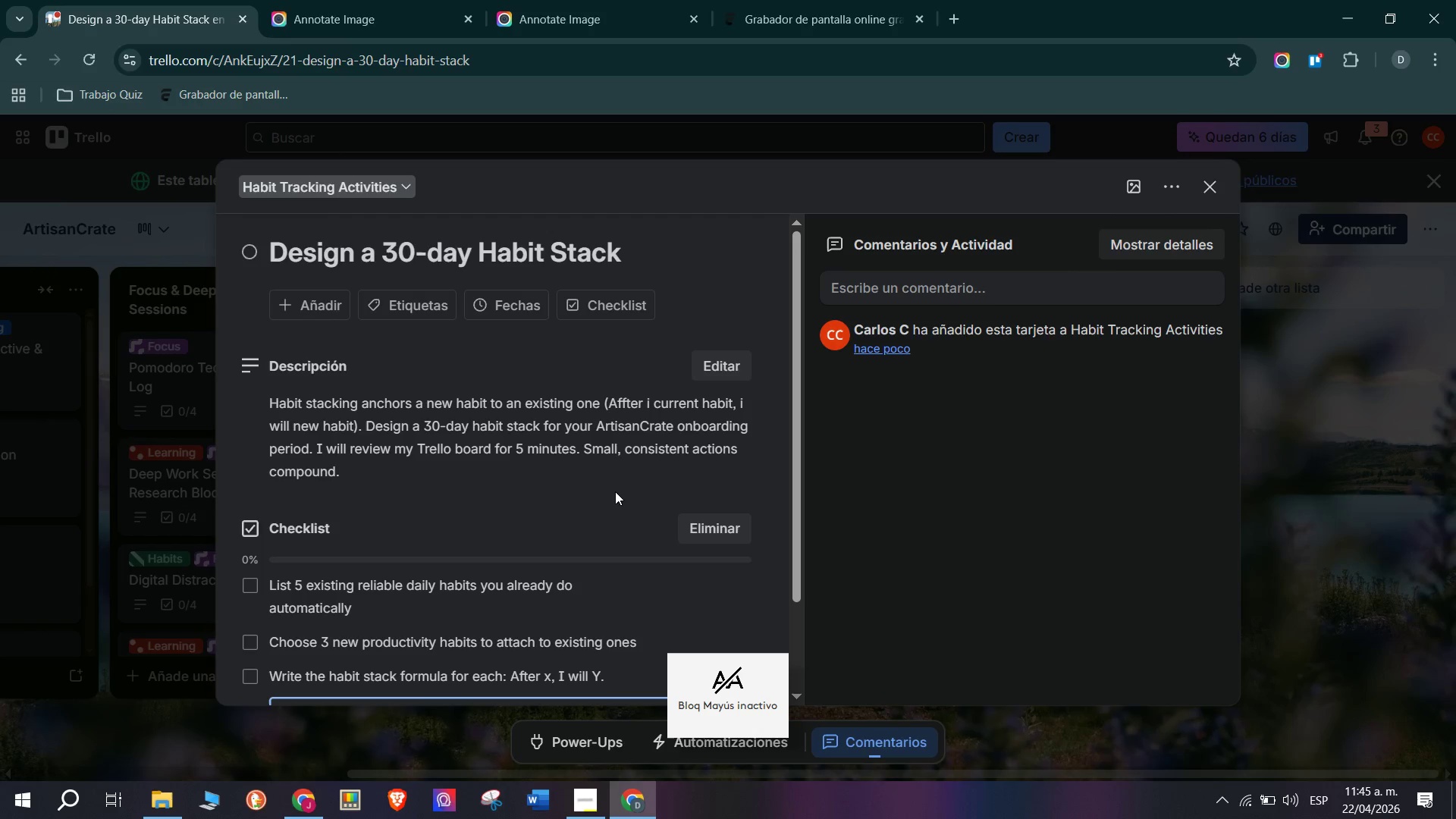 
 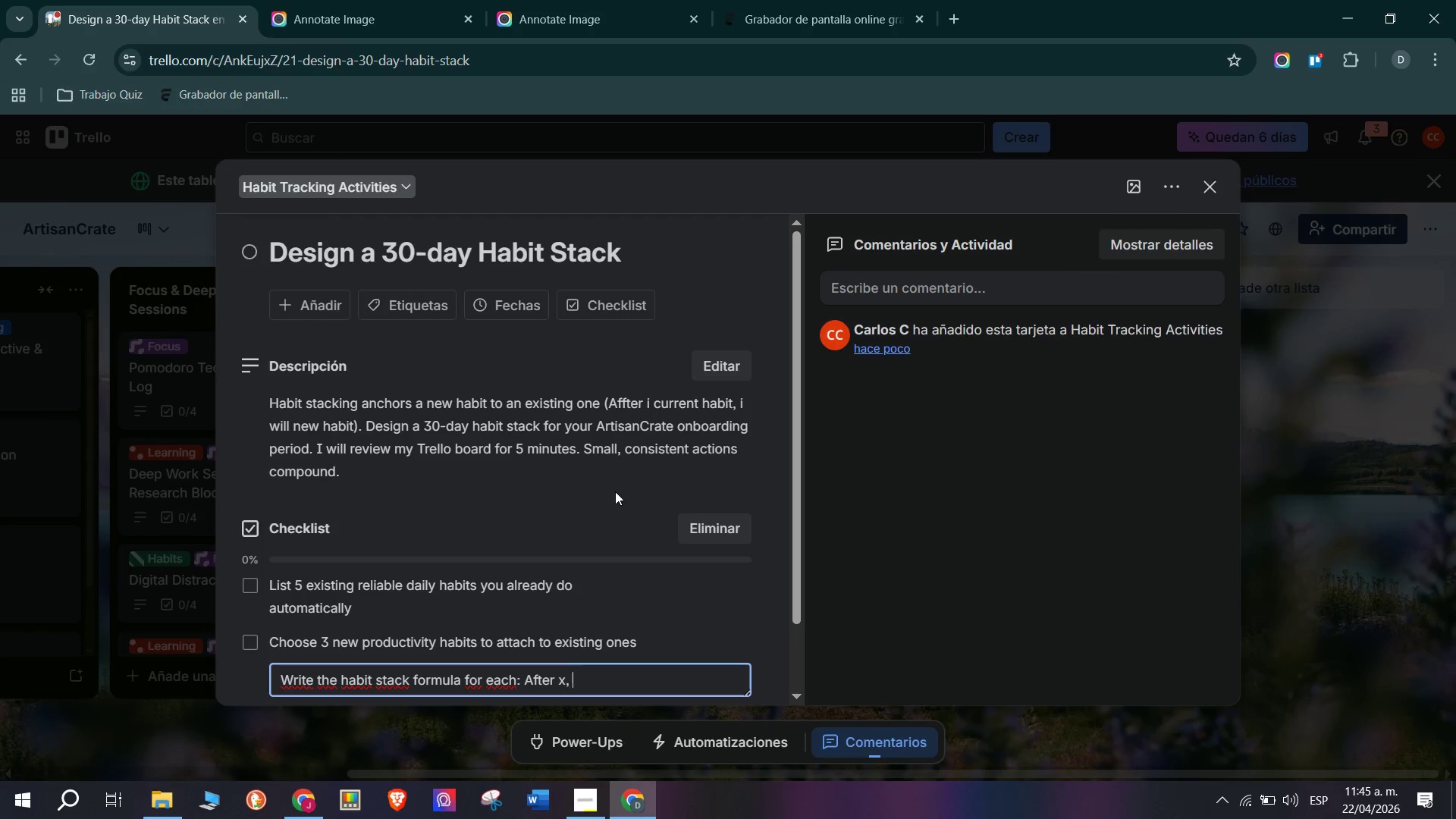 
key(Enter)
 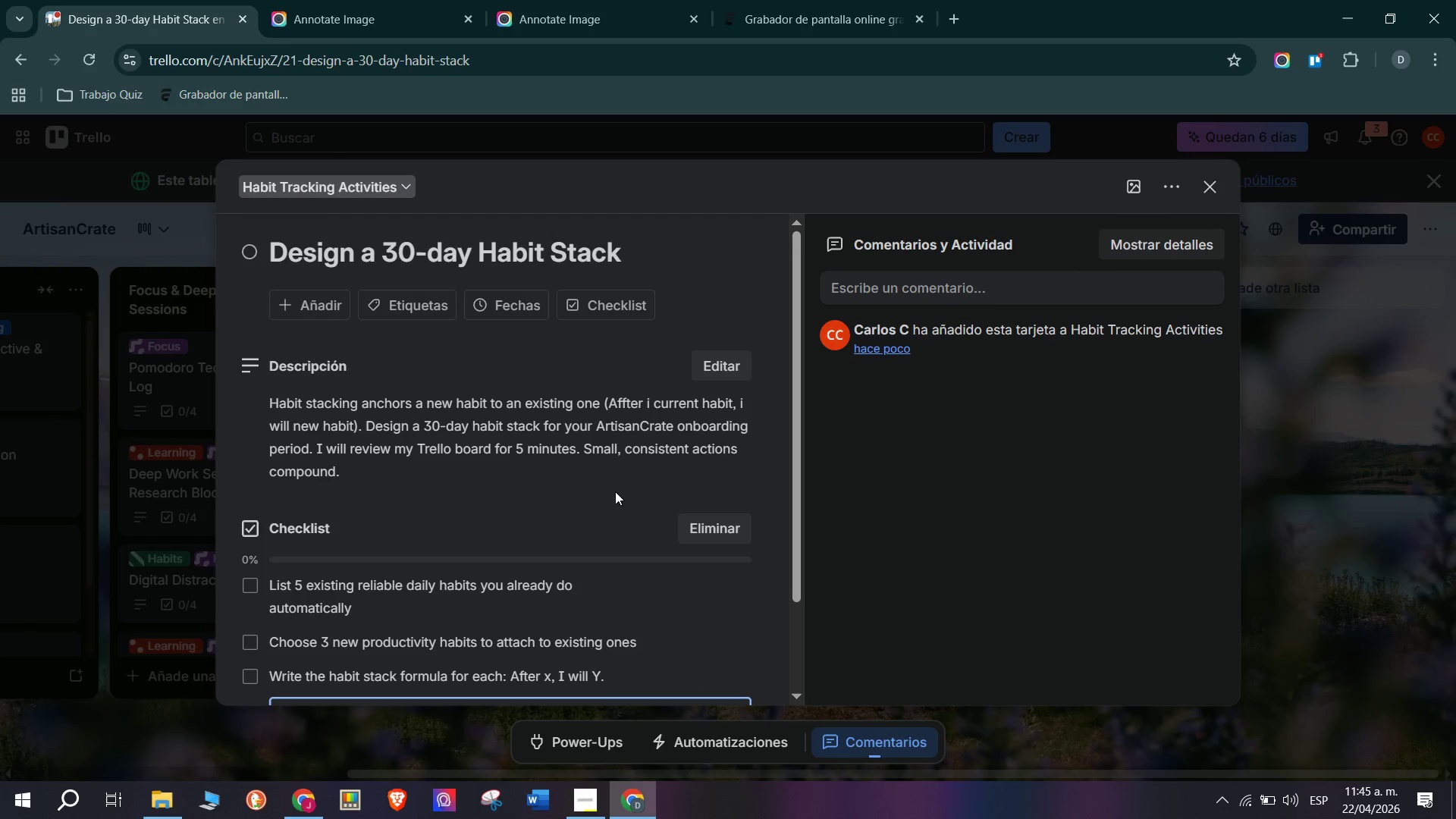 
type(Track each habit daily for 30 days using a paper tracker i)
key(Backspace)
type(ot)
key(Backspace)
type(r app)
 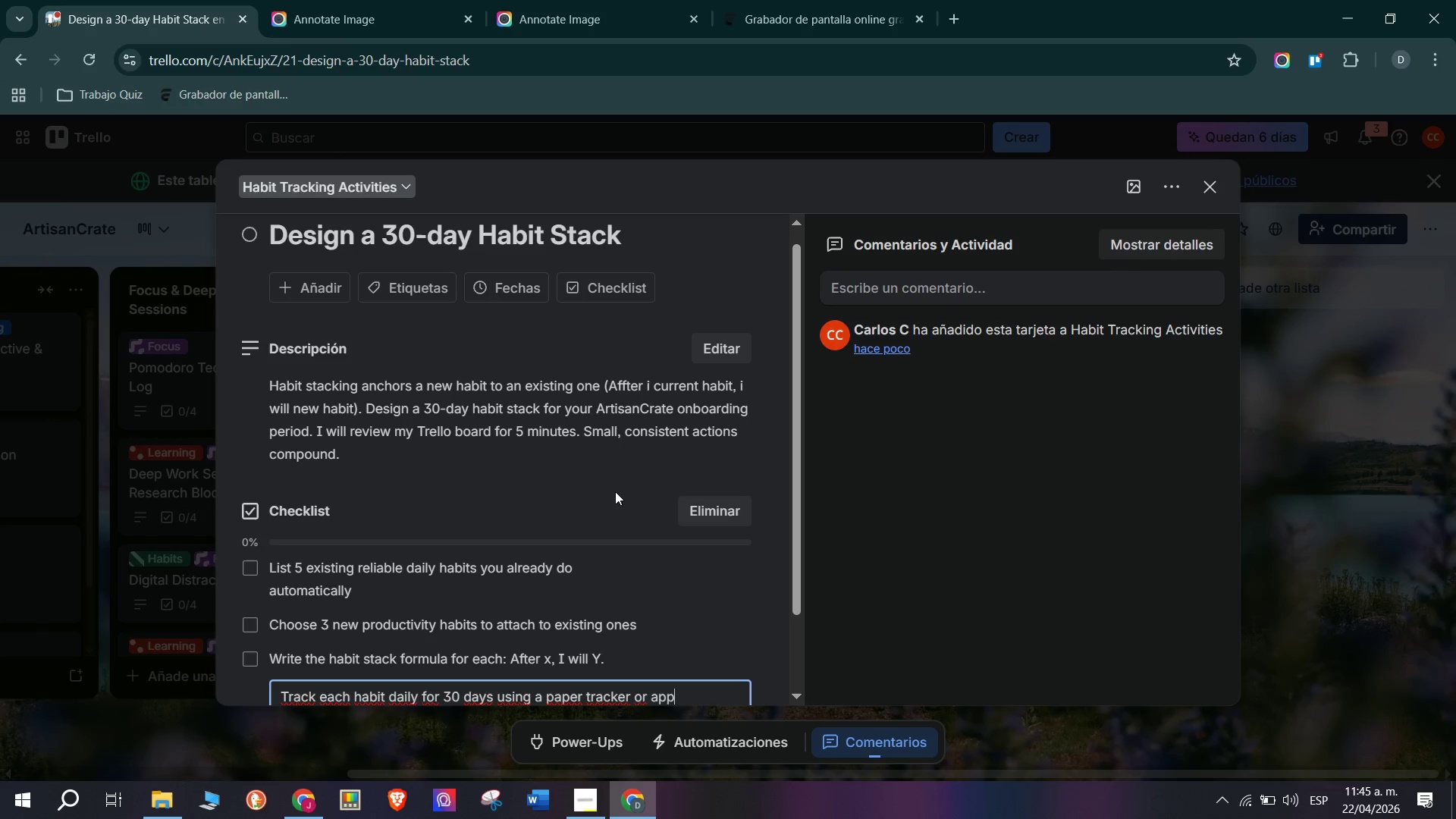 
key(Enter)
 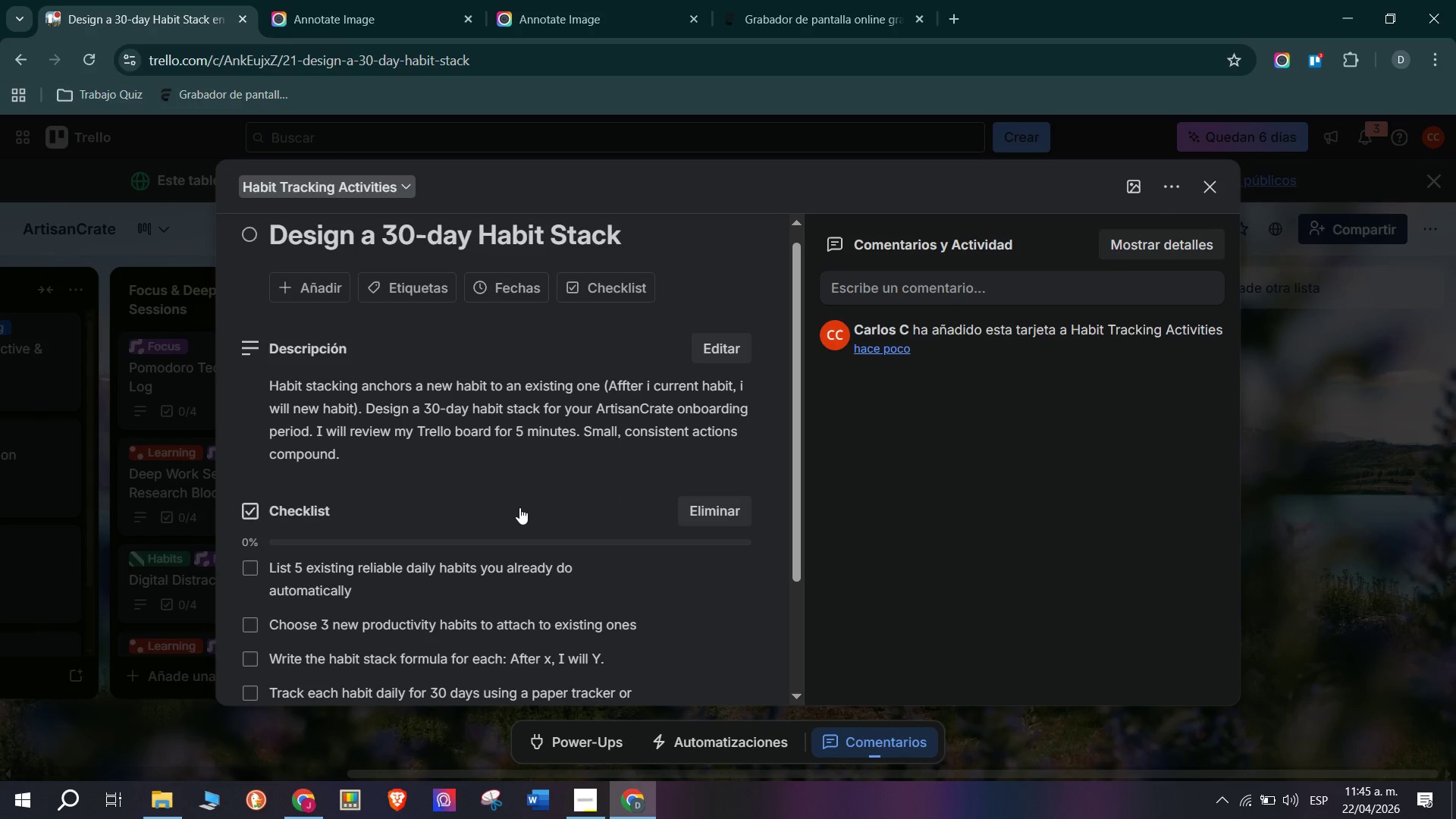 
scroll: coordinate [417, 356], scroll_direction: up, amount: 3.0
 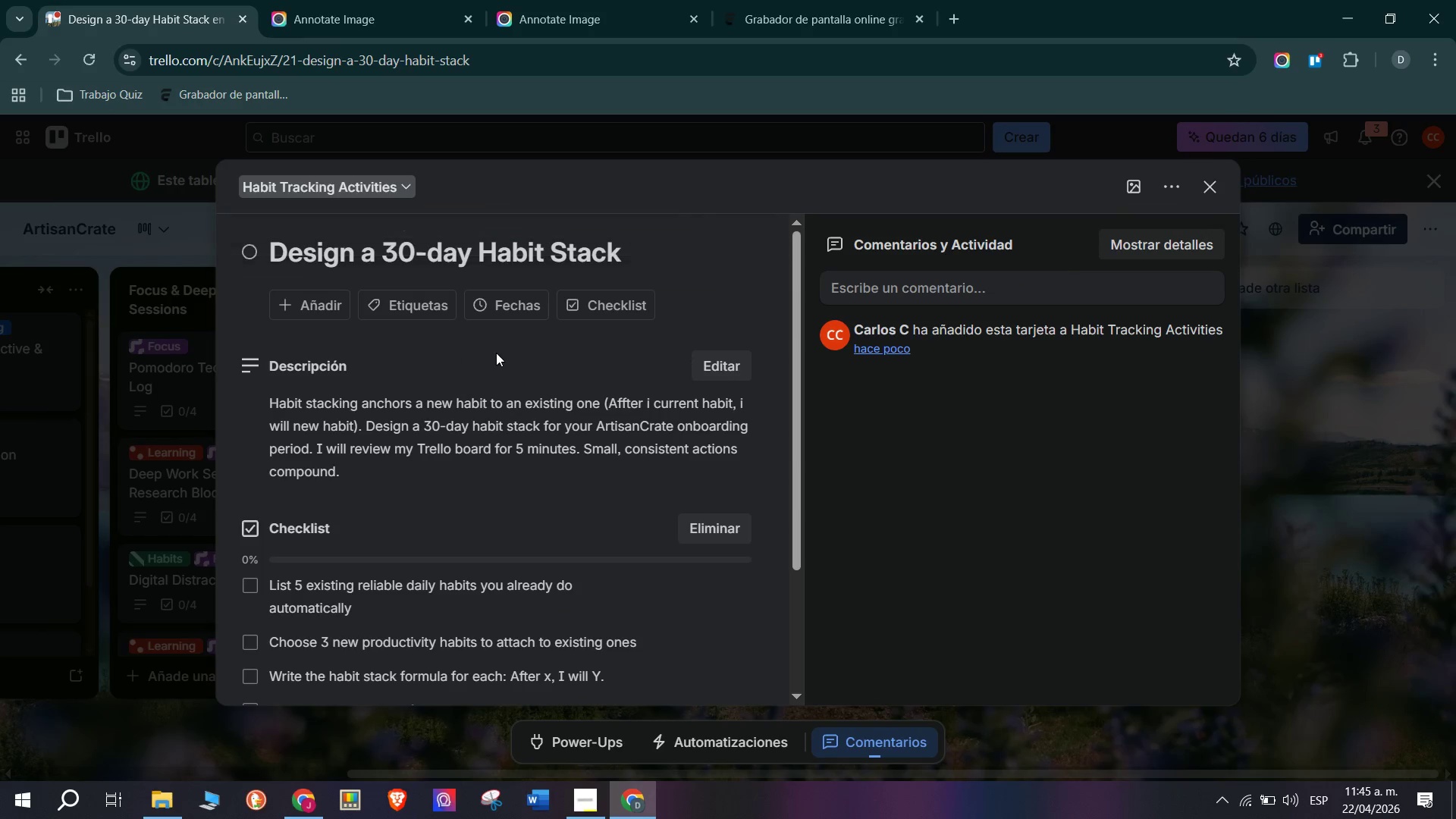 
mouse_move([509, 305])
 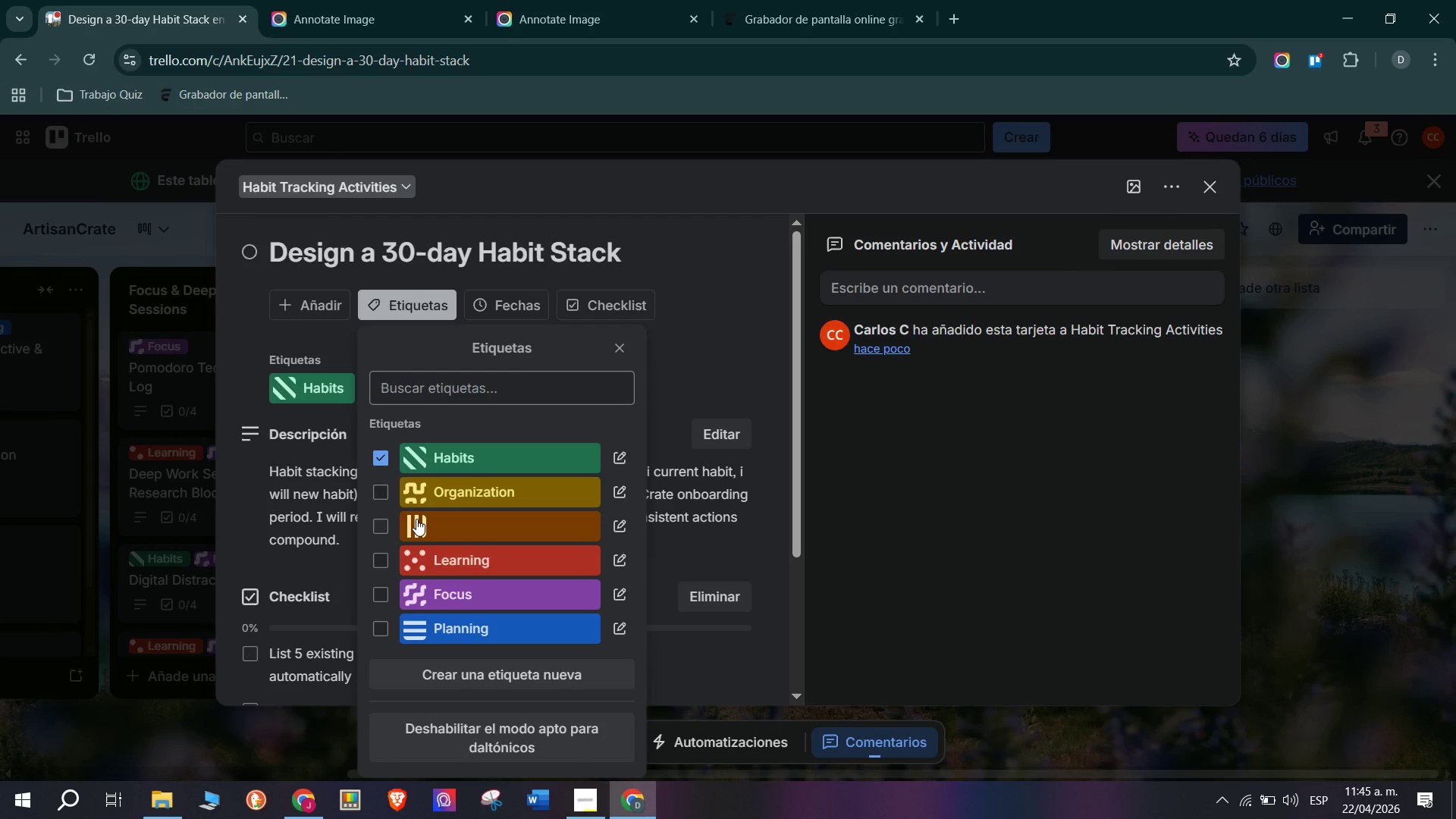 
left_click([450, 620])
 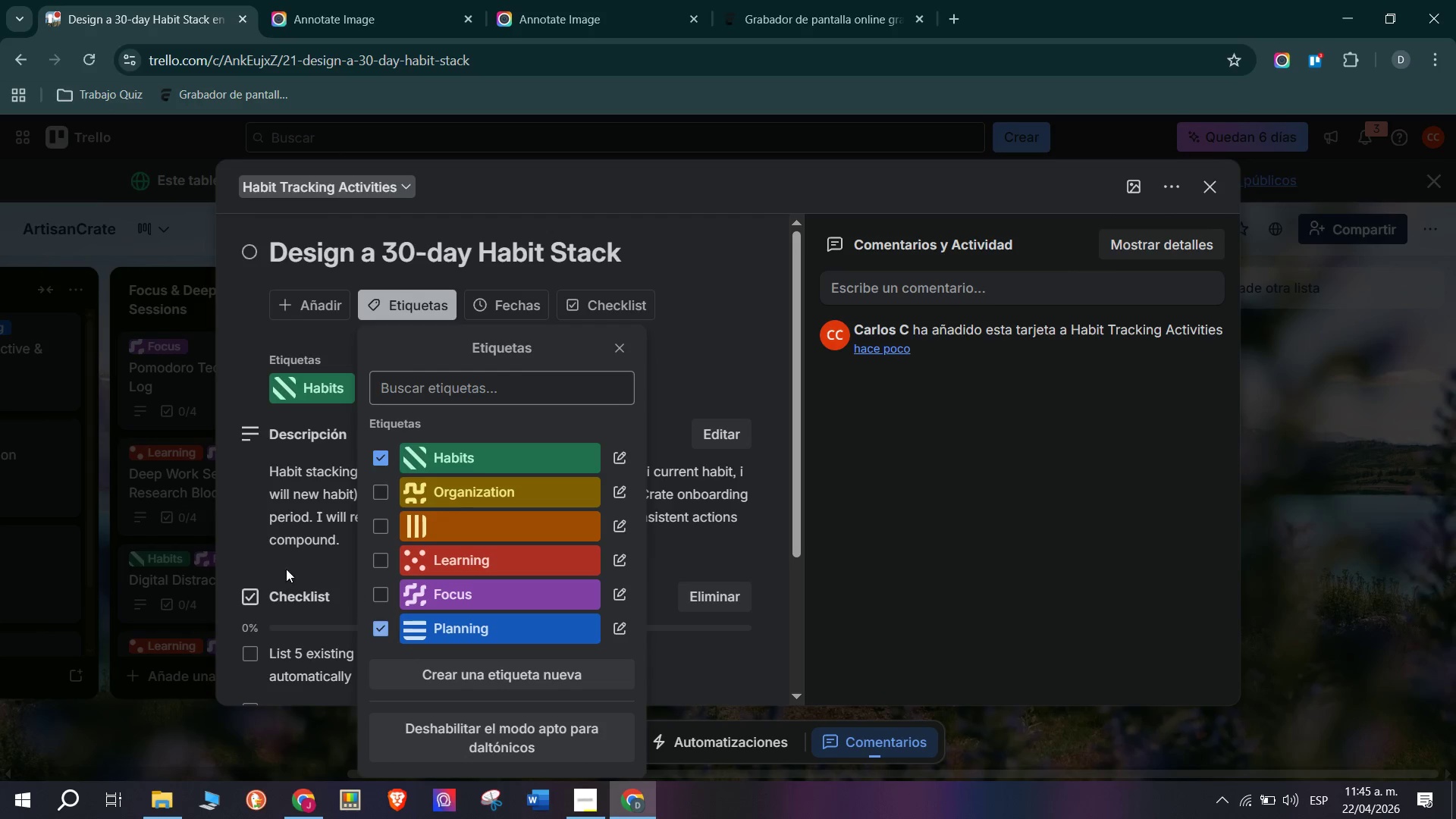 
left_click([233, 522])
 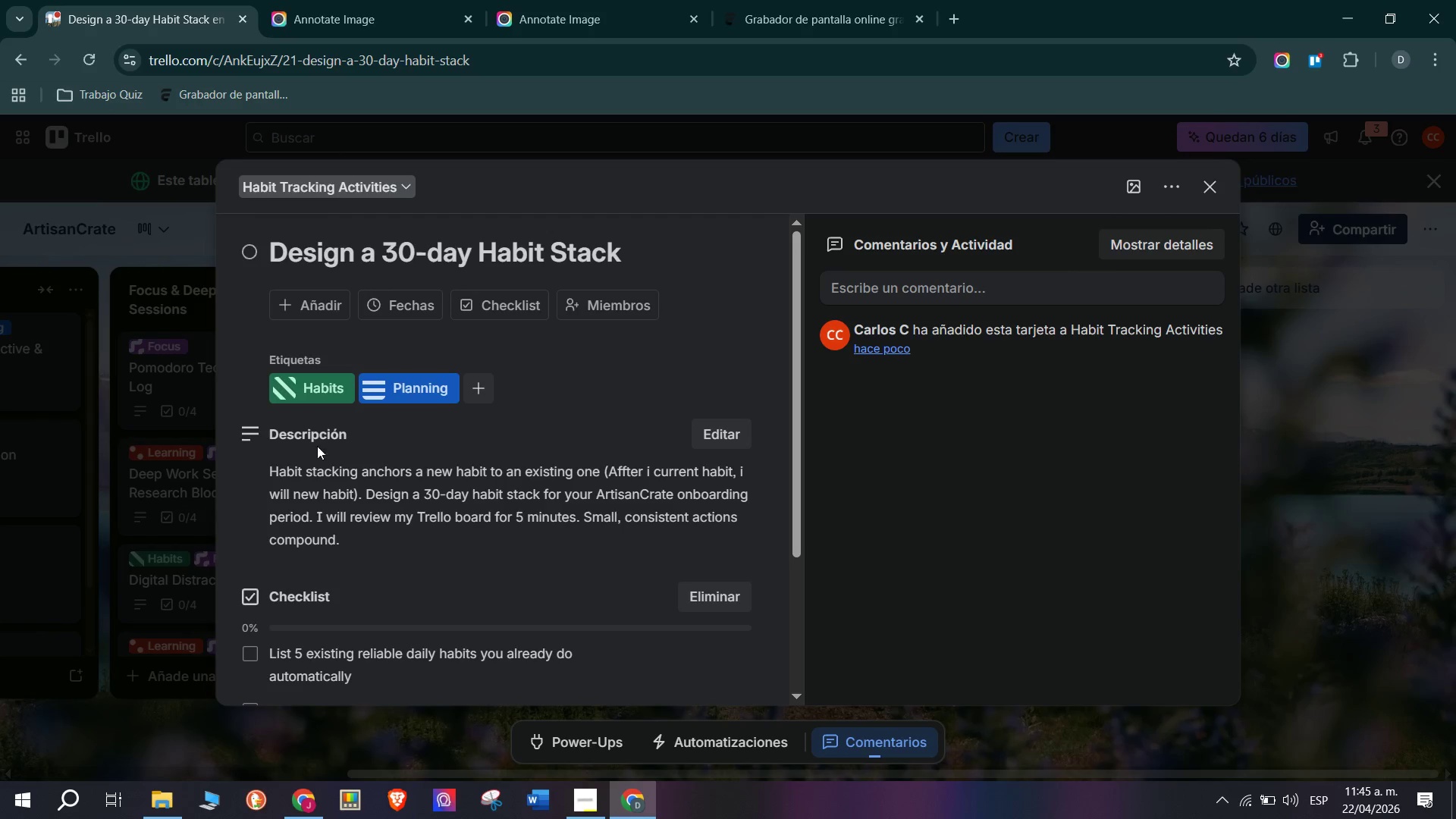 
left_click([193, 461])
 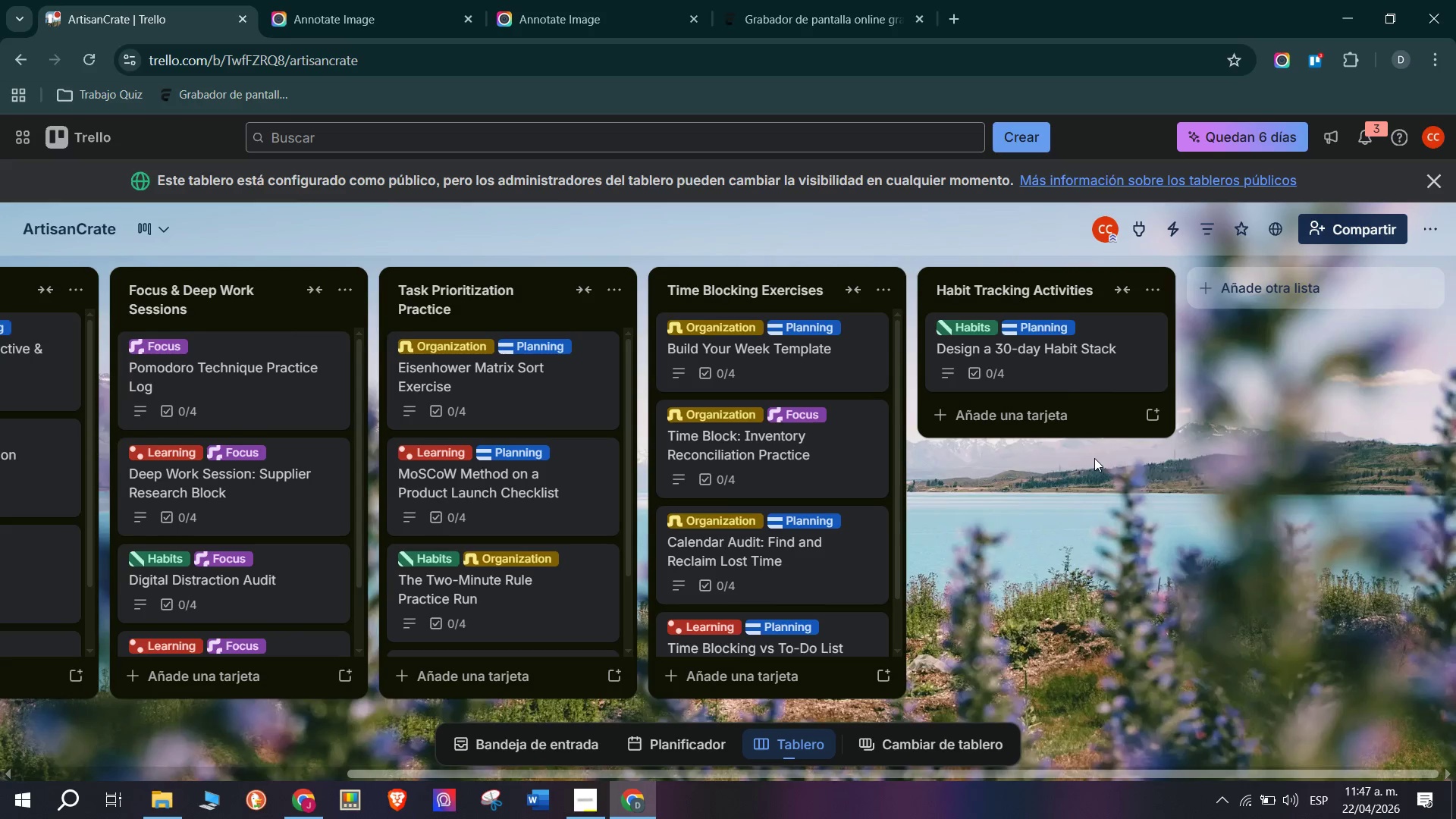 
scroll: coordinate [338, 458], scroll_direction: down, amount: 6.0
 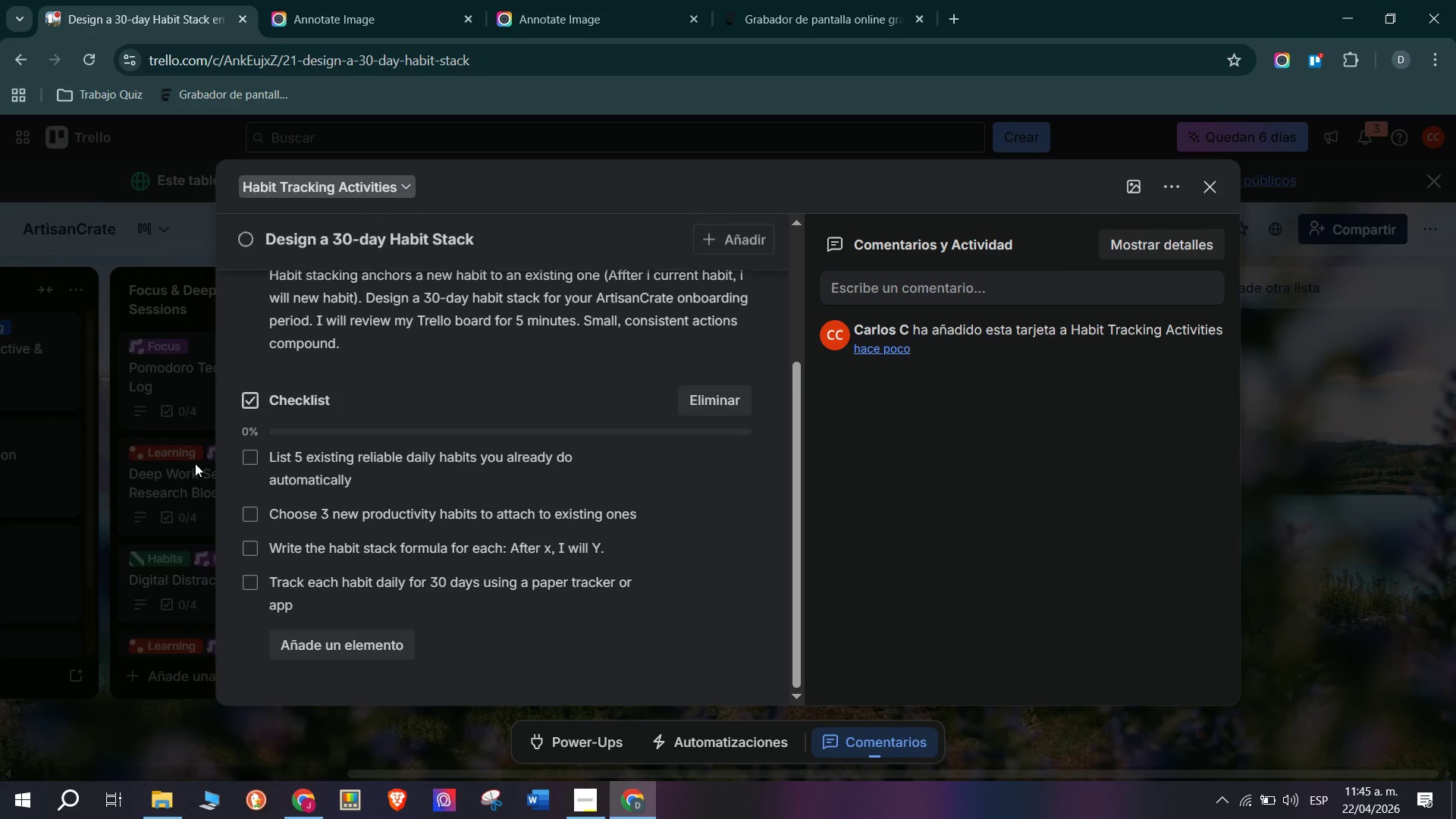 
wait(106.33)
 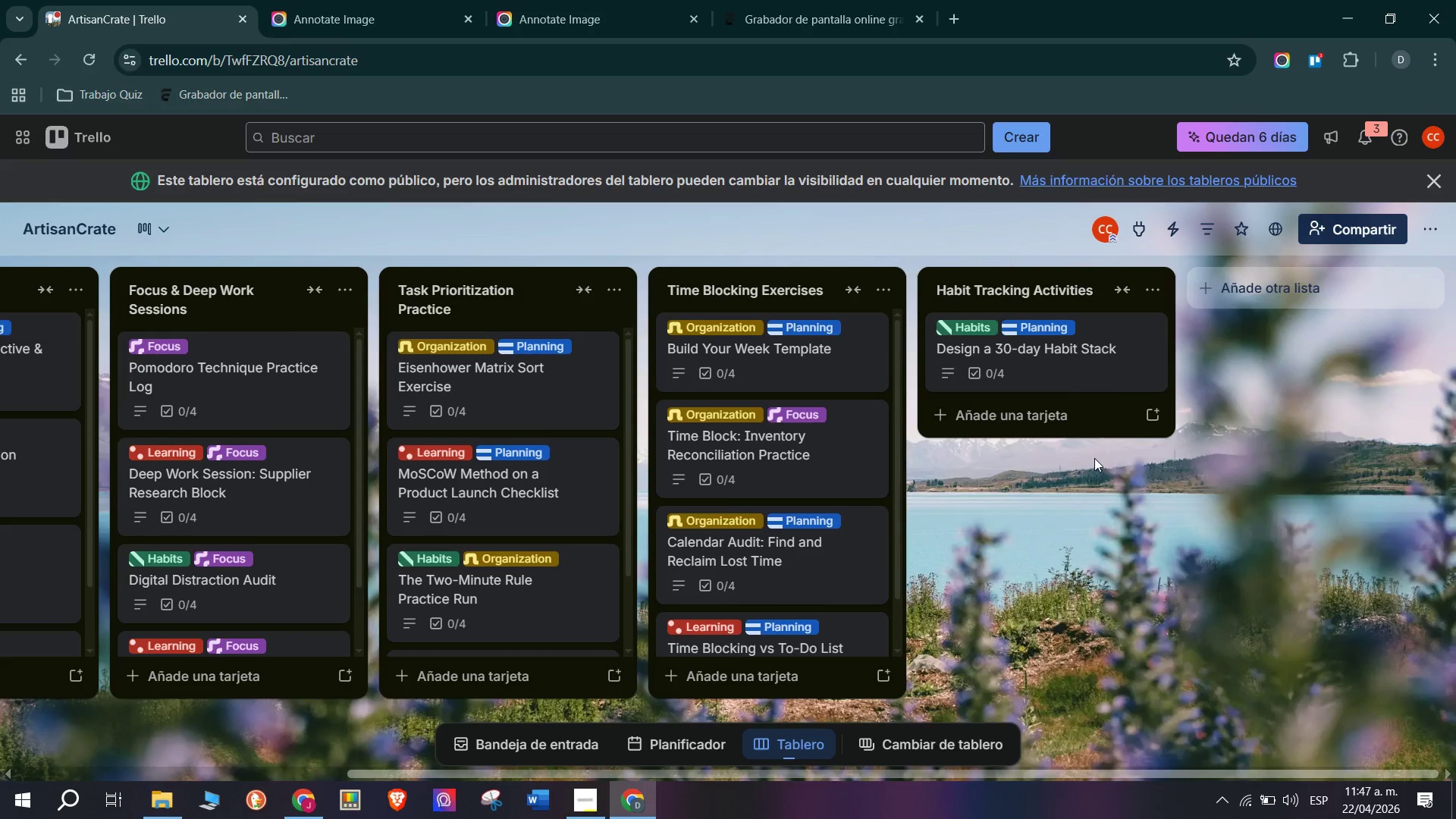 
left_click([993, 428])
 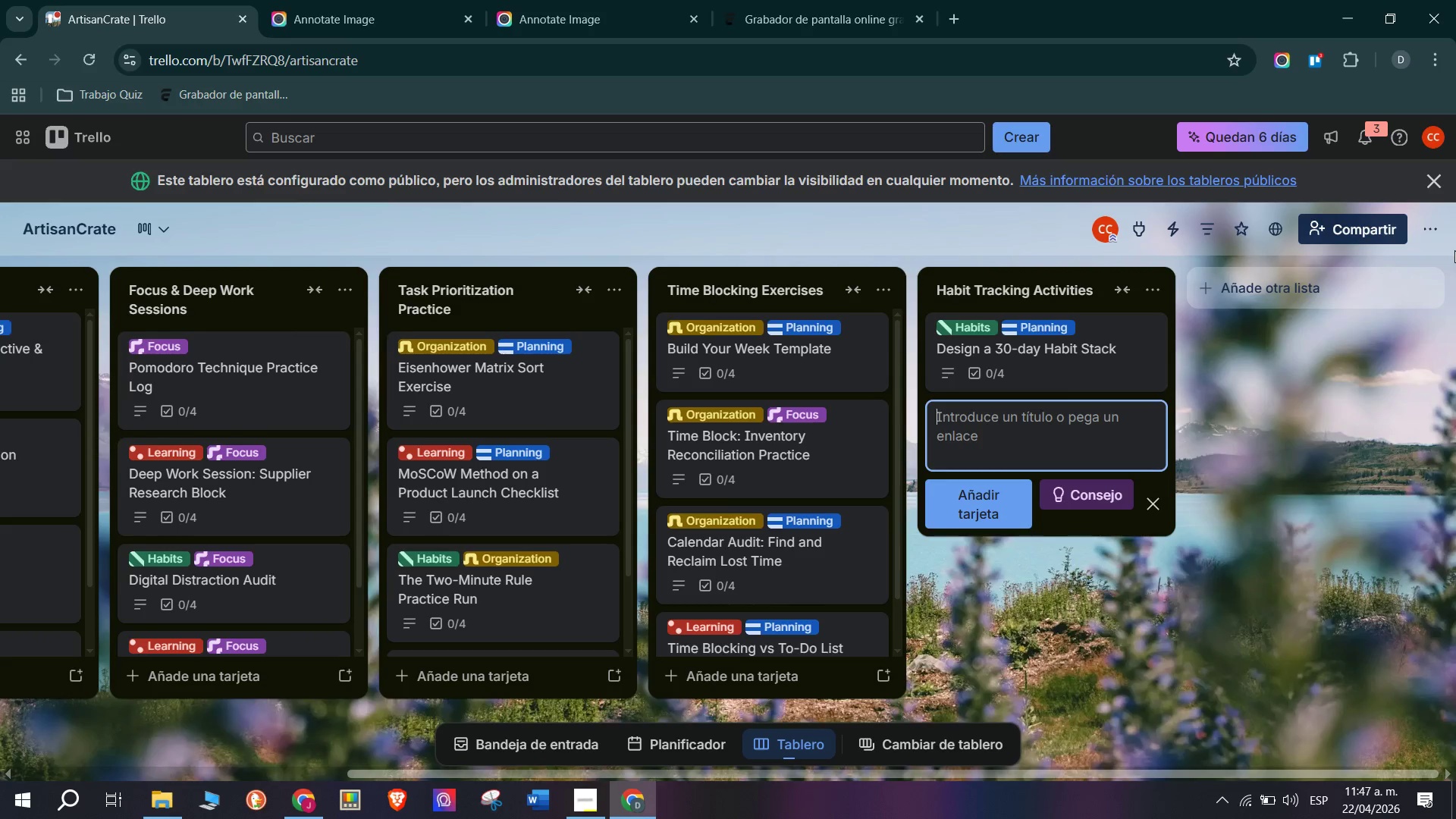 
wait(8.72)
 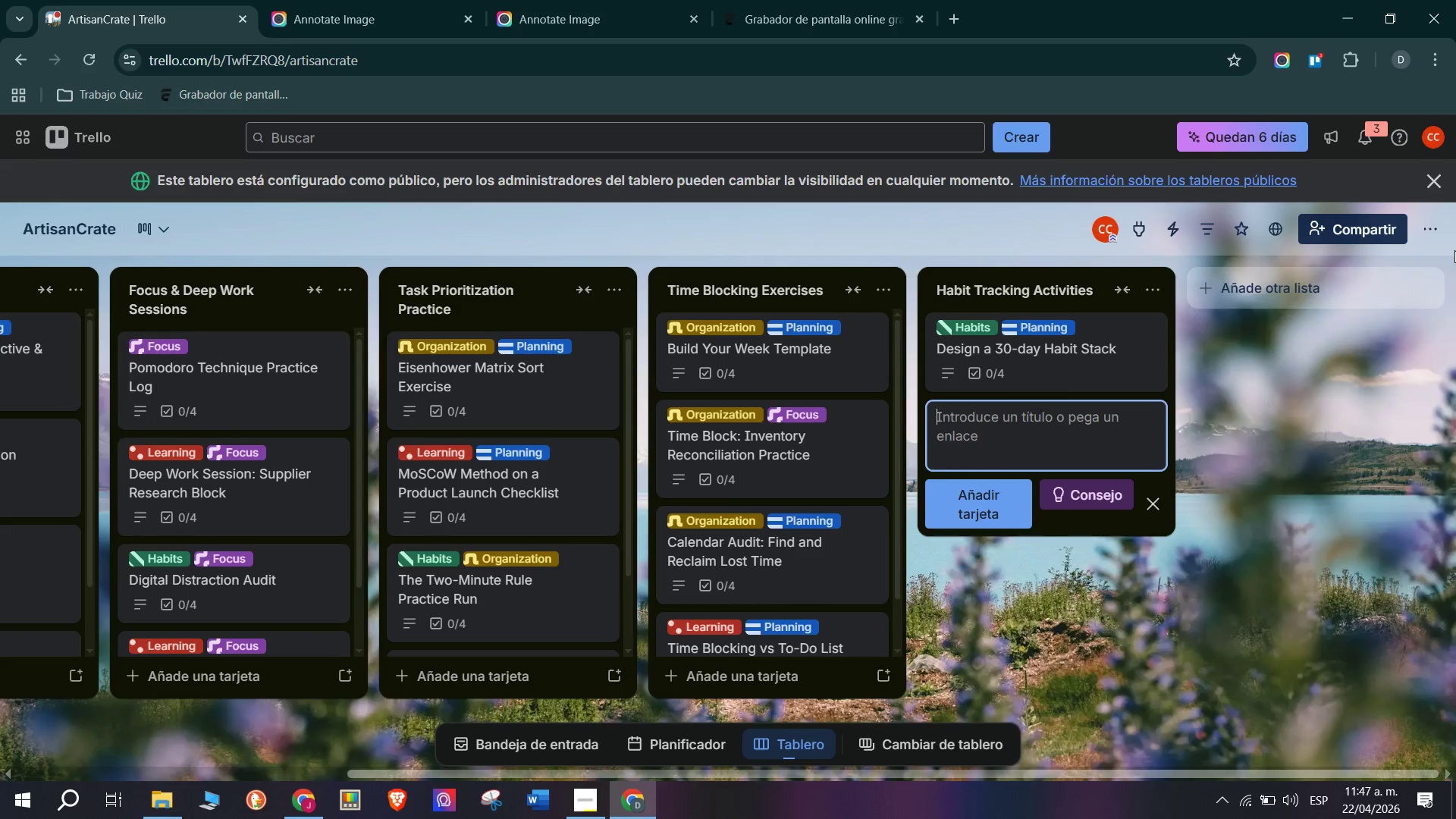 
type(Weekly J)
key(Backspace)
type(U)
key(Backspace)
type(Habit Scorecard Review)
 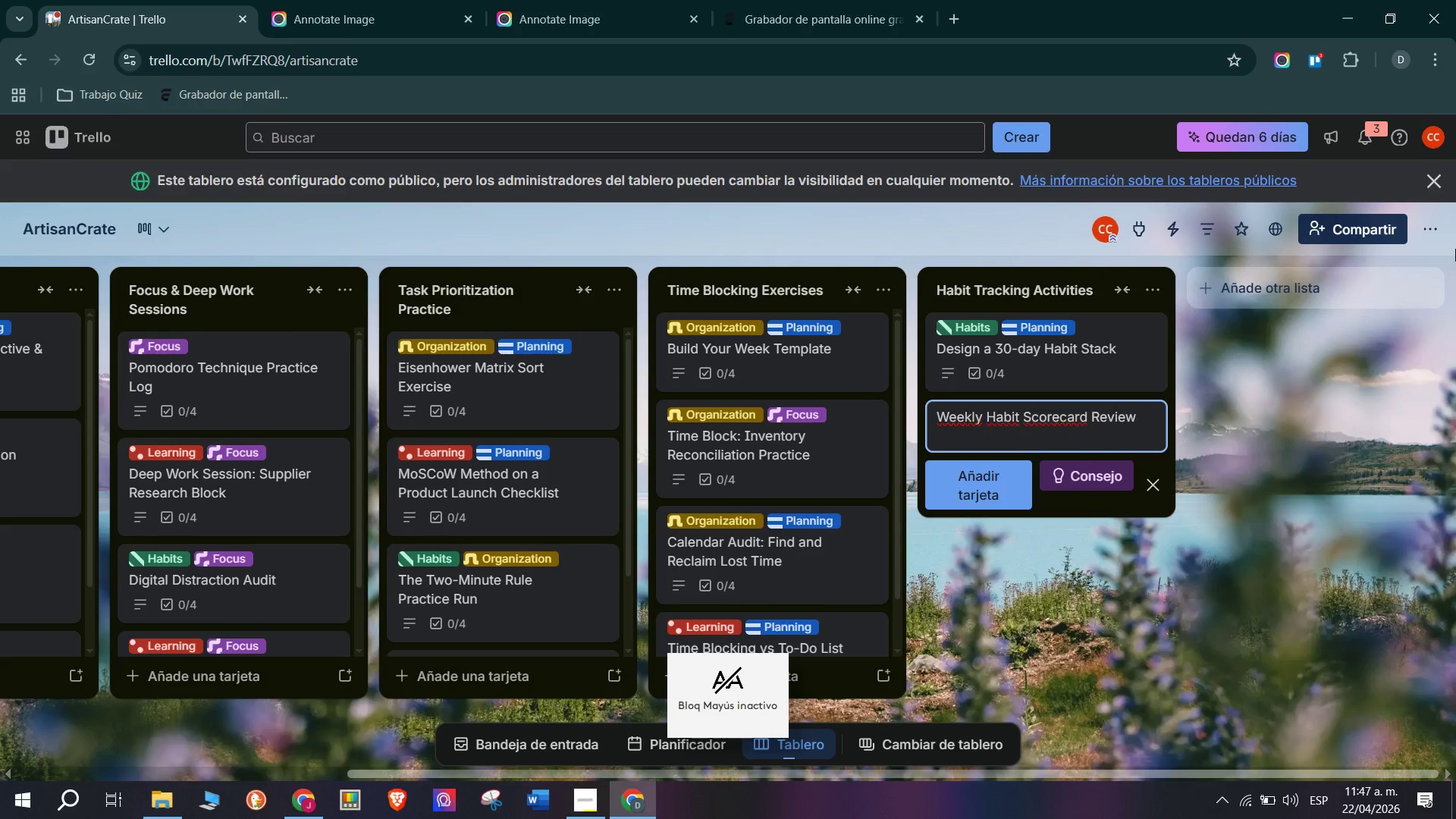 
key(Enter)
 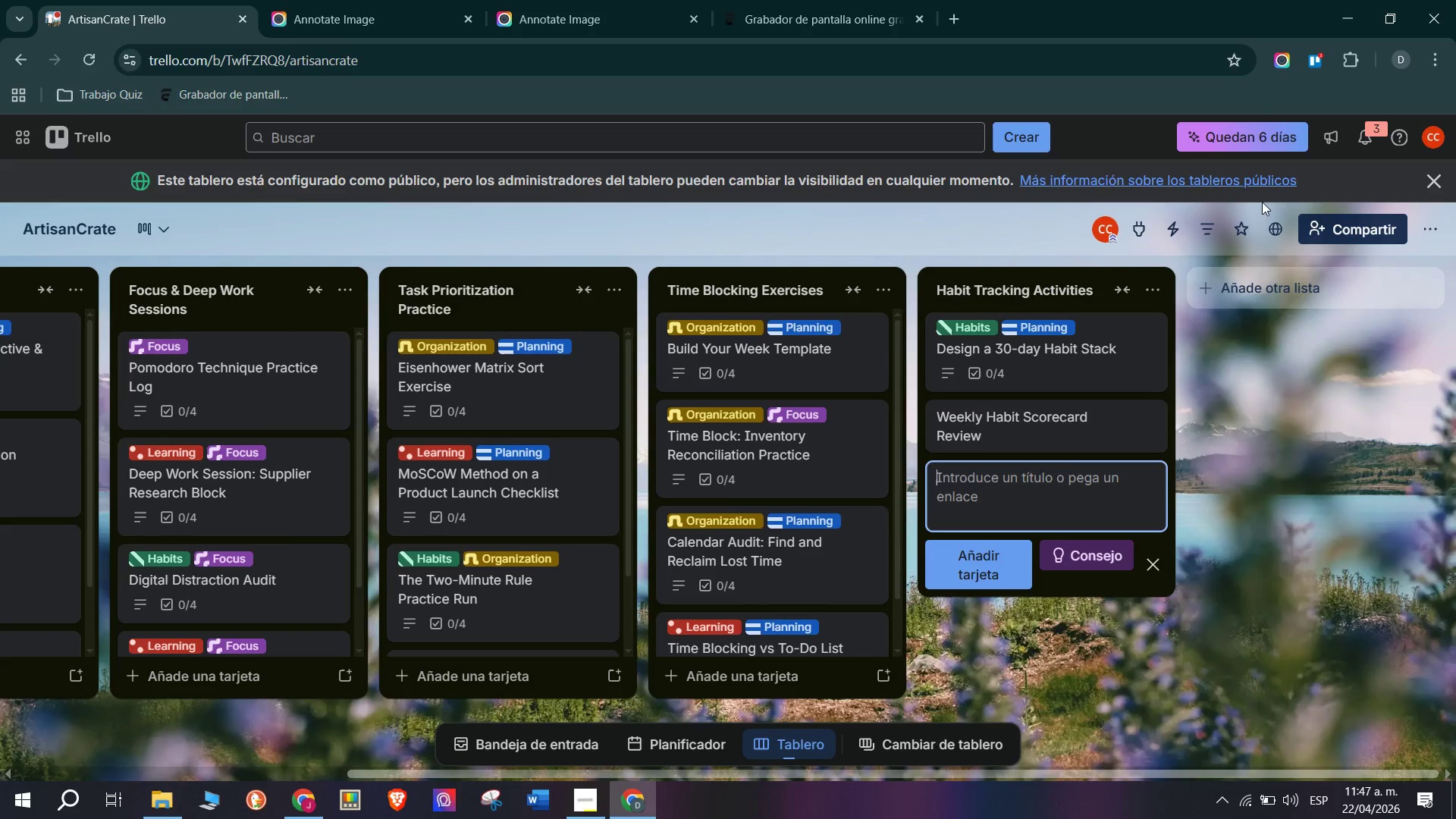 
left_click([1021, 432])
 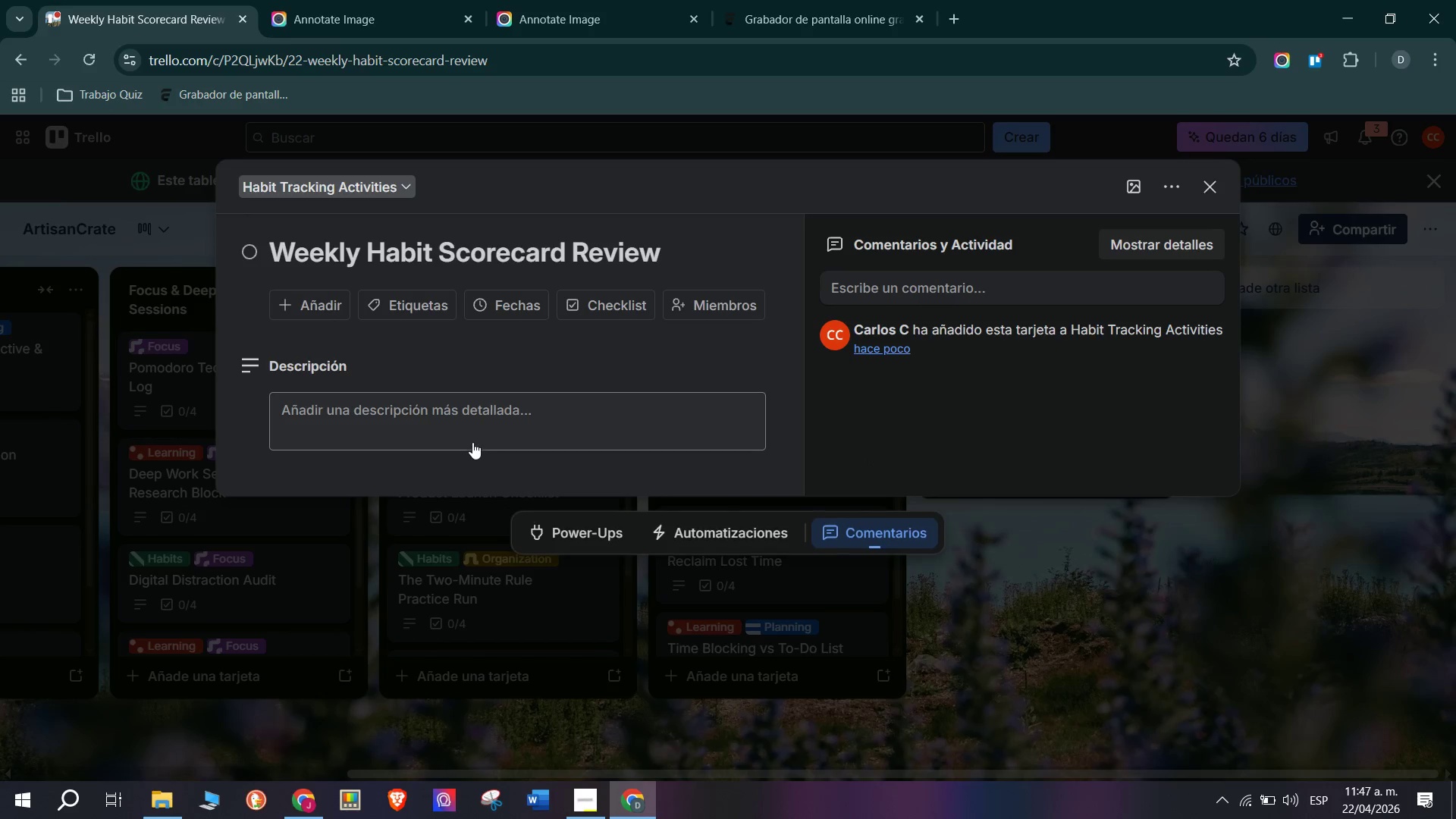 
left_click([471, 436])
 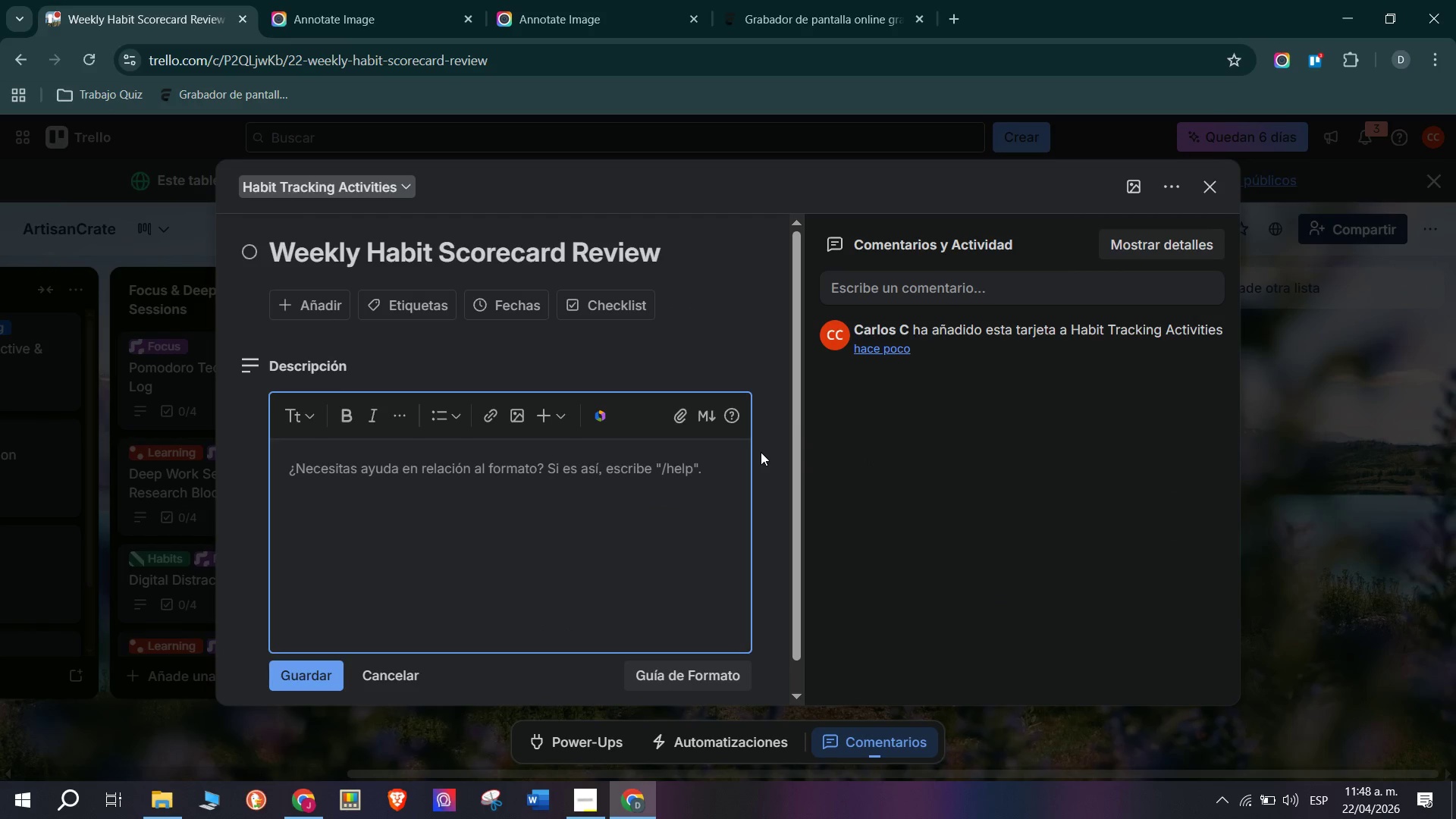 
wait(14.67)
 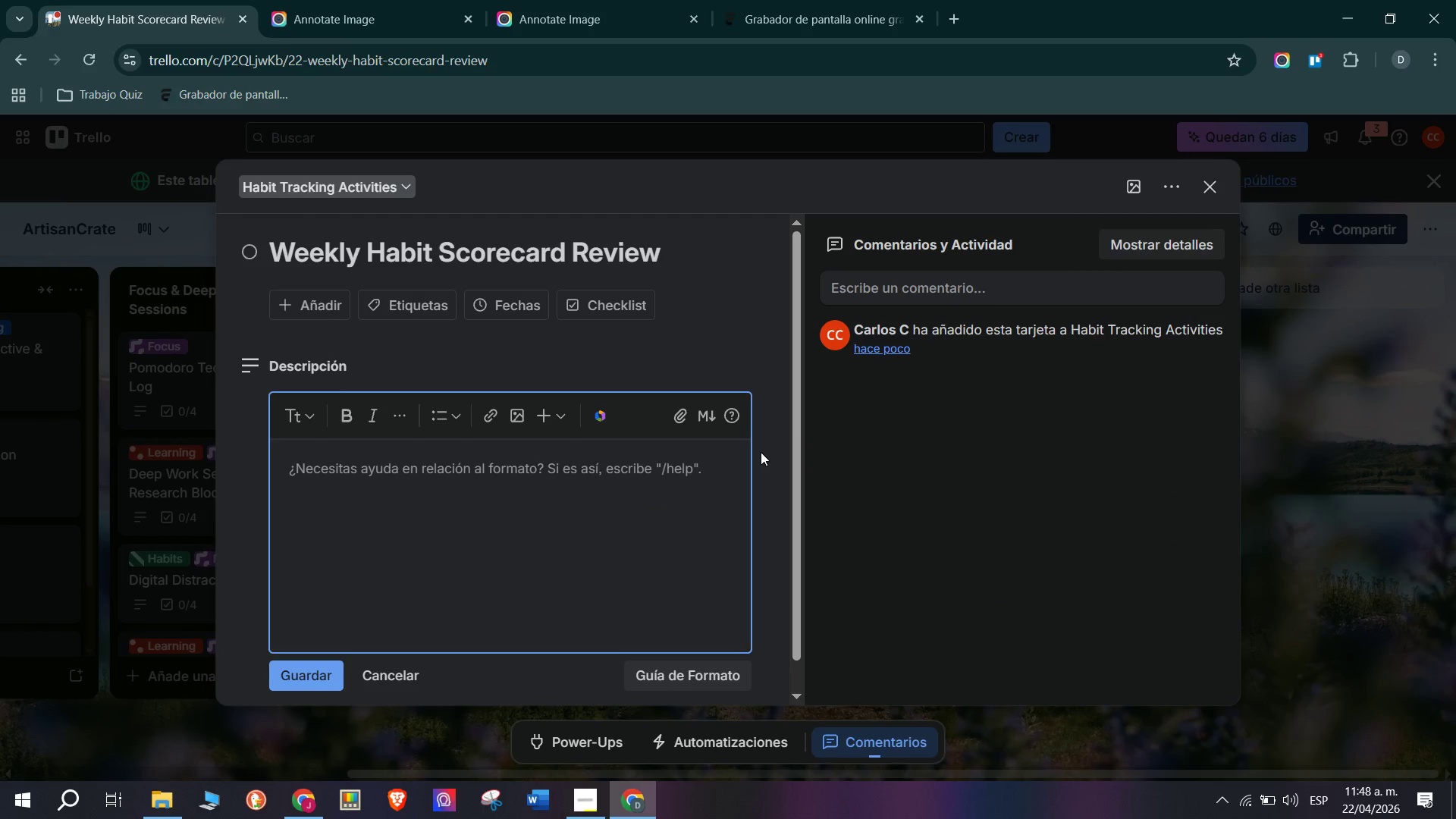 
type(The Scorecard Appro)
key(Backspace)
type(oach to habit tracking gives you a visual completion percentage rather than a n)
key(Backspace)
type(binary pass&fail. For ArtisanCrate;s )
 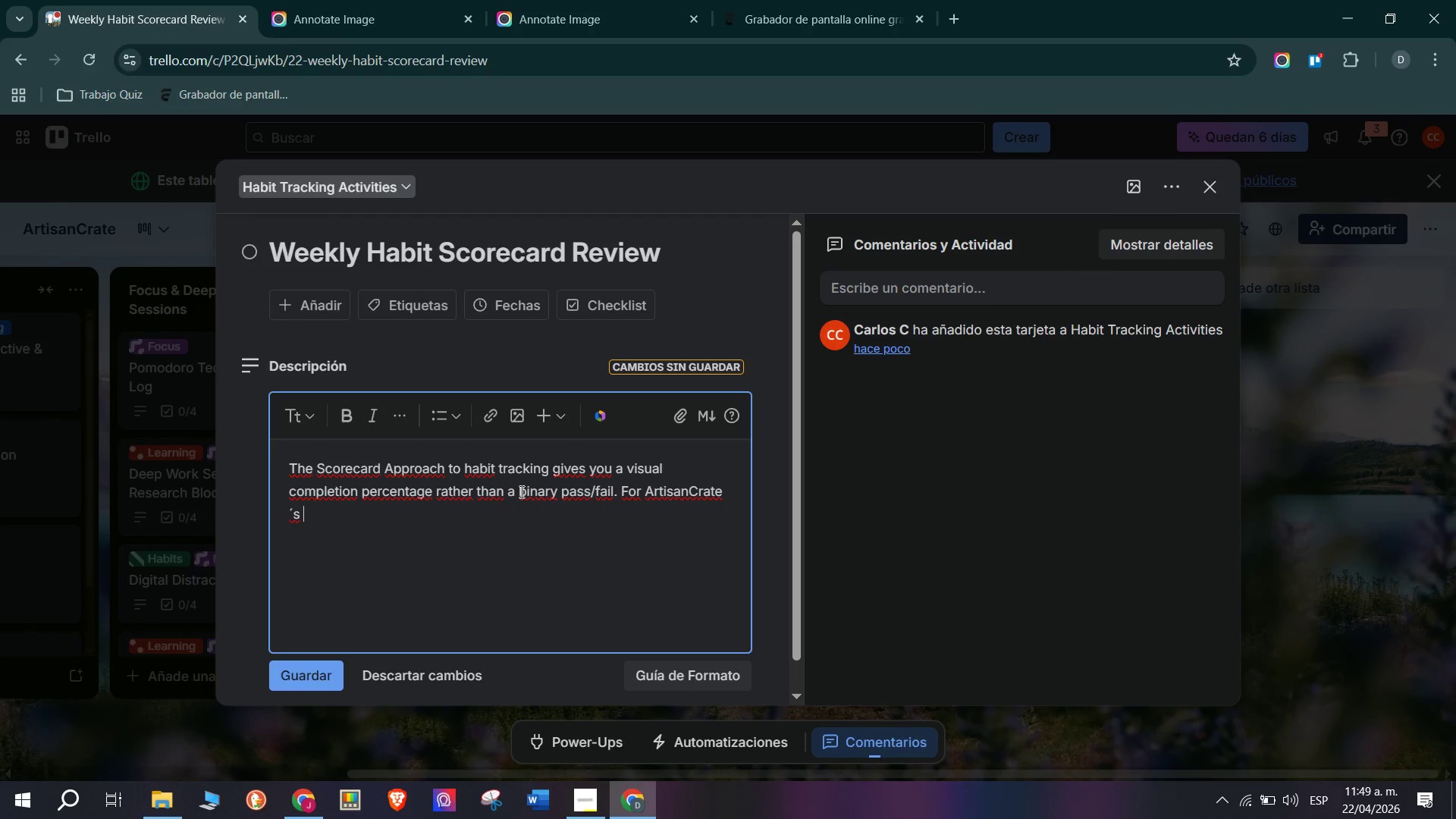 
type(onboarding pp)
key(Backspace)
type(rogrsa)
key(Backspace)
type(m, new hires track 5 professional habits weekly and review with their mentor. Trends matter more than single day results,)
key(Backspace)
type(.)
 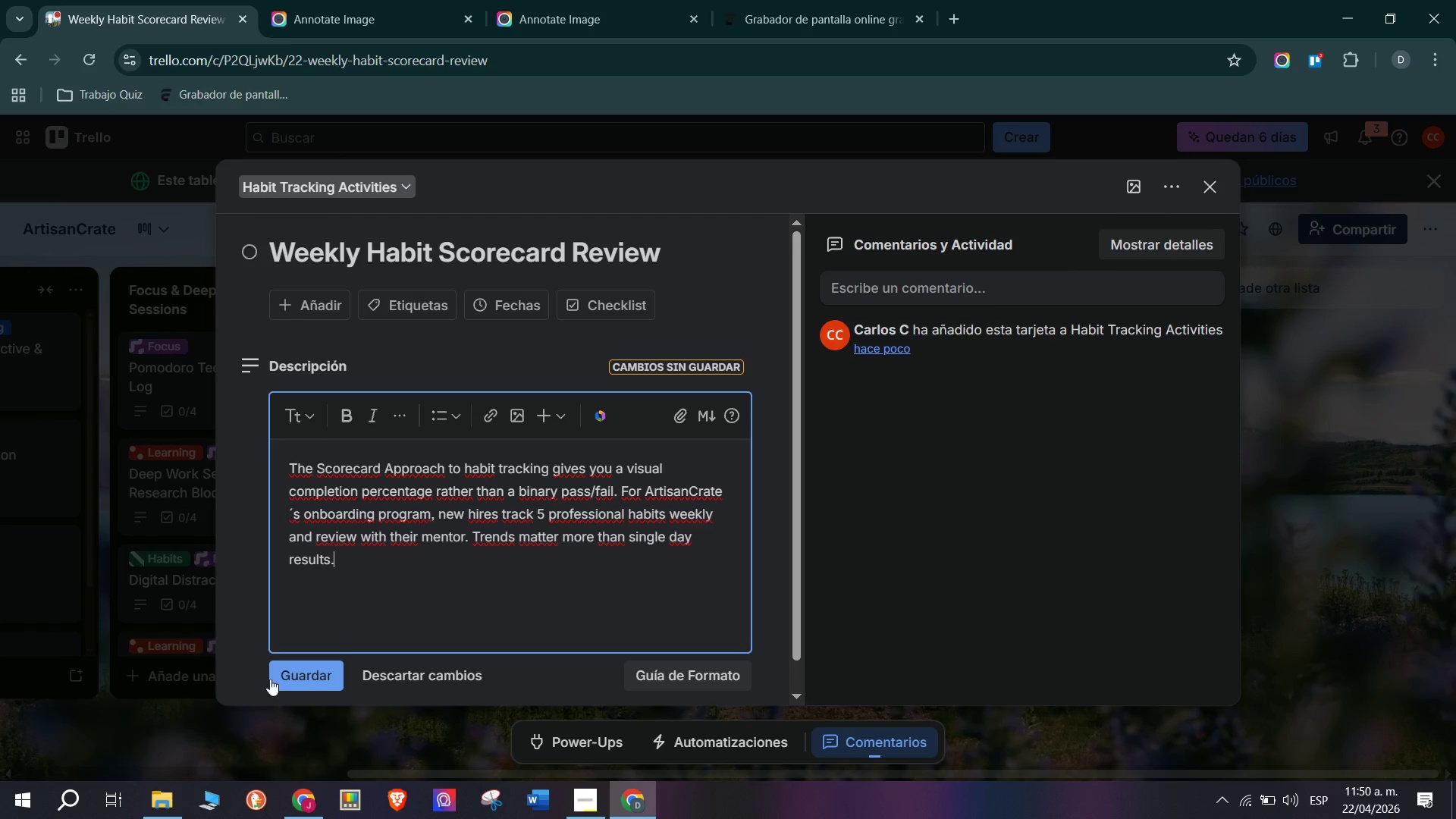 
left_click([306, 666])
 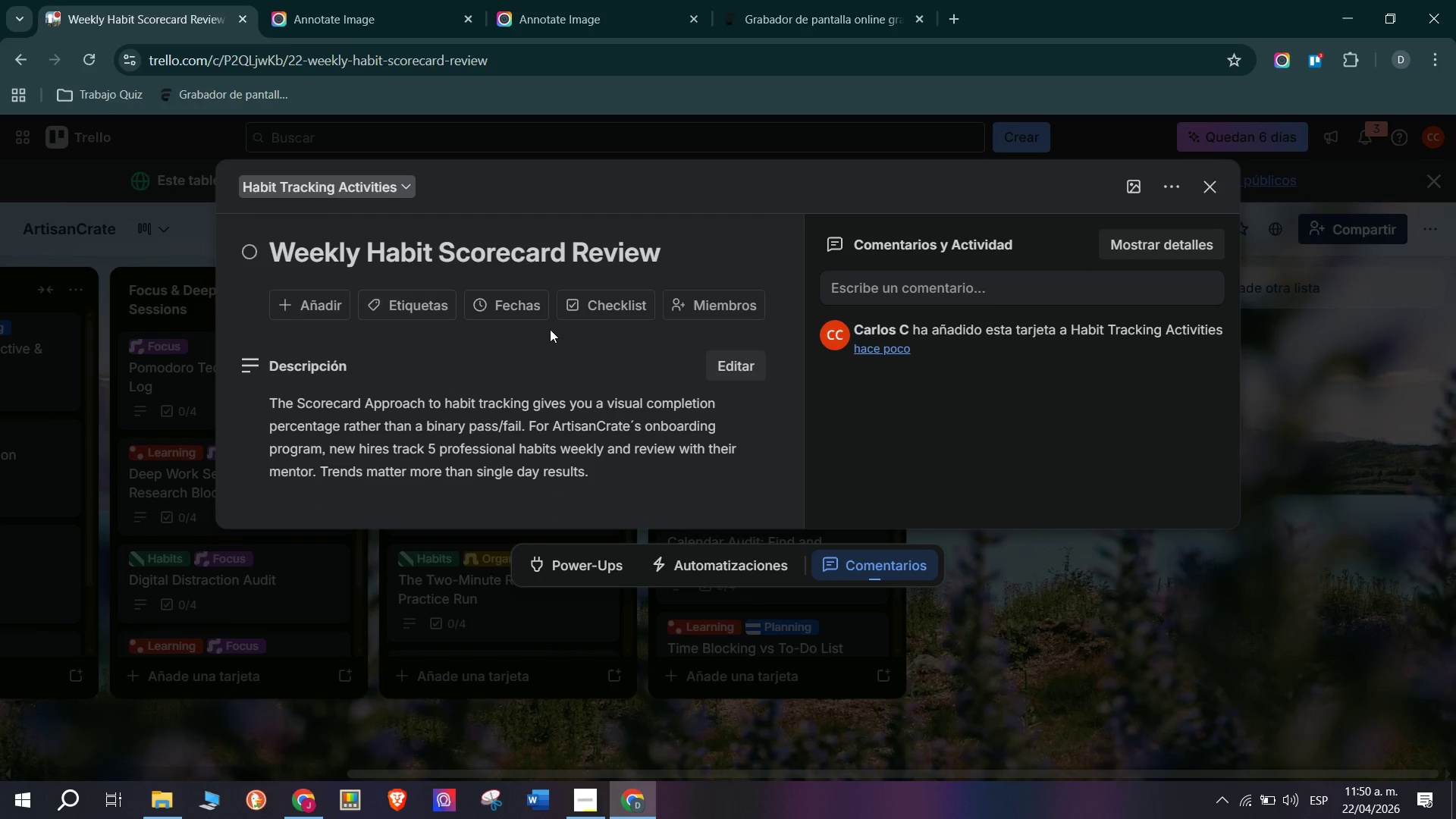 
left_click([575, 307])
 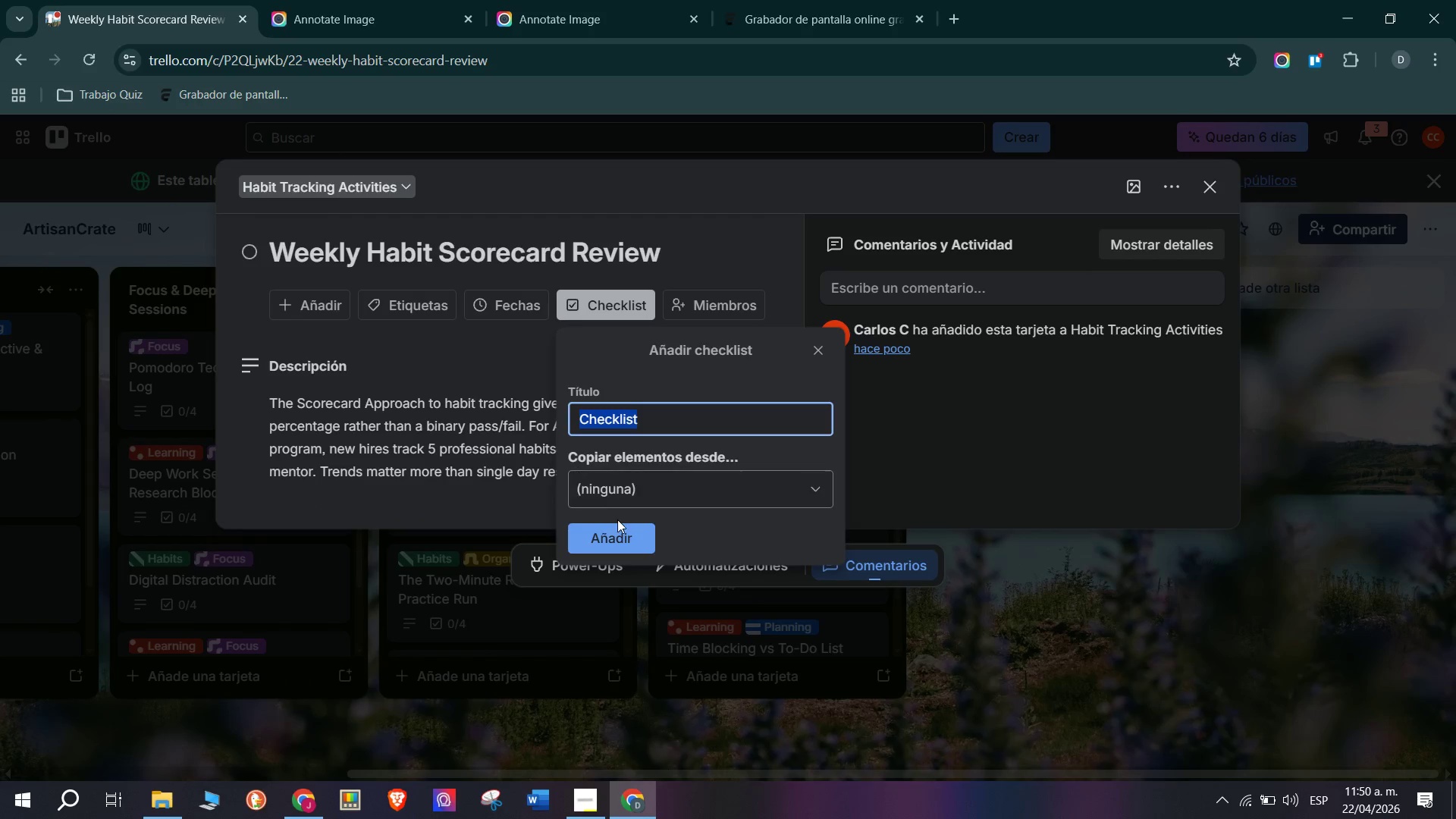 
left_click([623, 535])
 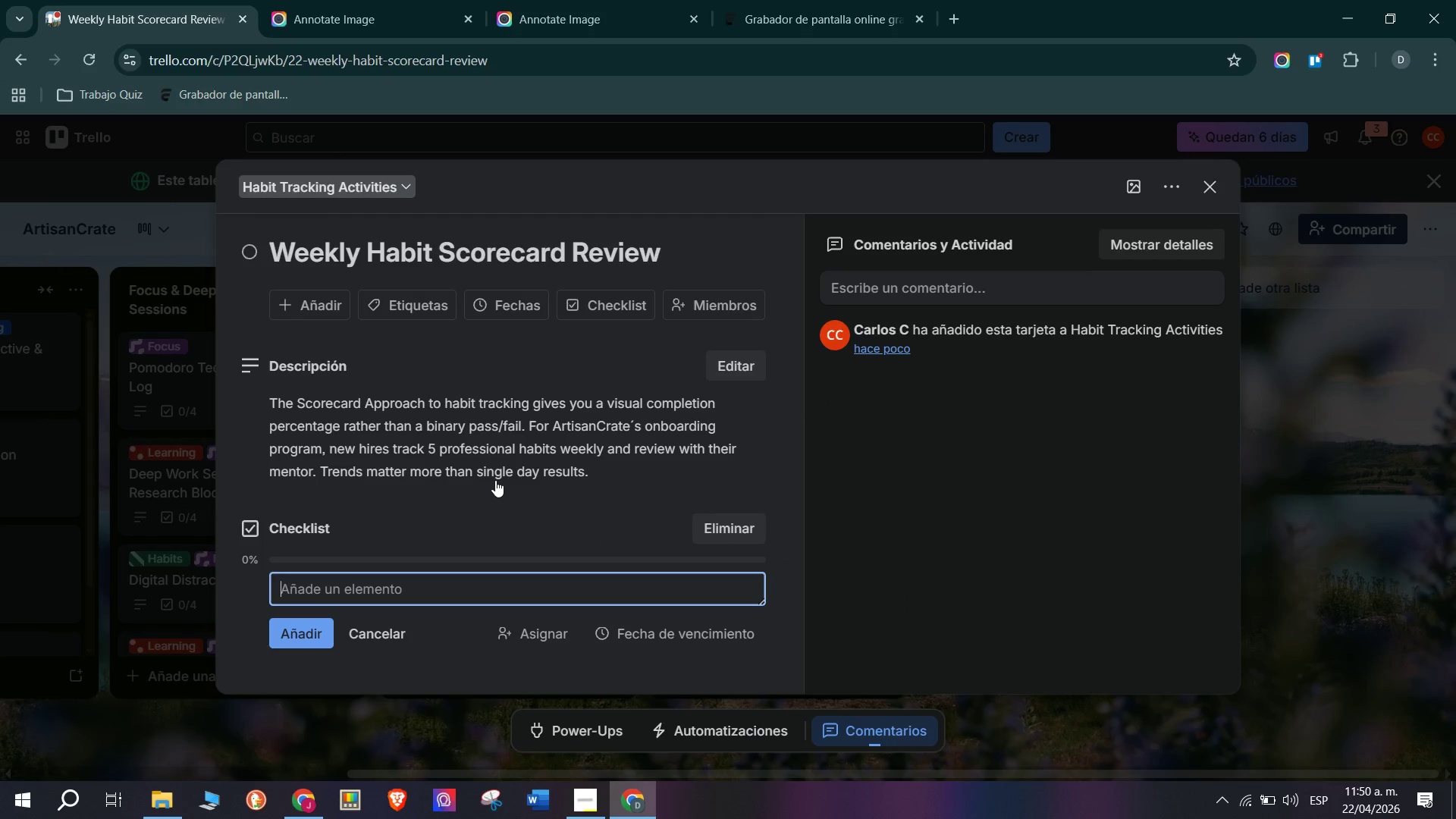 
type(Define 5 trs)
key(Backspace)
type(ackl)
key(Backspace)
type(able professional habits *e.g. Update trello cards daily()
 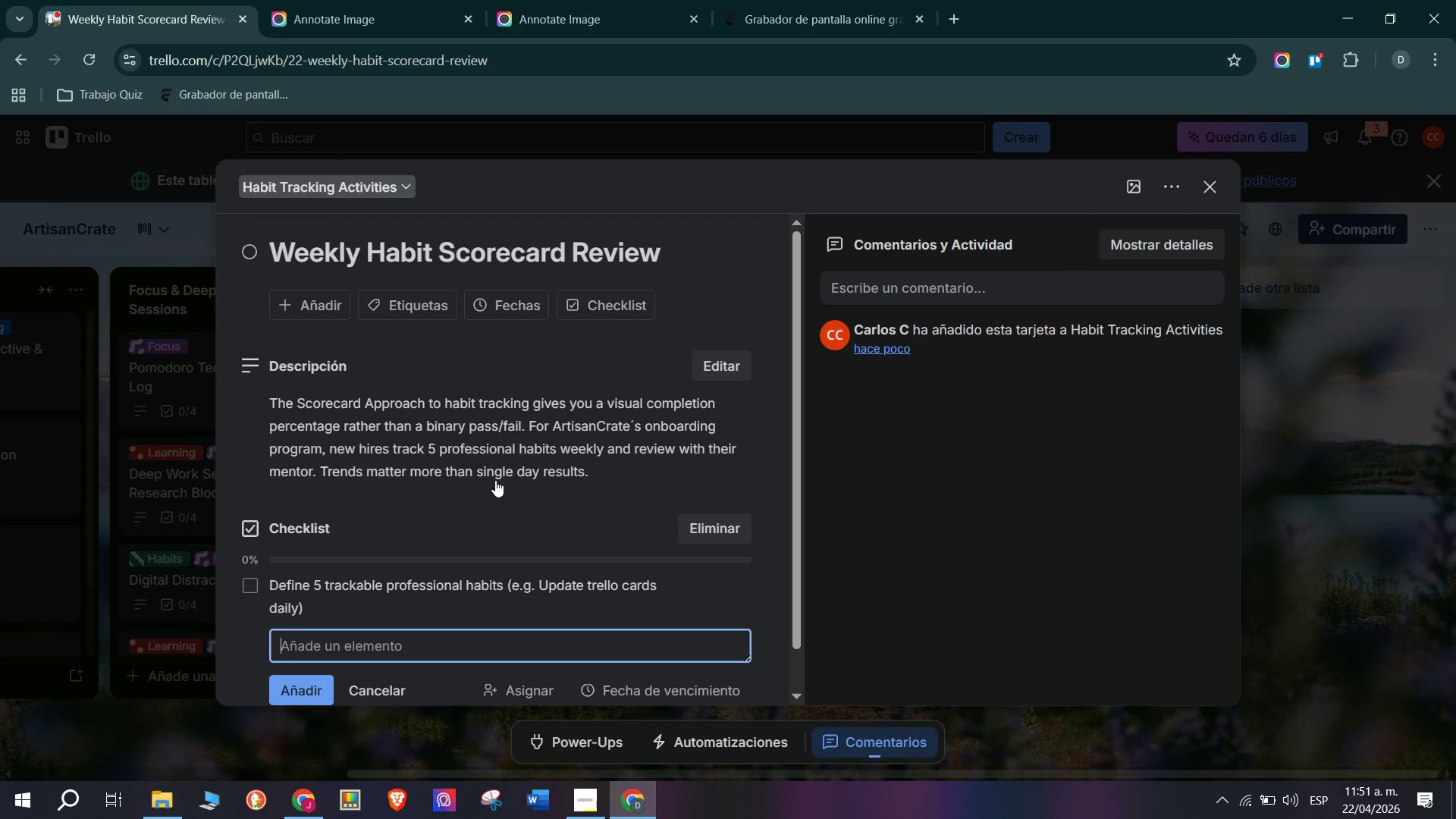 
 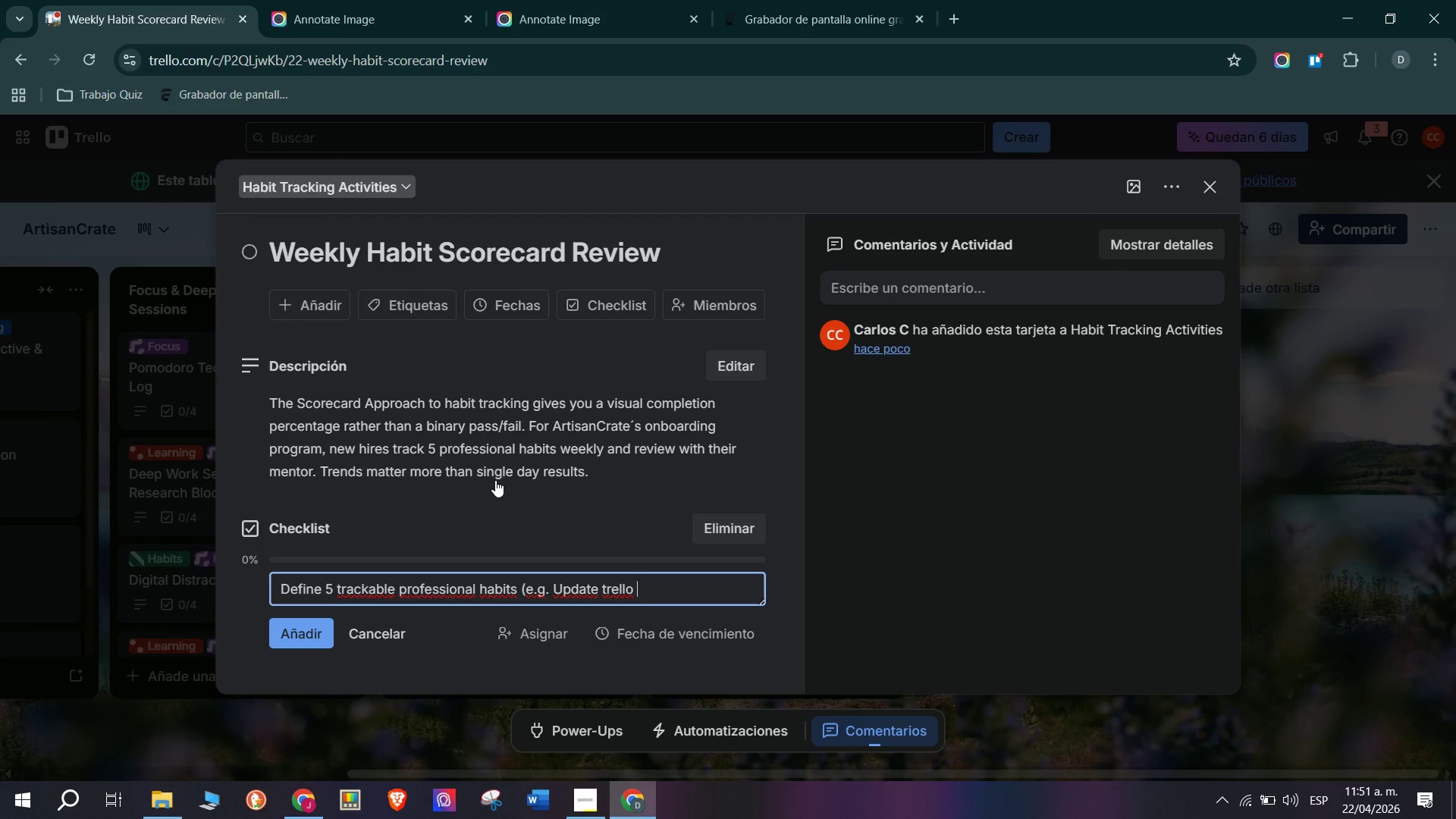 
key(Enter)
 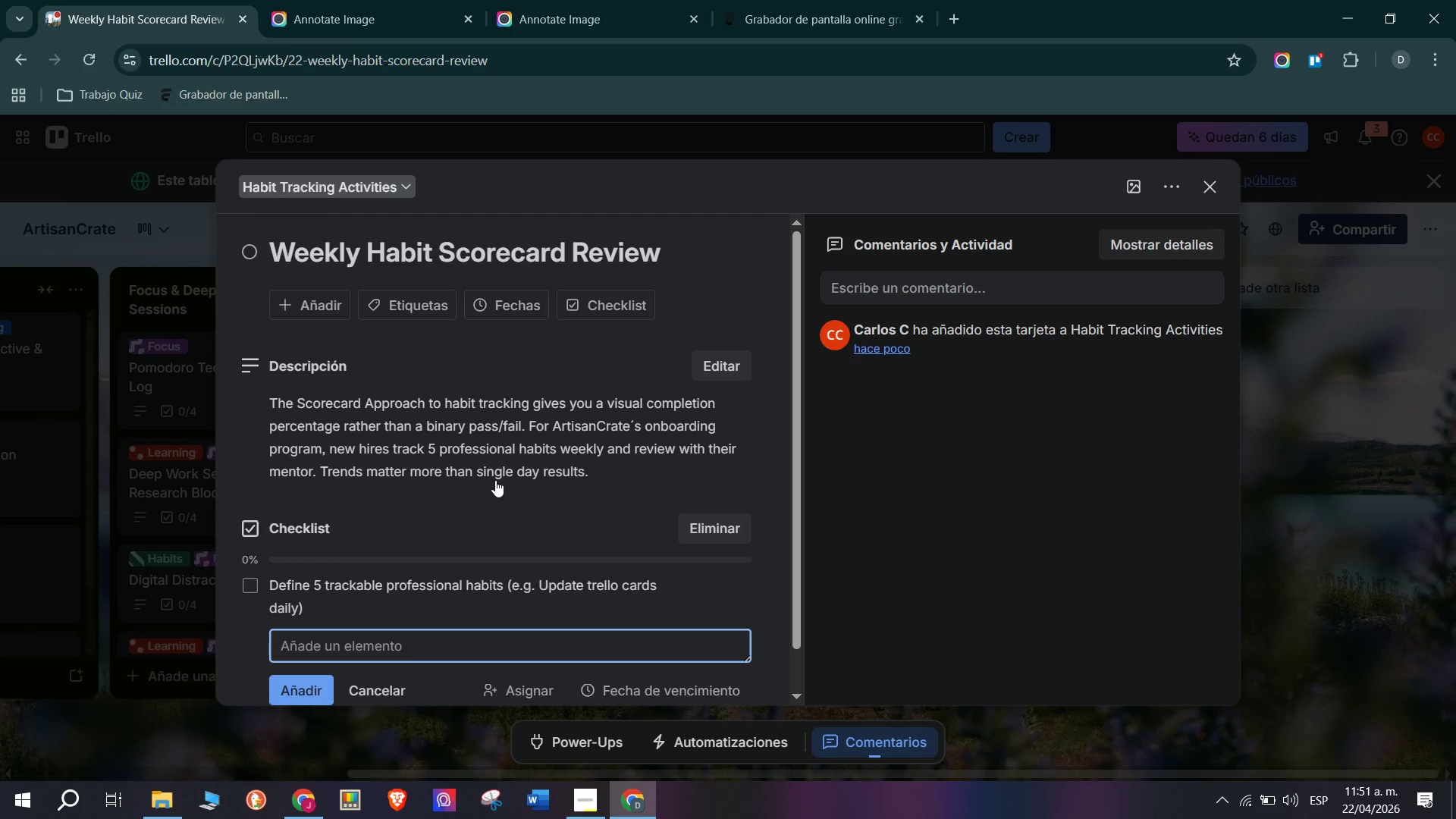 
type(Create a weekly scorecard with Yes&no Tracking for each habb)
key(Backspace)
type(it per day)
 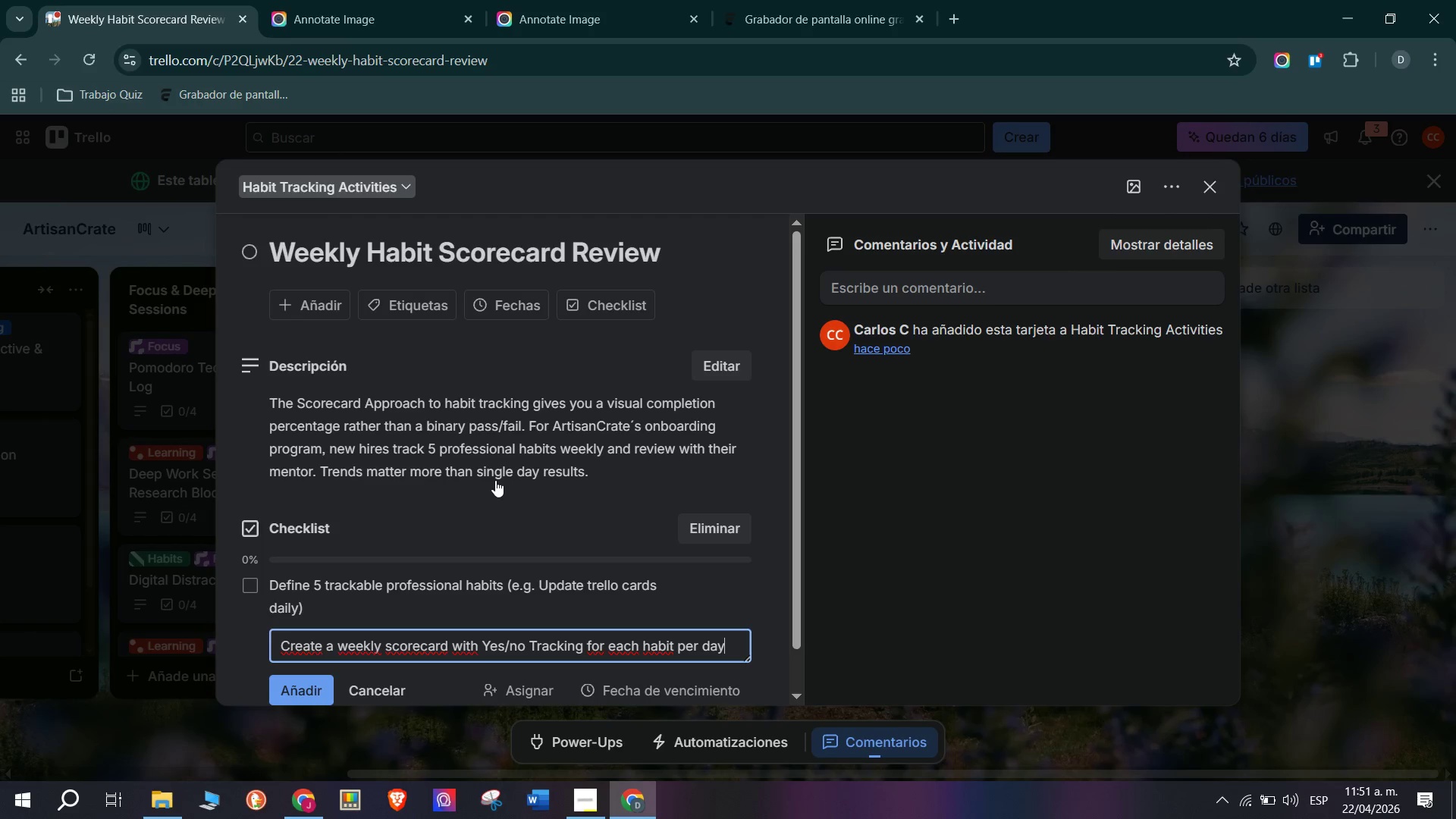 
key(Enter)
 